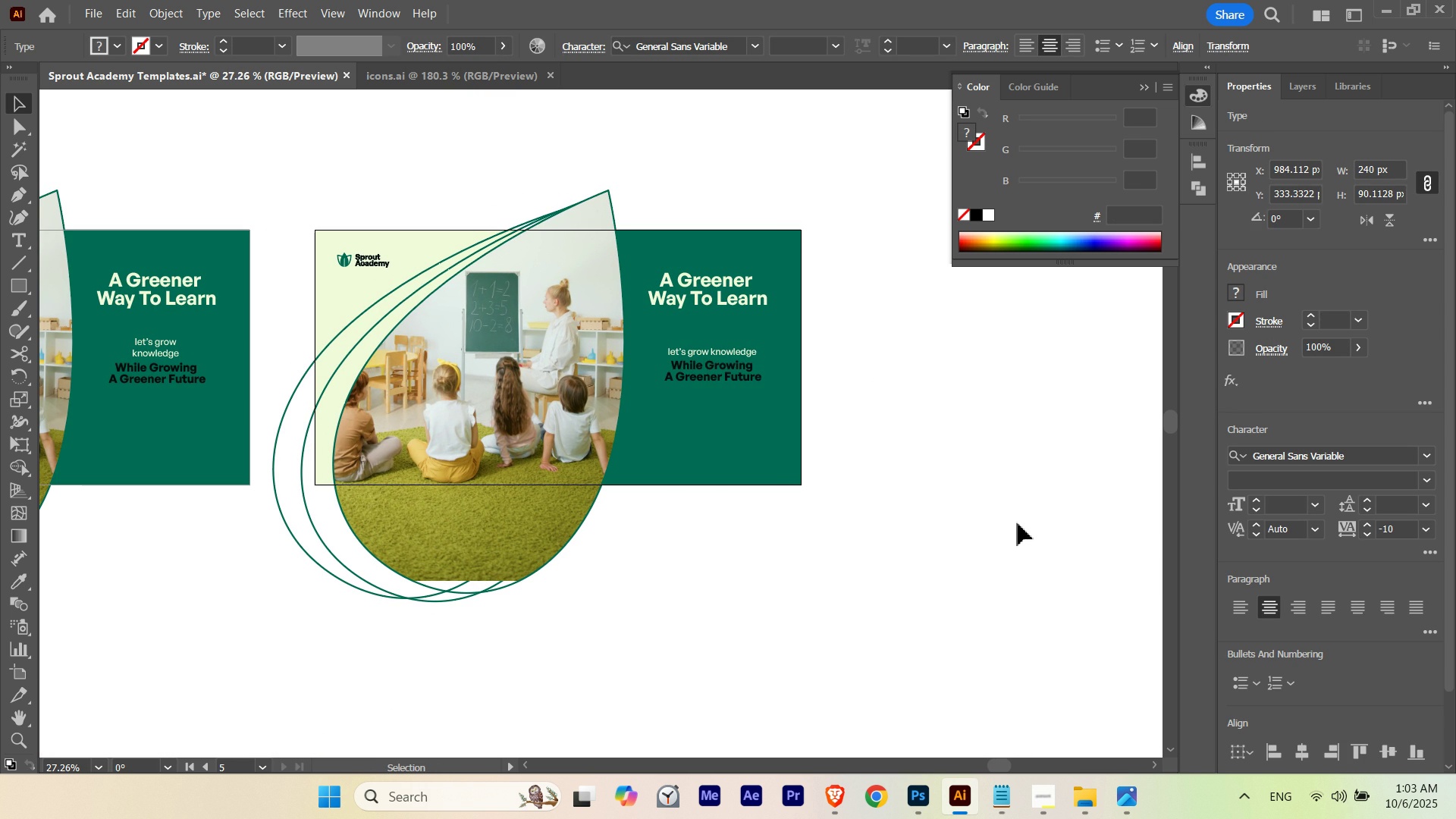 
key(ArrowDown)
 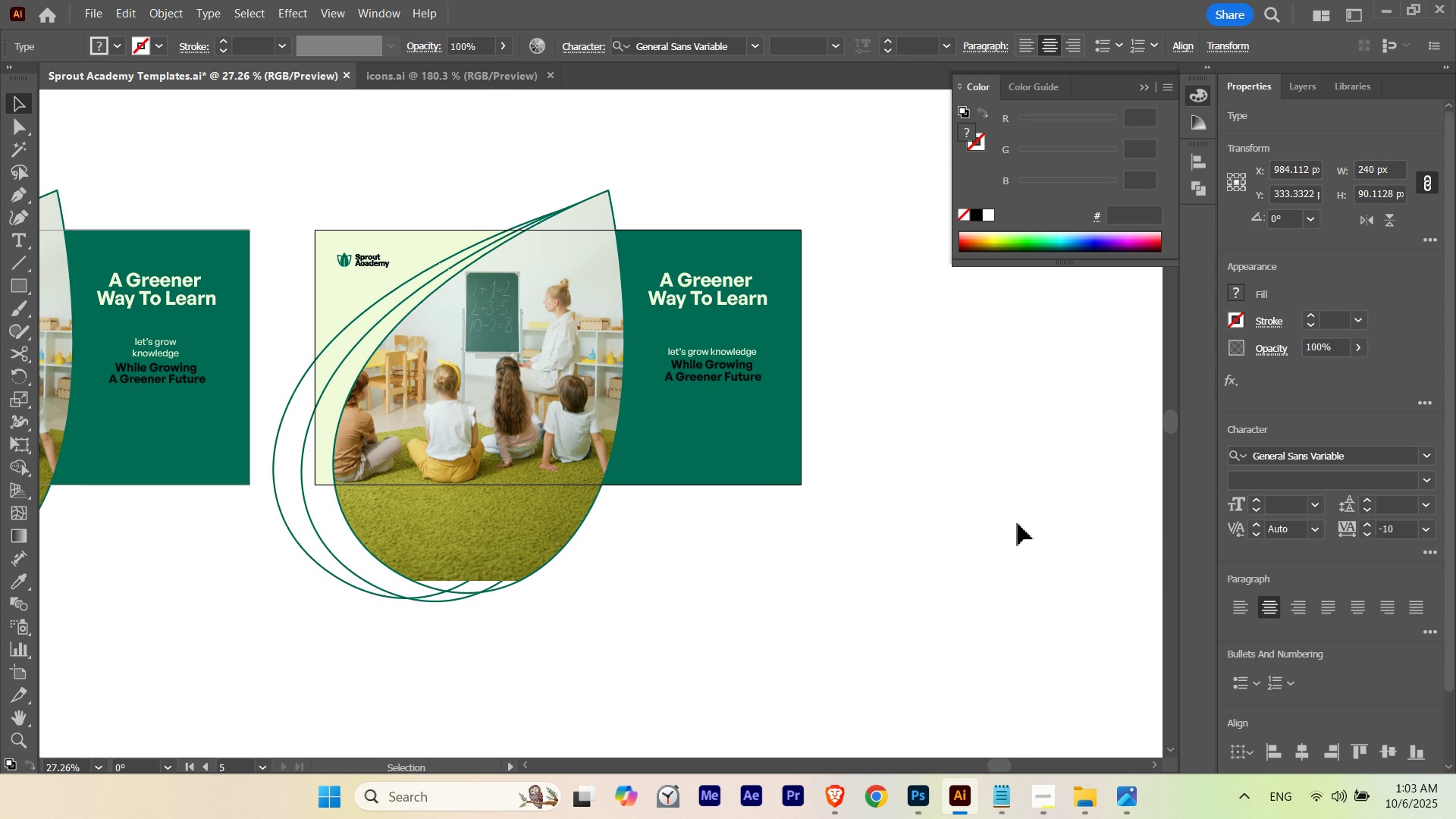 
key(ArrowUp)
 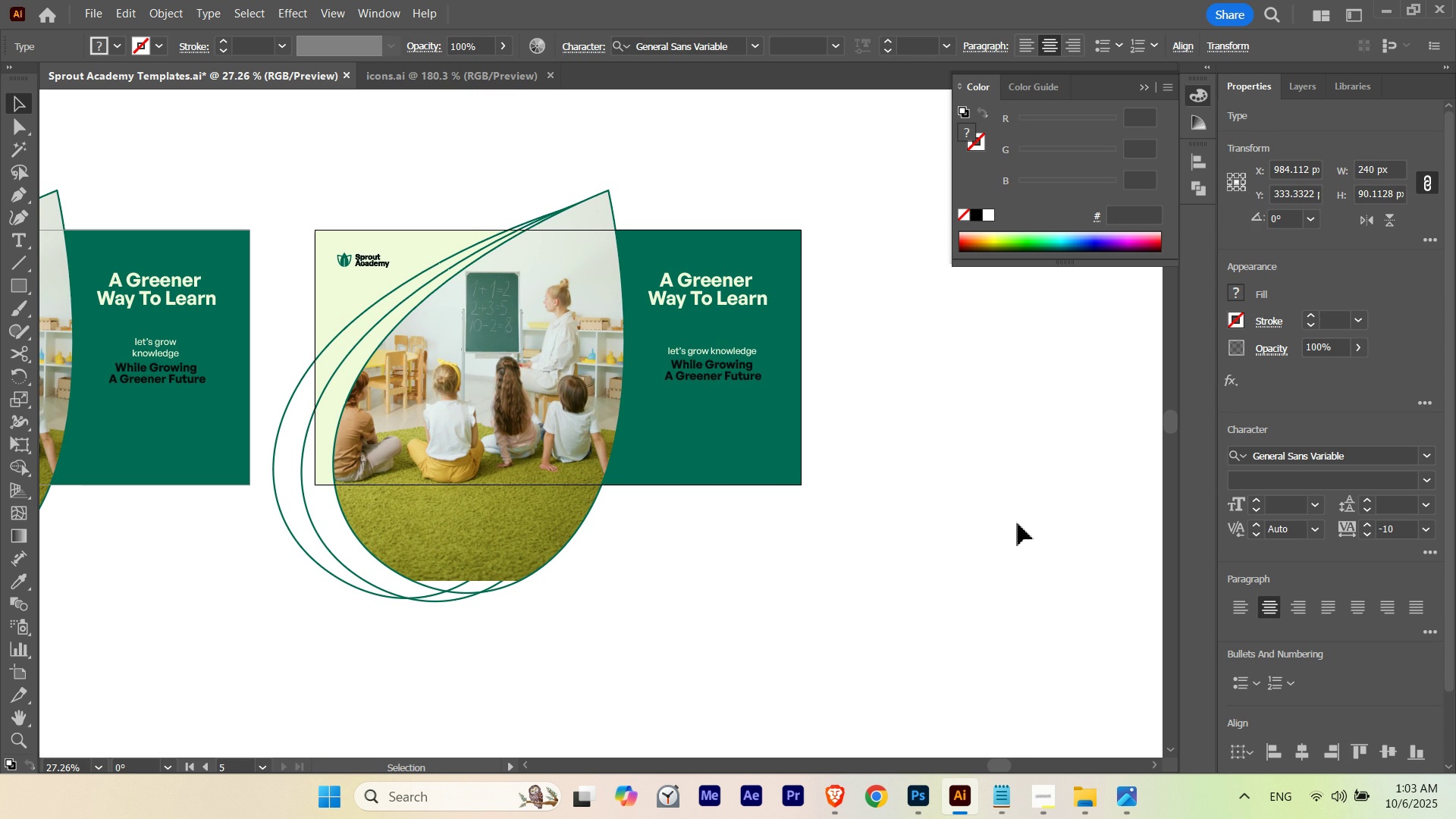 
key(ArrowUp)
 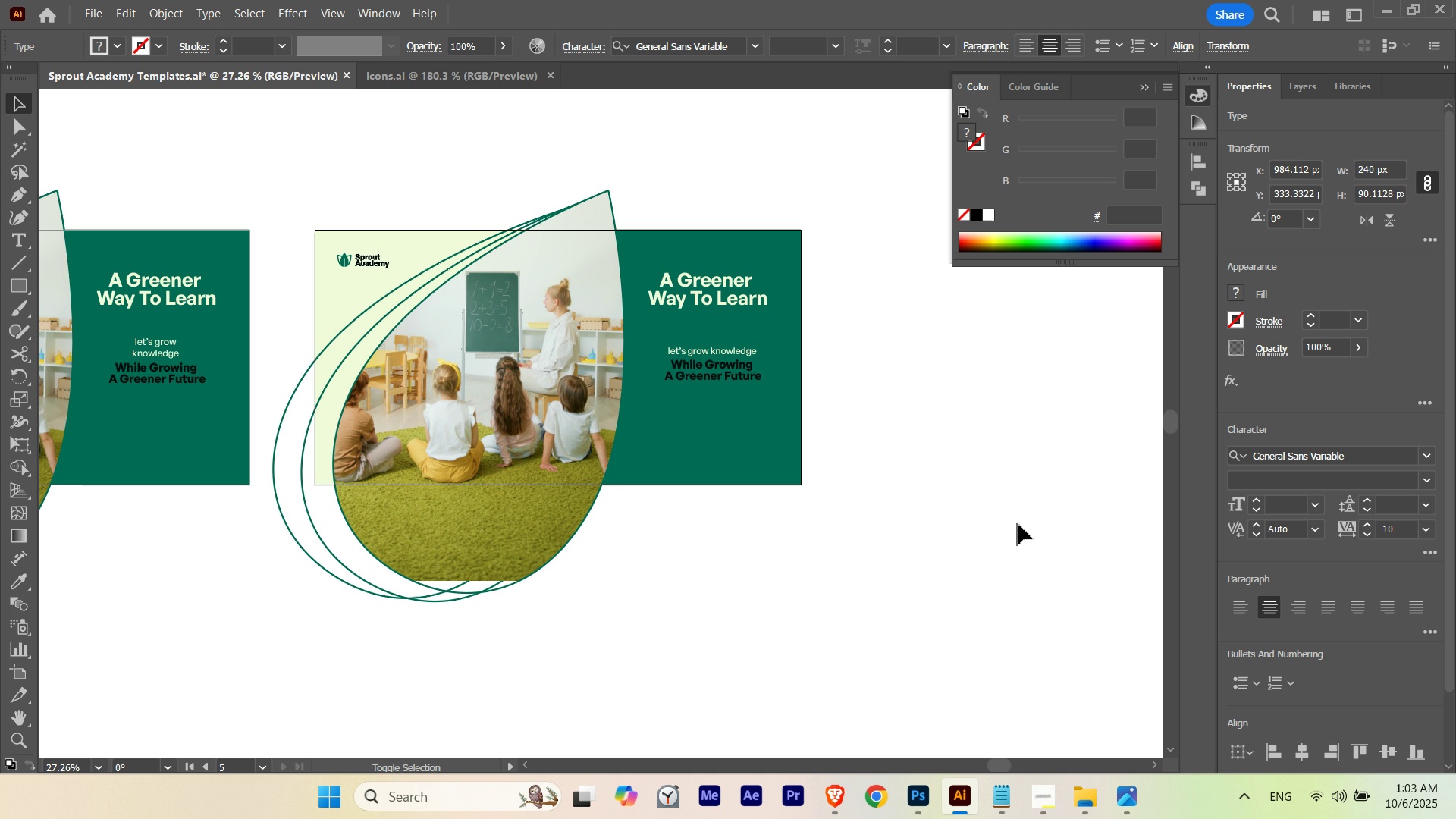 
key(Shift+ArrowUp)
 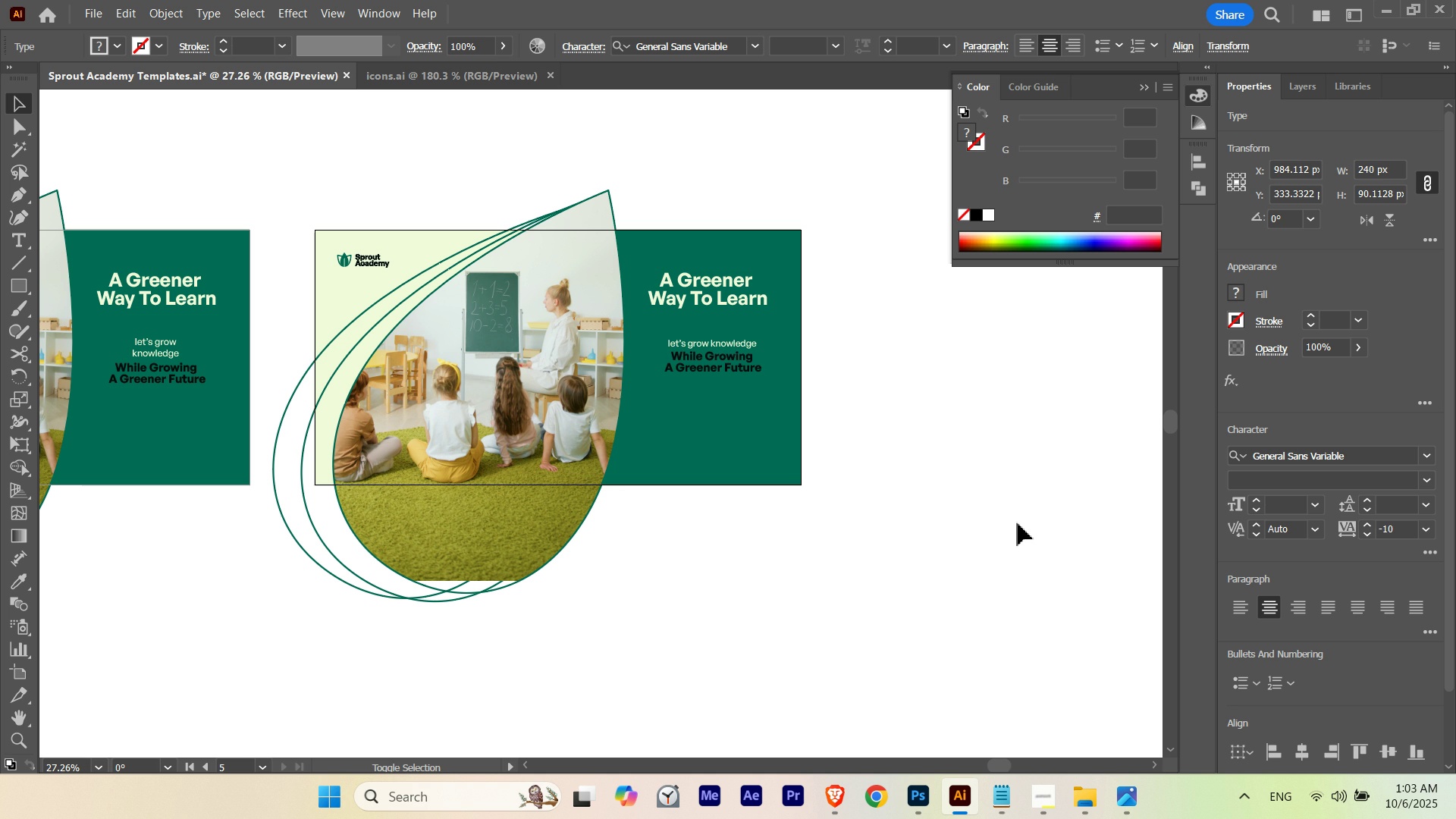 
key(Shift+ArrowUp)
 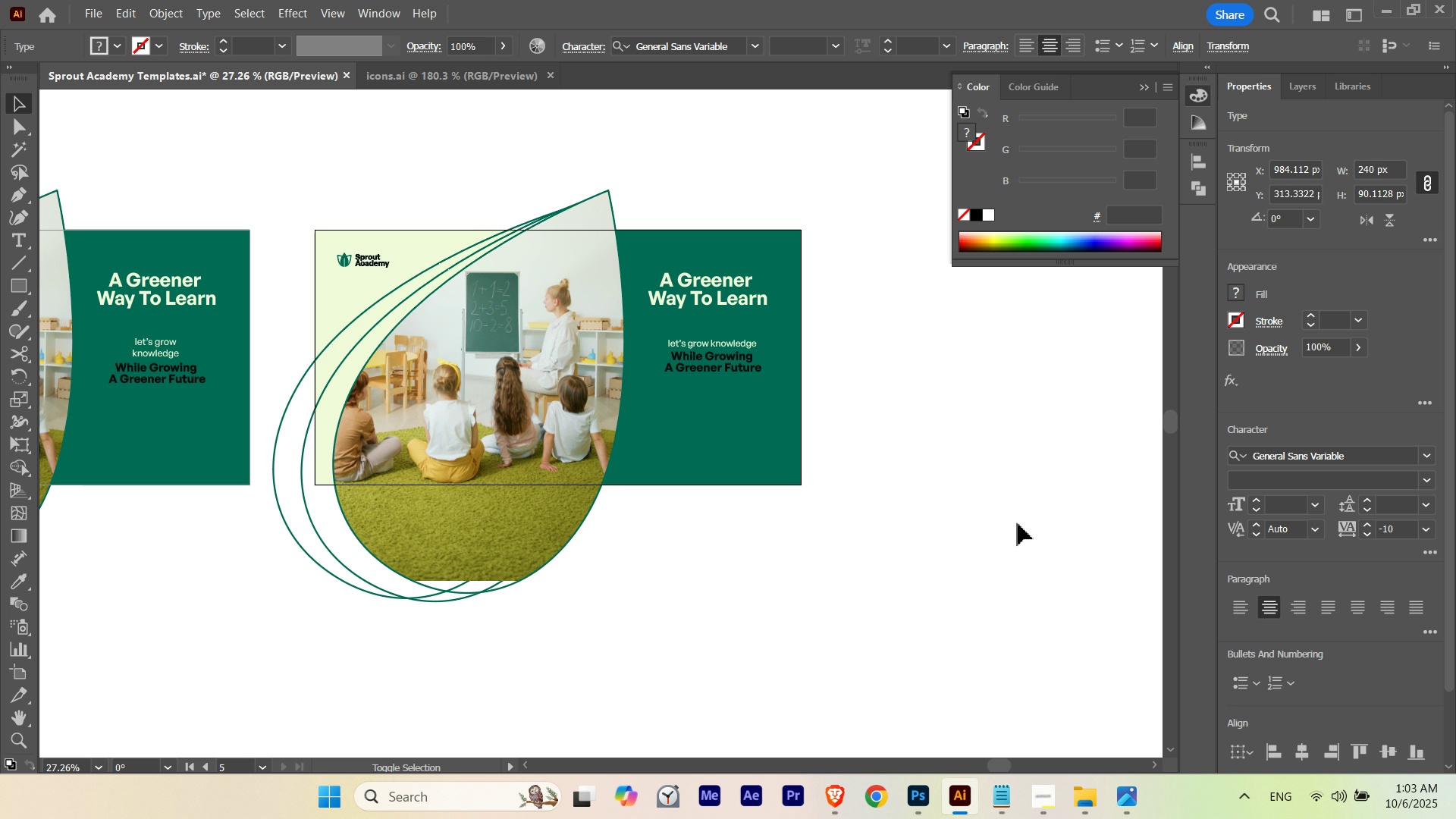 
key(Shift+ArrowDown)
 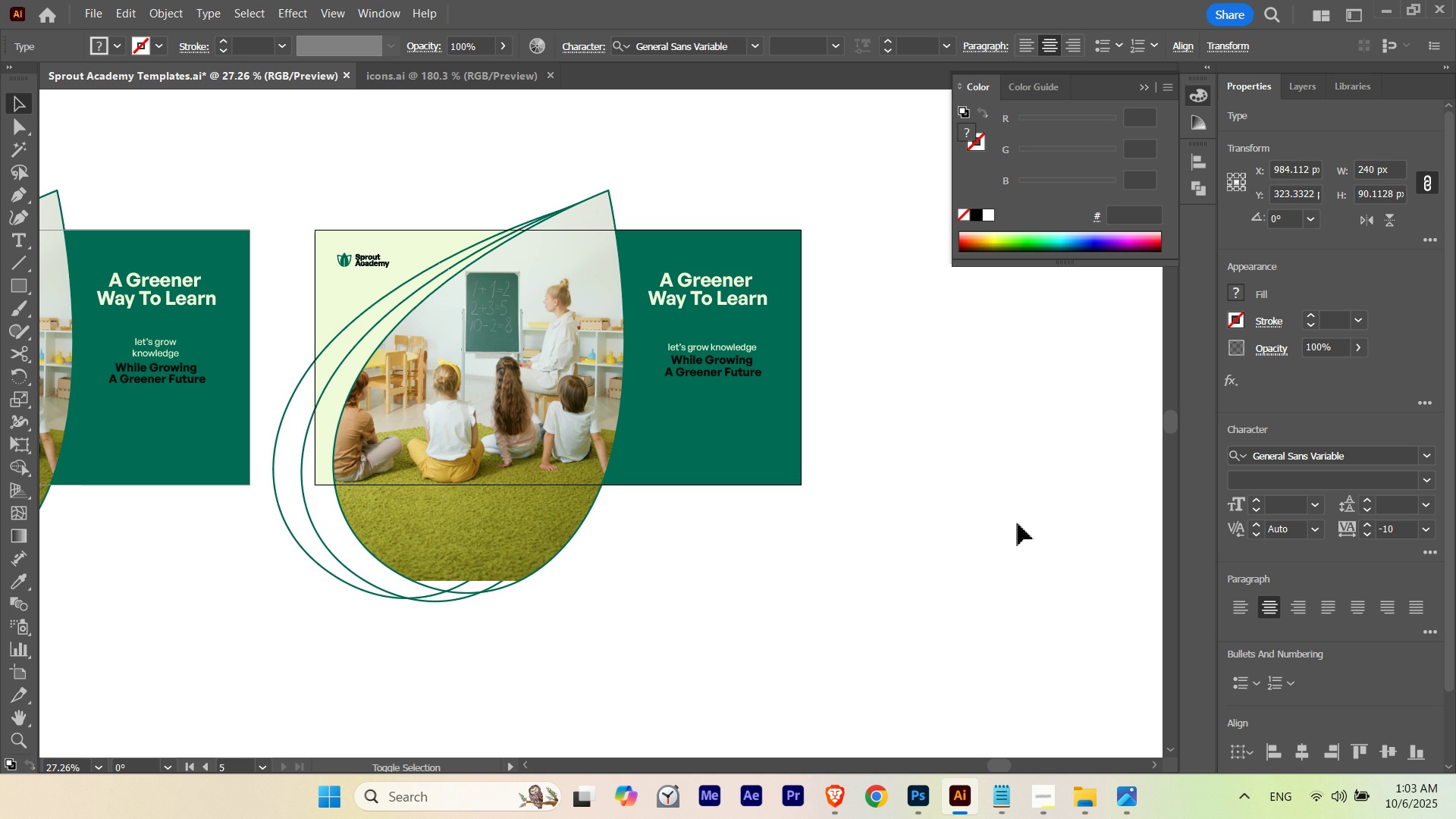 
key(Shift+ArrowUp)
 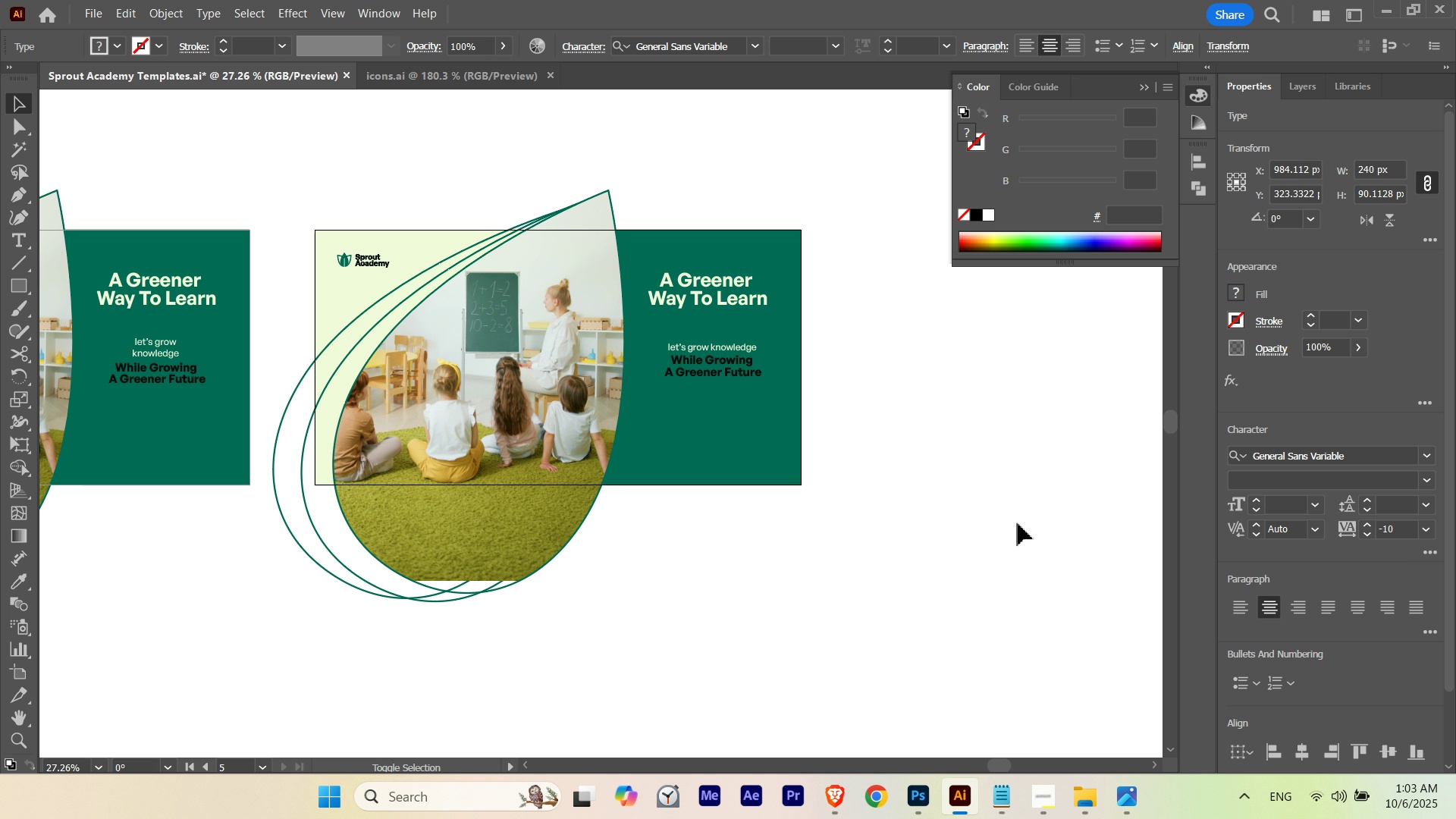 
key(Shift+ArrowDown)
 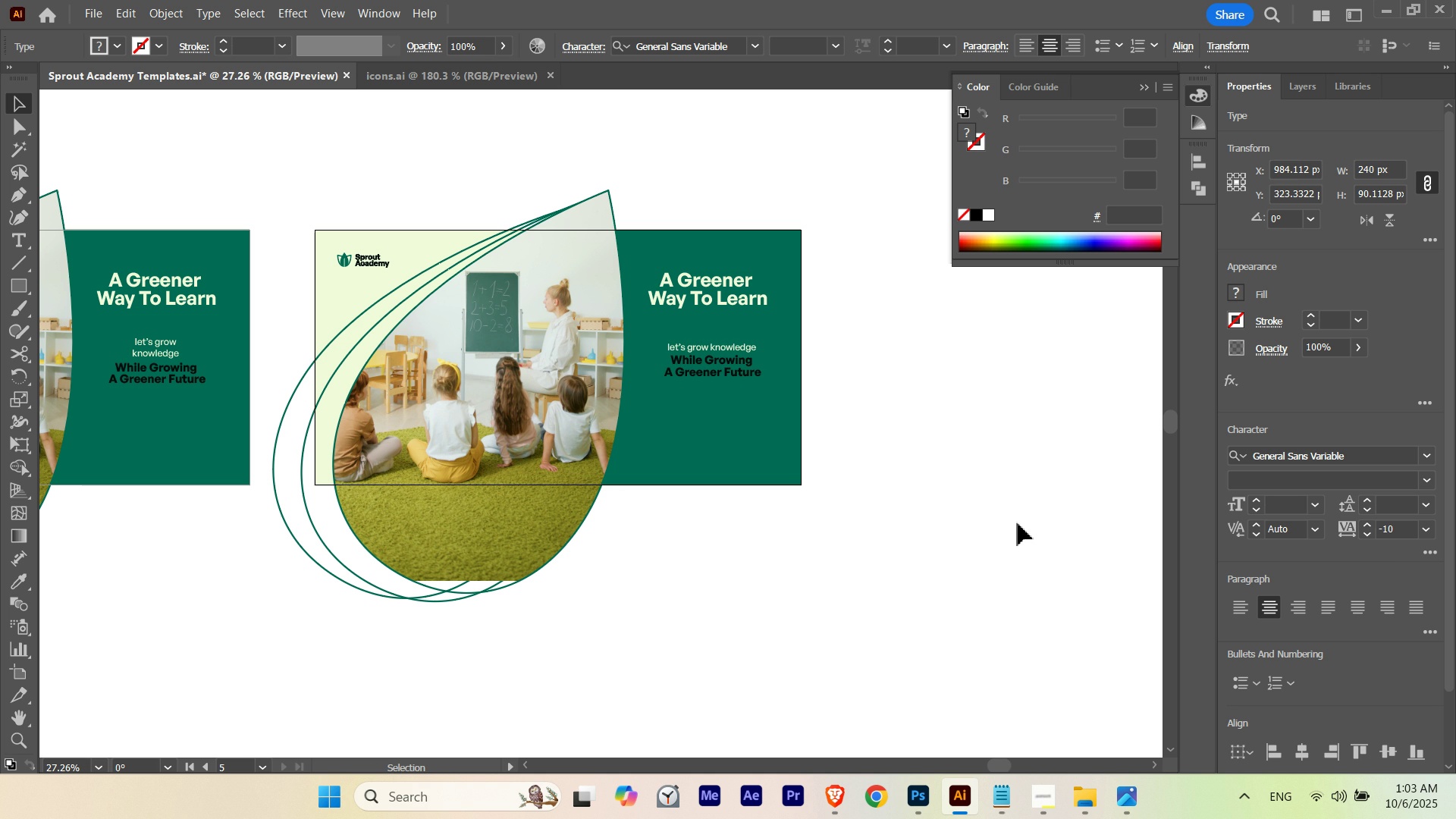 
key(ArrowLeft)
 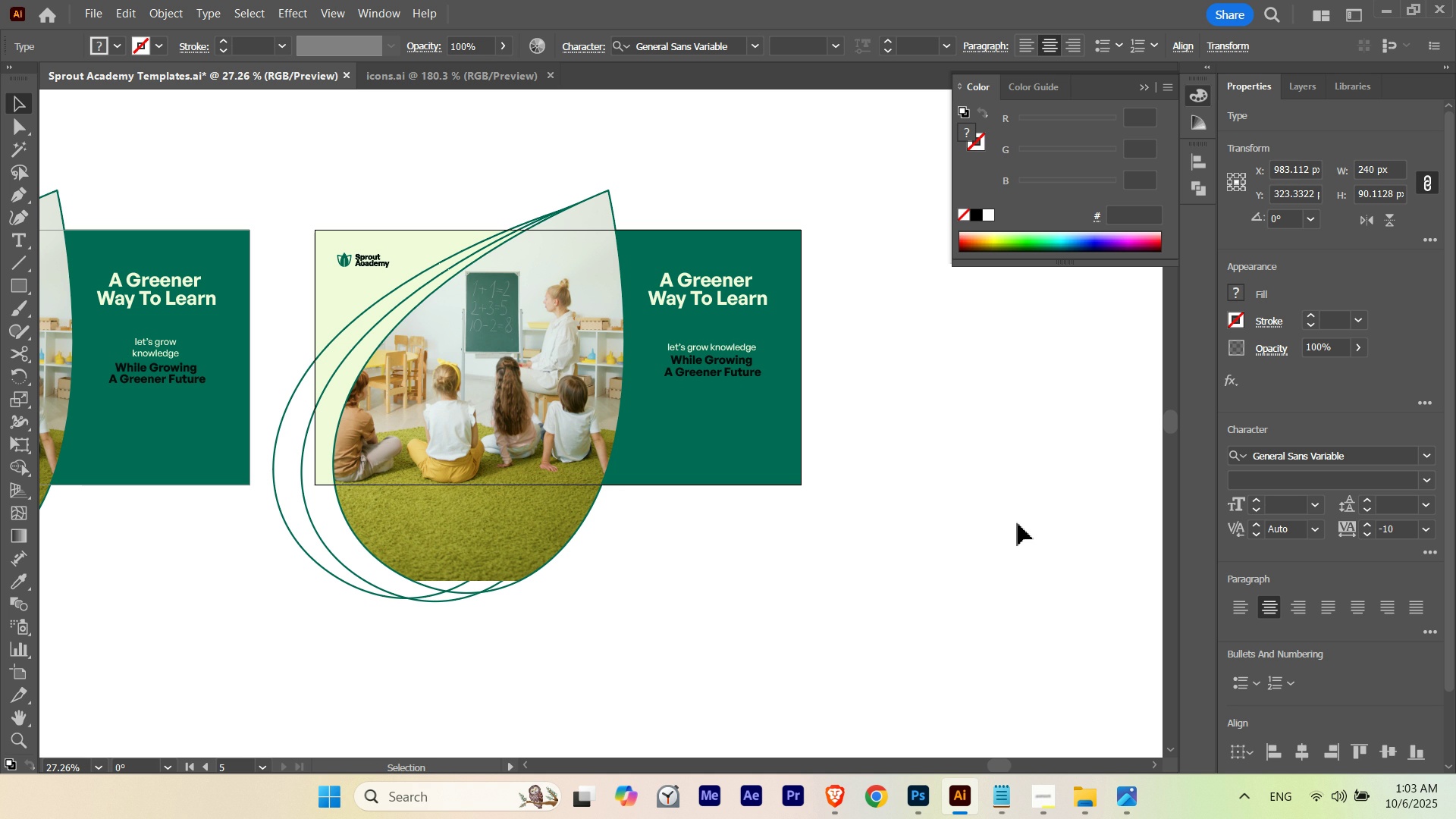 
key(ArrowLeft)
 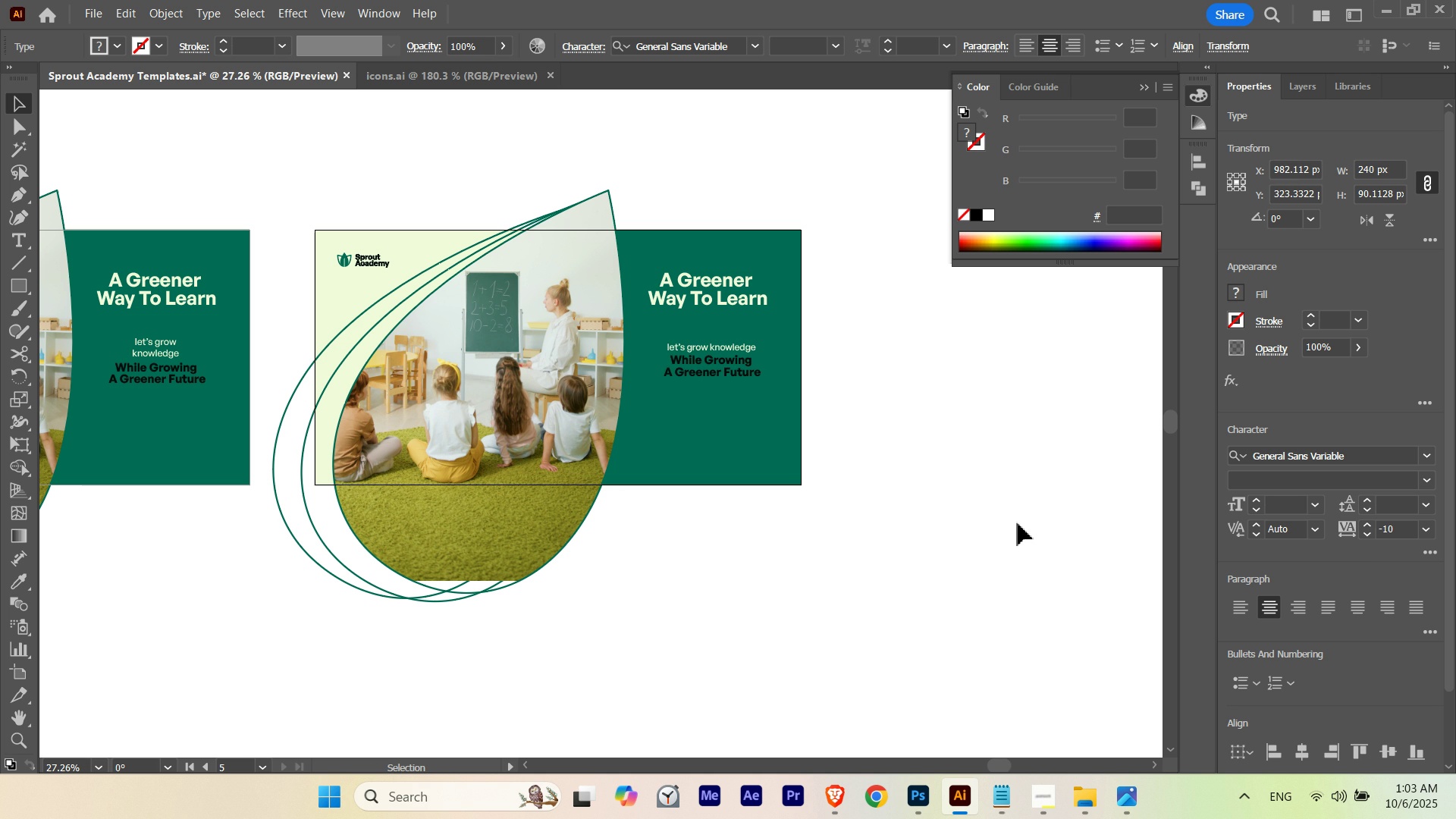 
key(ArrowLeft)
 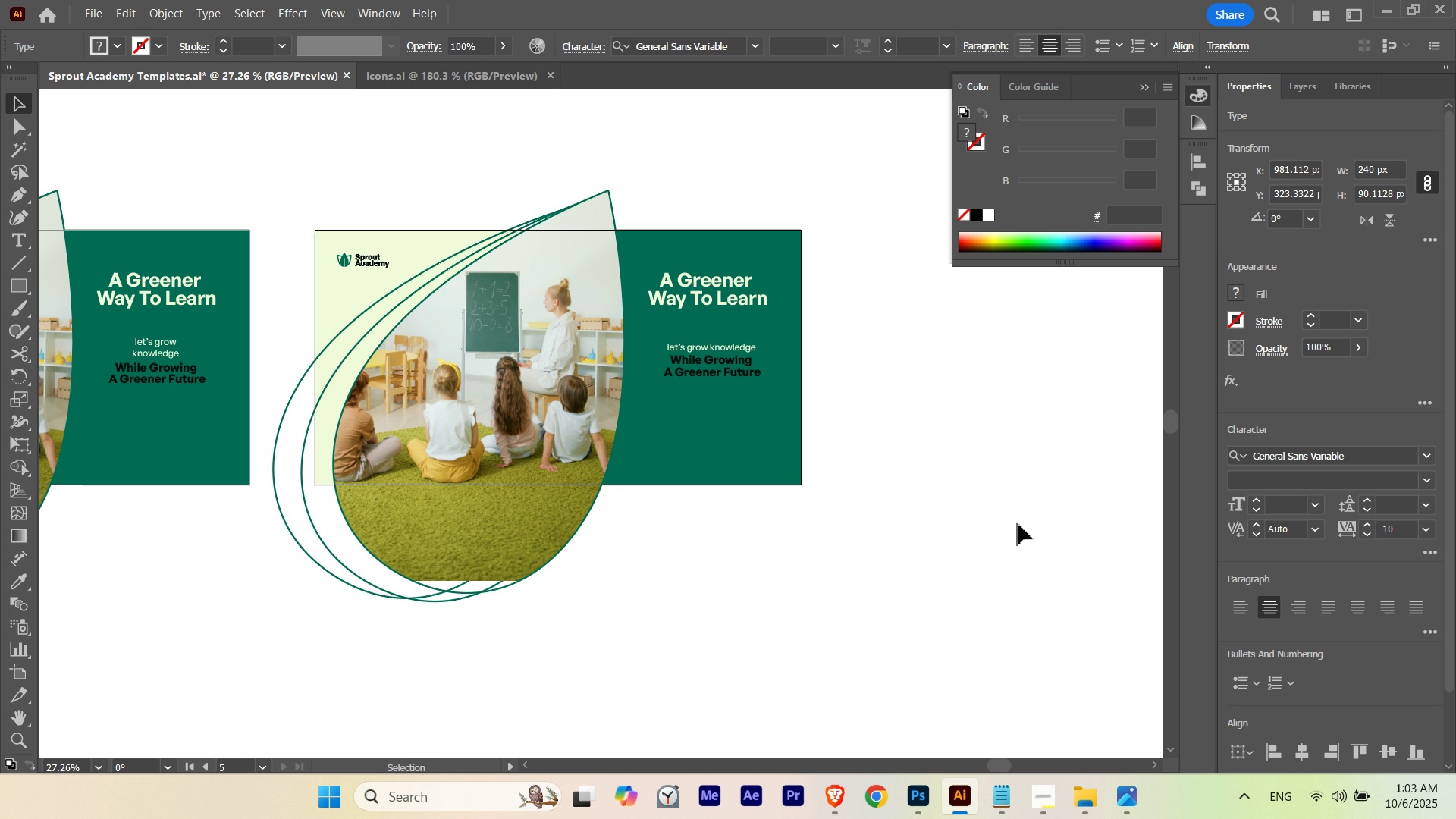 
key(ArrowRight)
 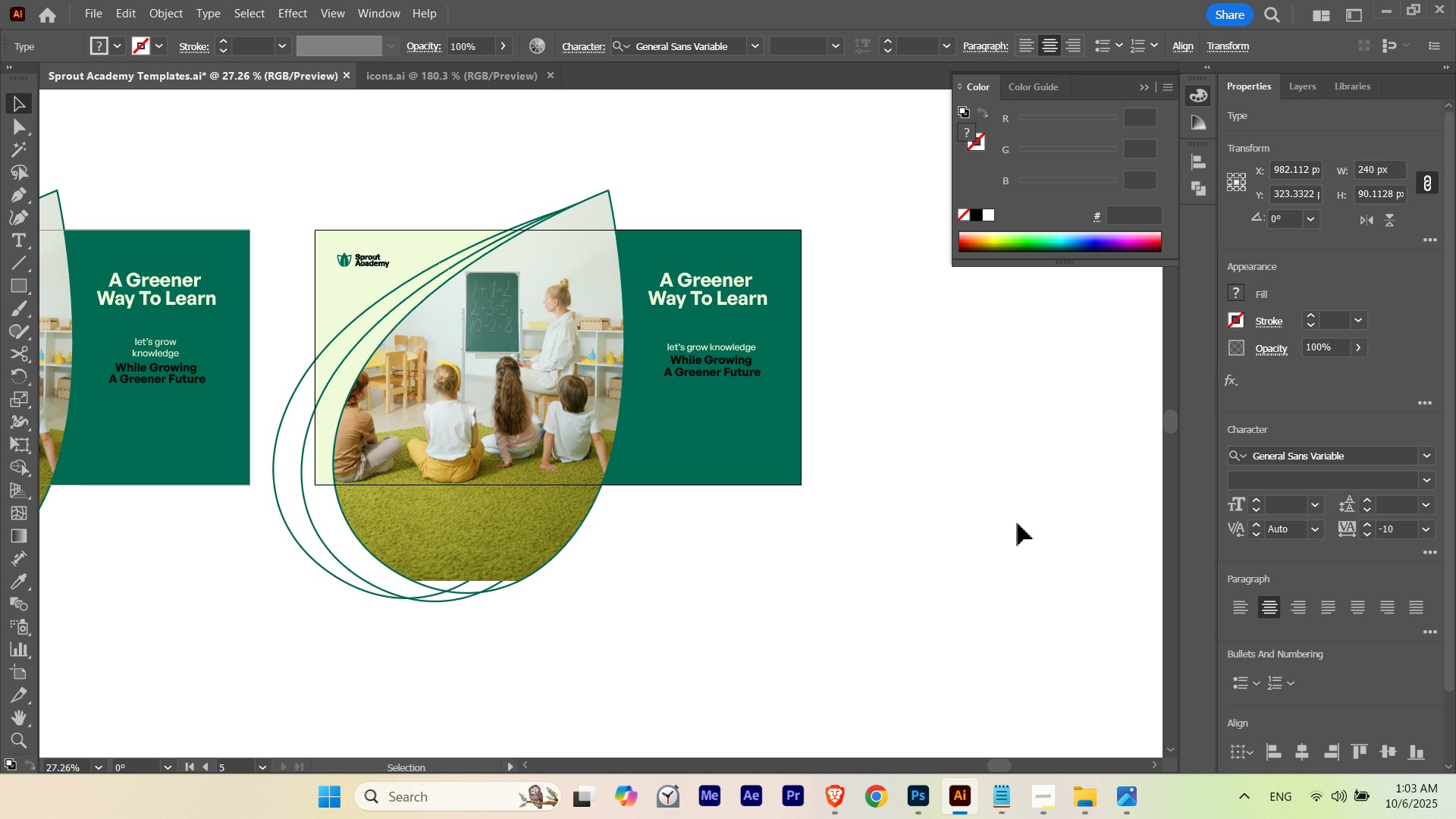 
wait(7.62)
 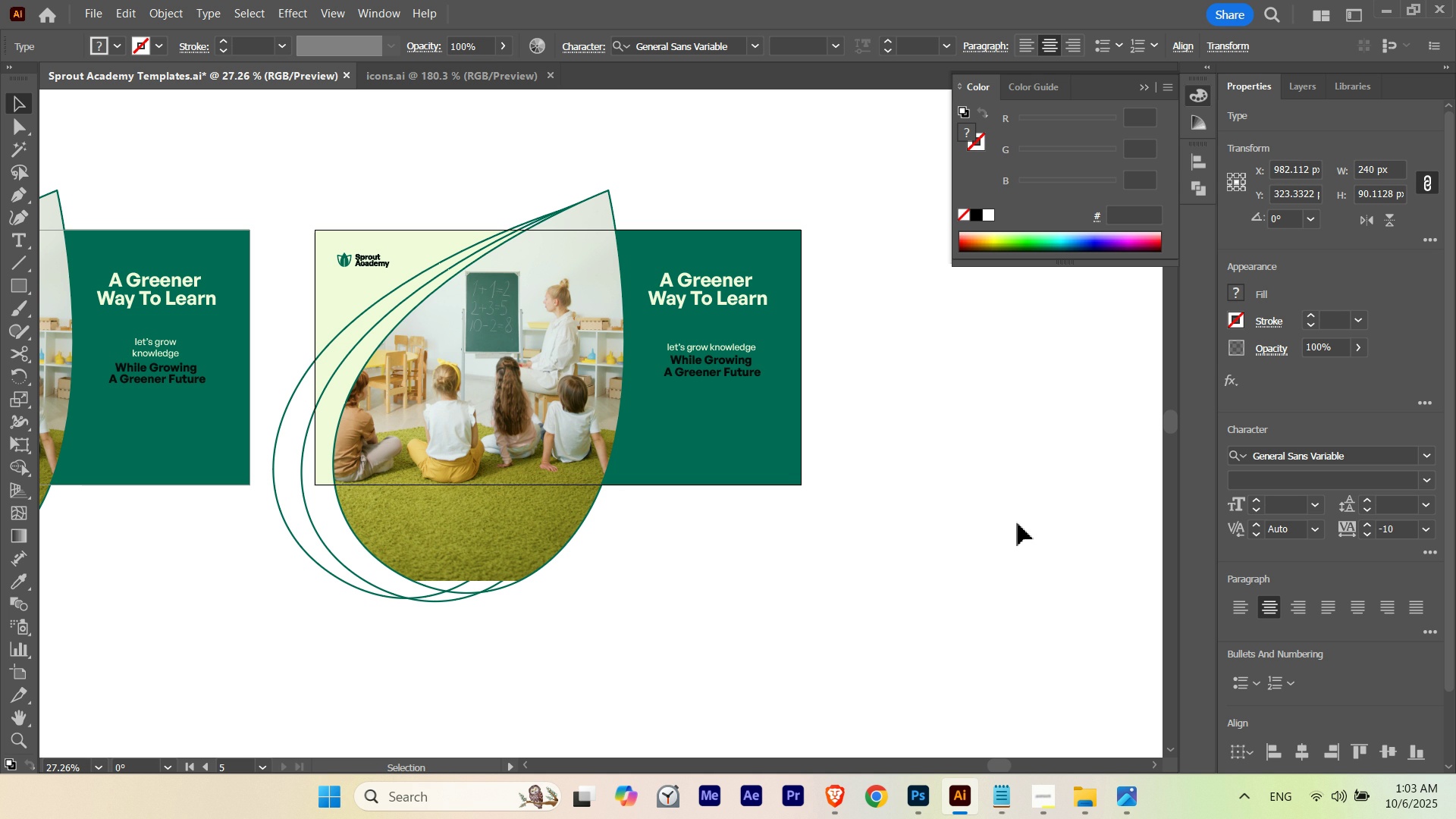 
left_click([1018, 523])
 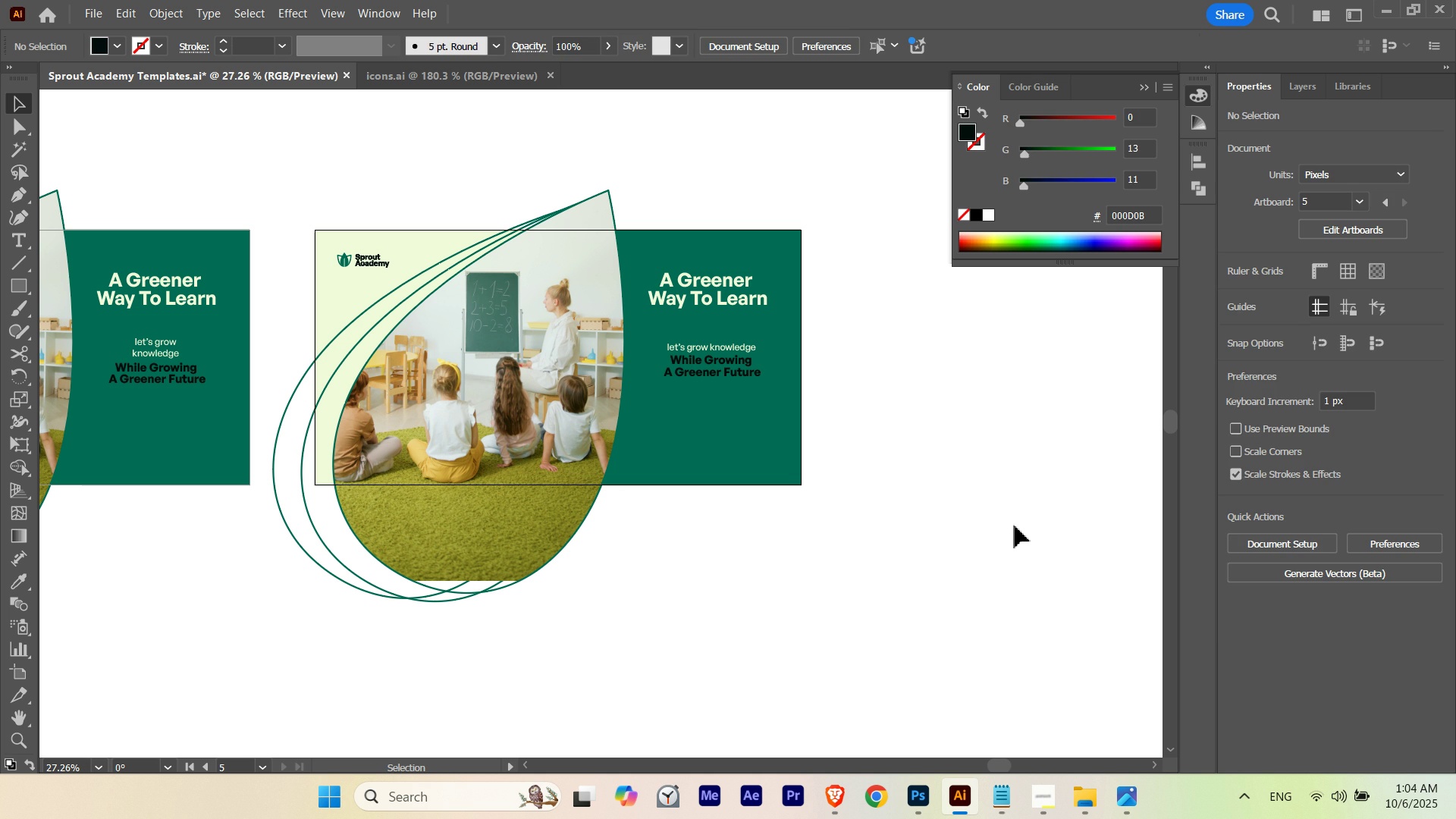 
hold_key(key=ControlLeft, duration=0.46)
 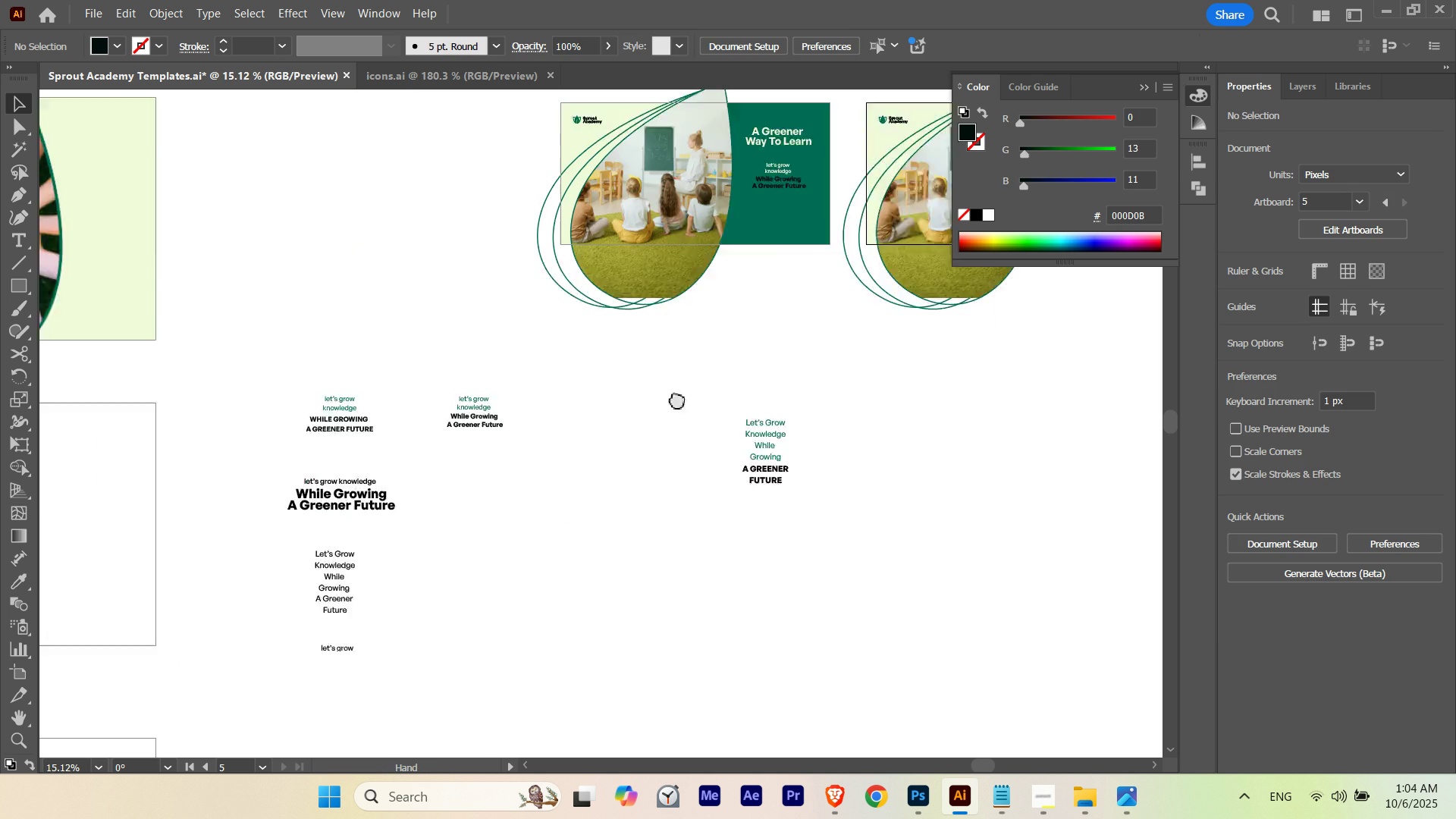 
hold_key(key=Space, duration=1.52)
 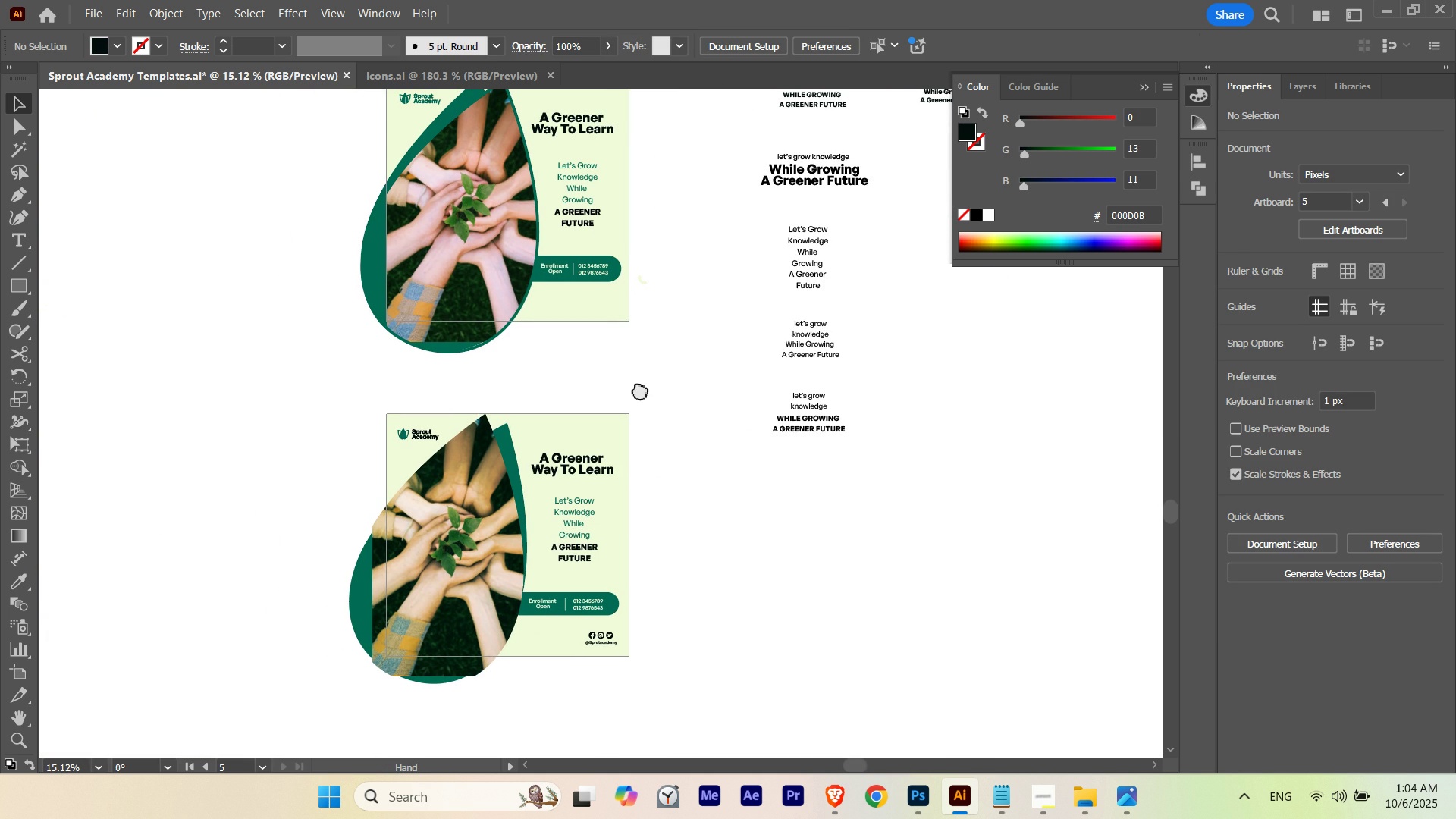 
hold_key(key=Space, duration=1.5)
 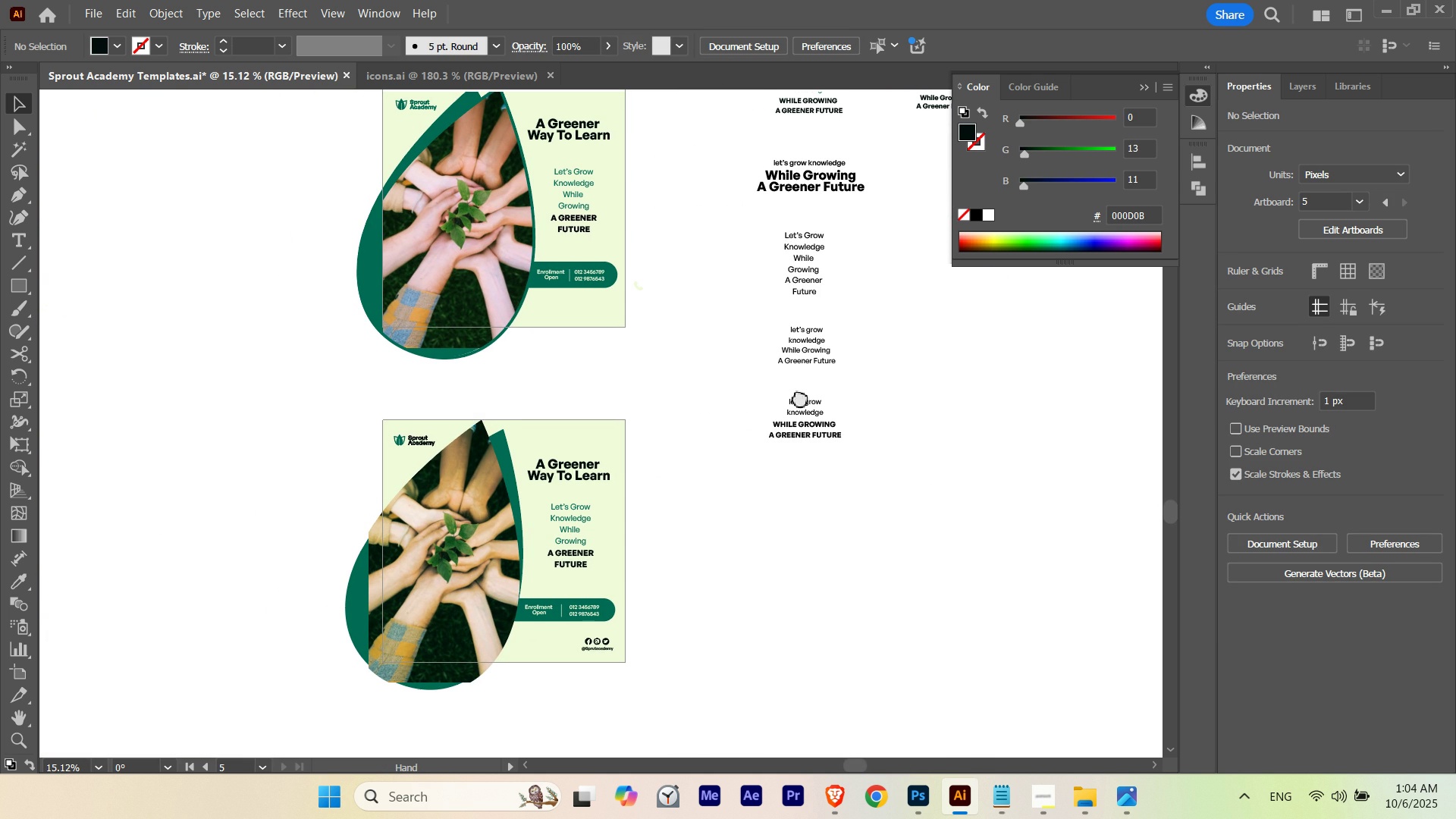 
hold_key(key=Space, duration=1.5)
 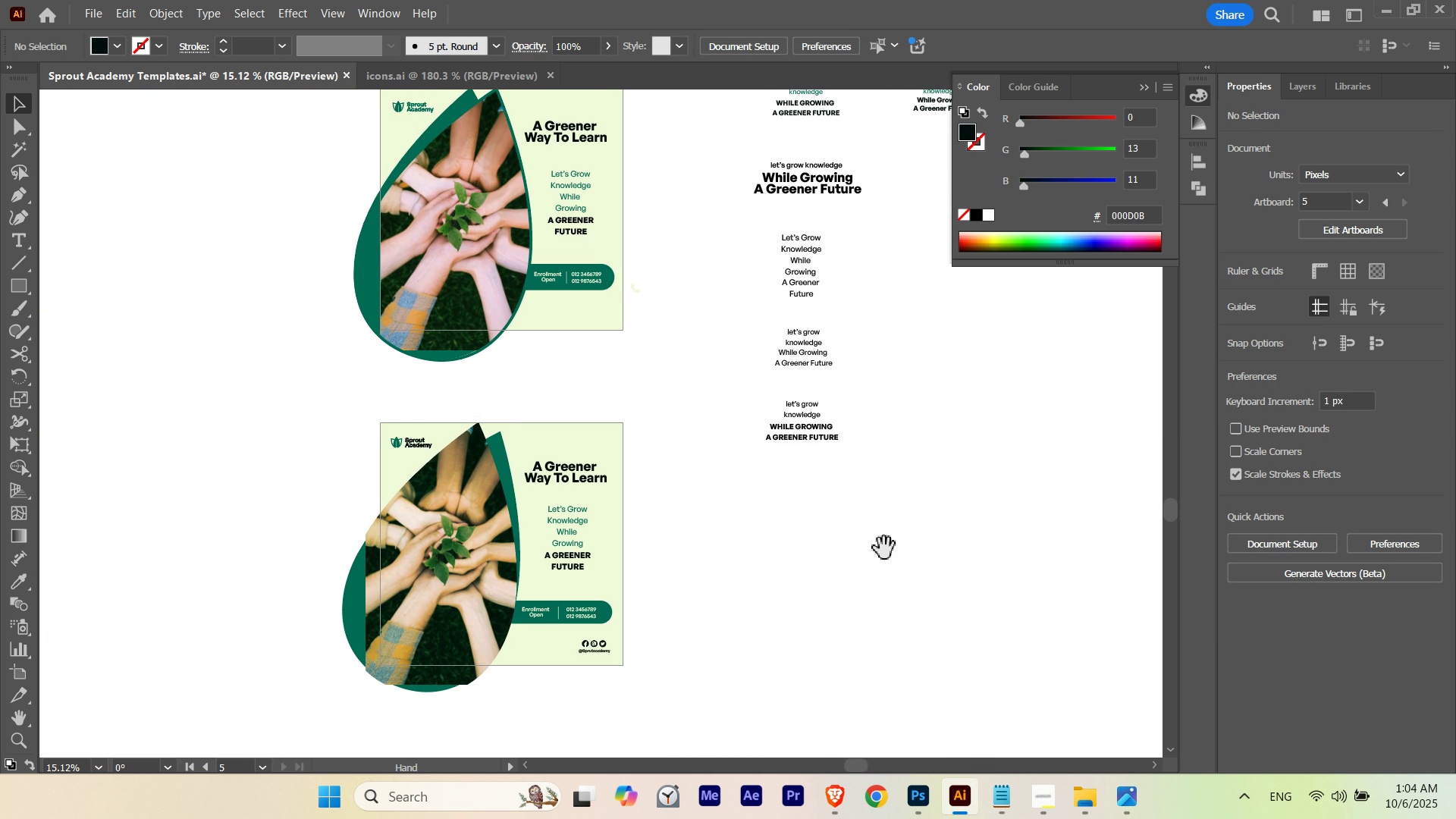 
hold_key(key=Space, duration=1.5)
 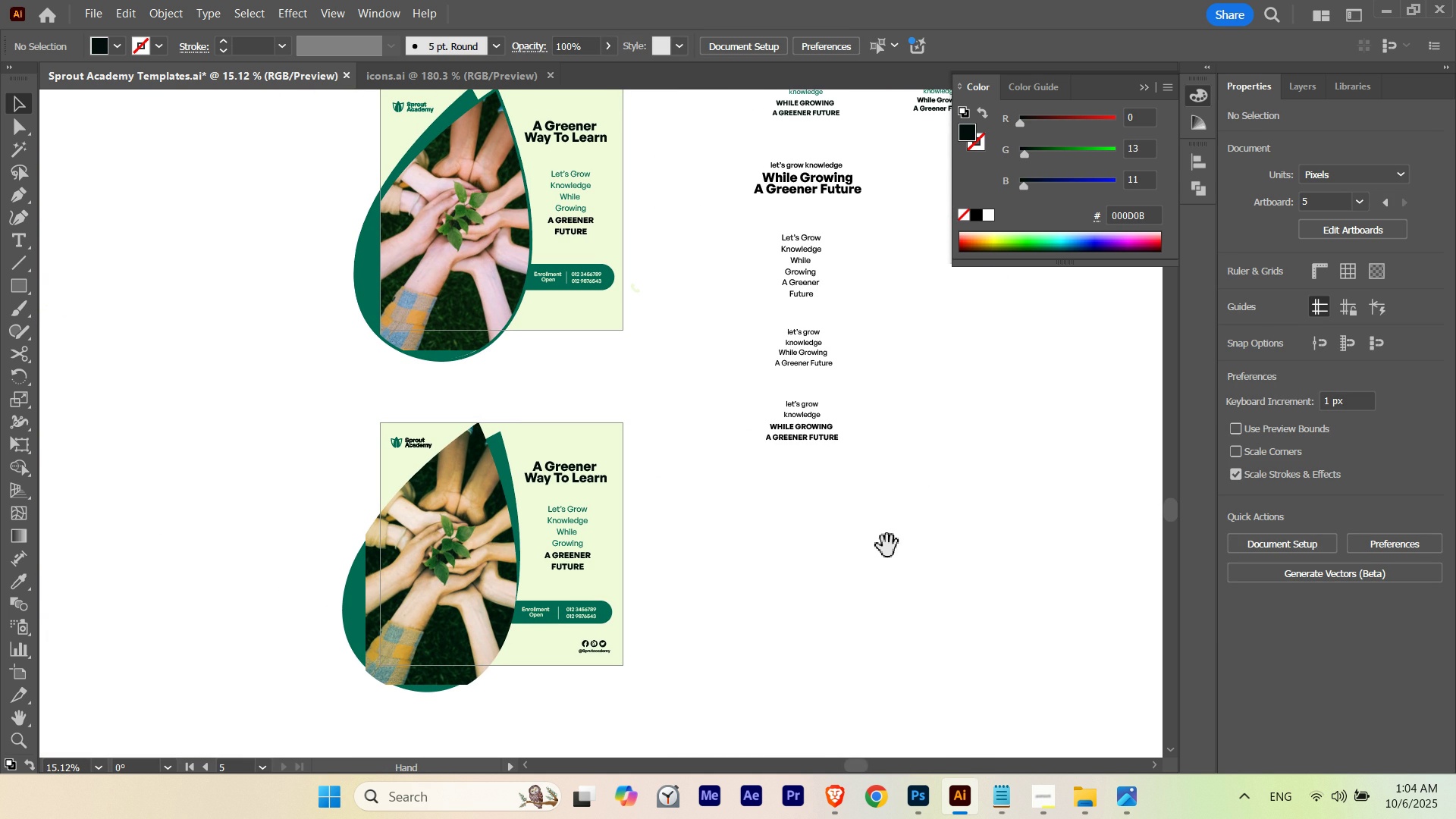 
hold_key(key=Space, duration=1.5)
 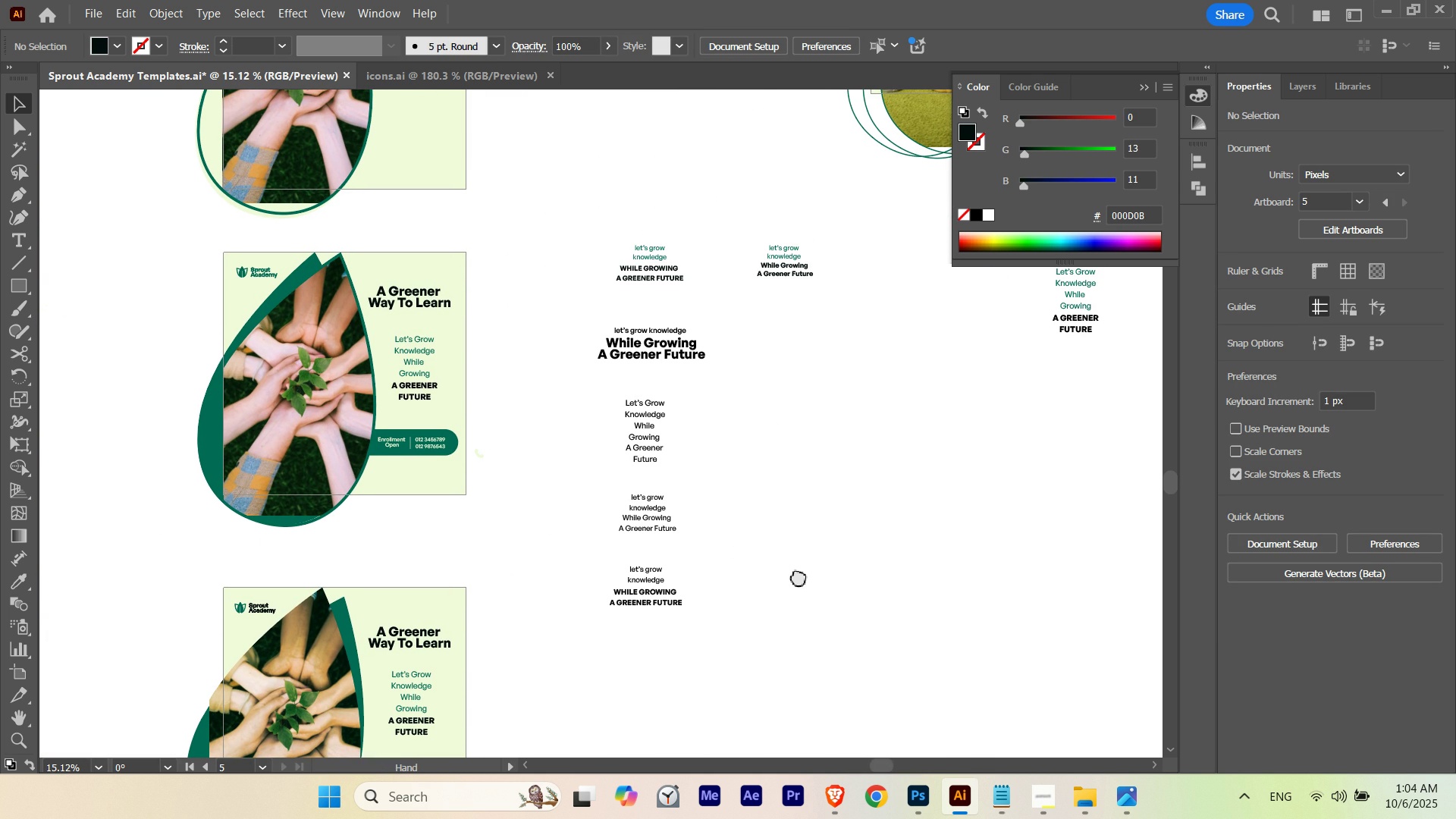 
hold_key(key=Space, duration=0.76)
 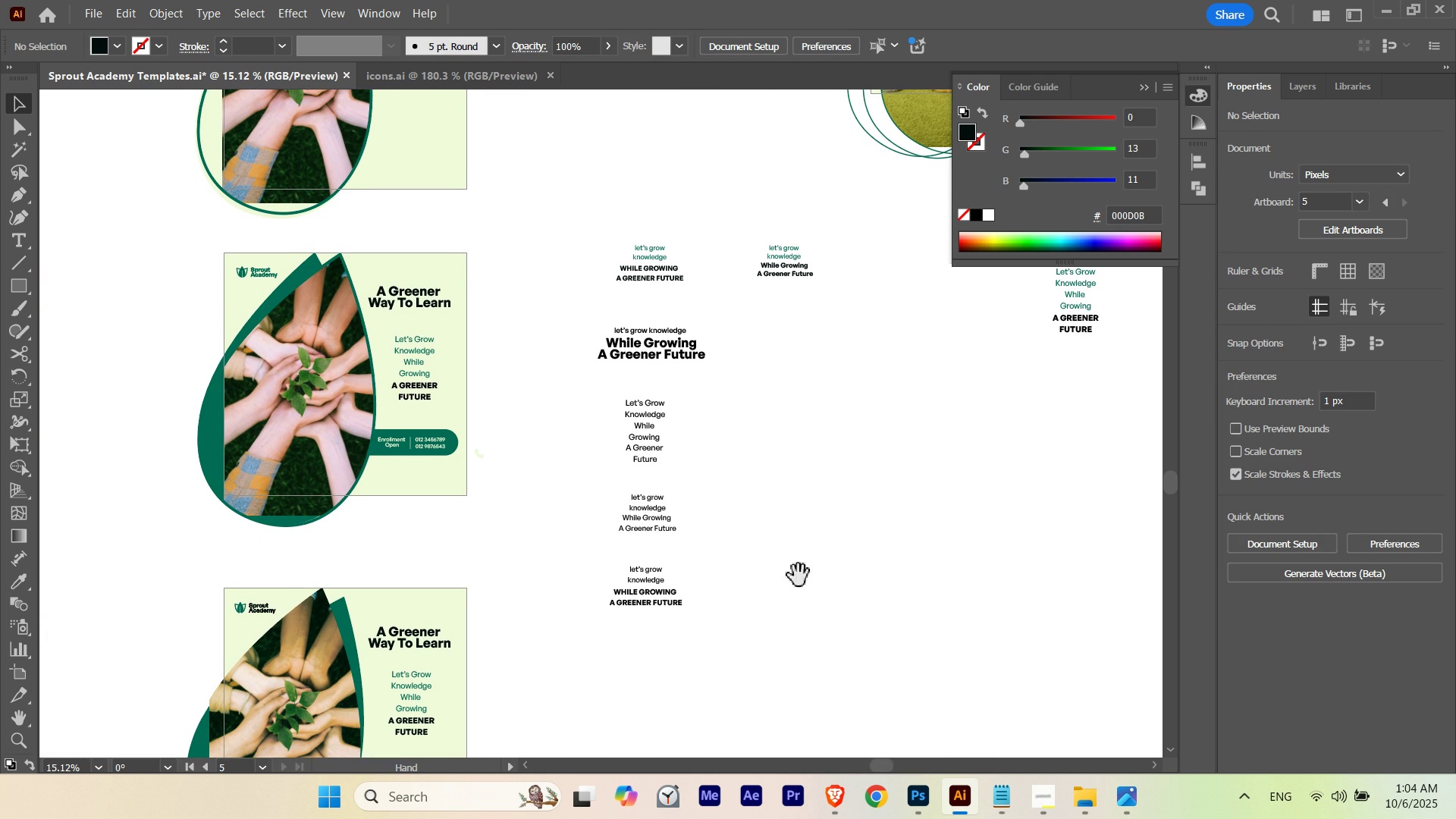 
key(Space)
 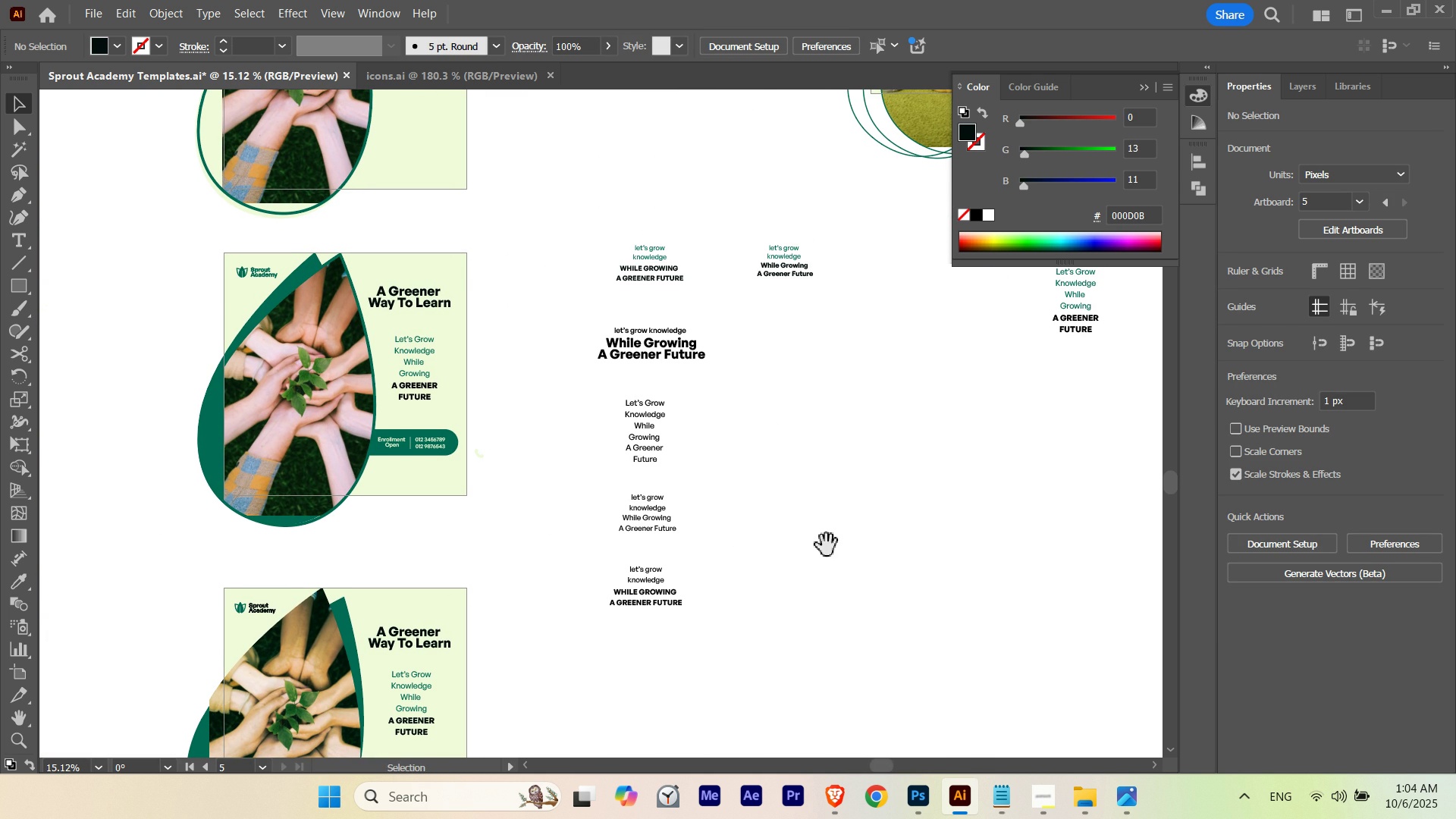 
hold_key(key=Space, duration=1.52)
 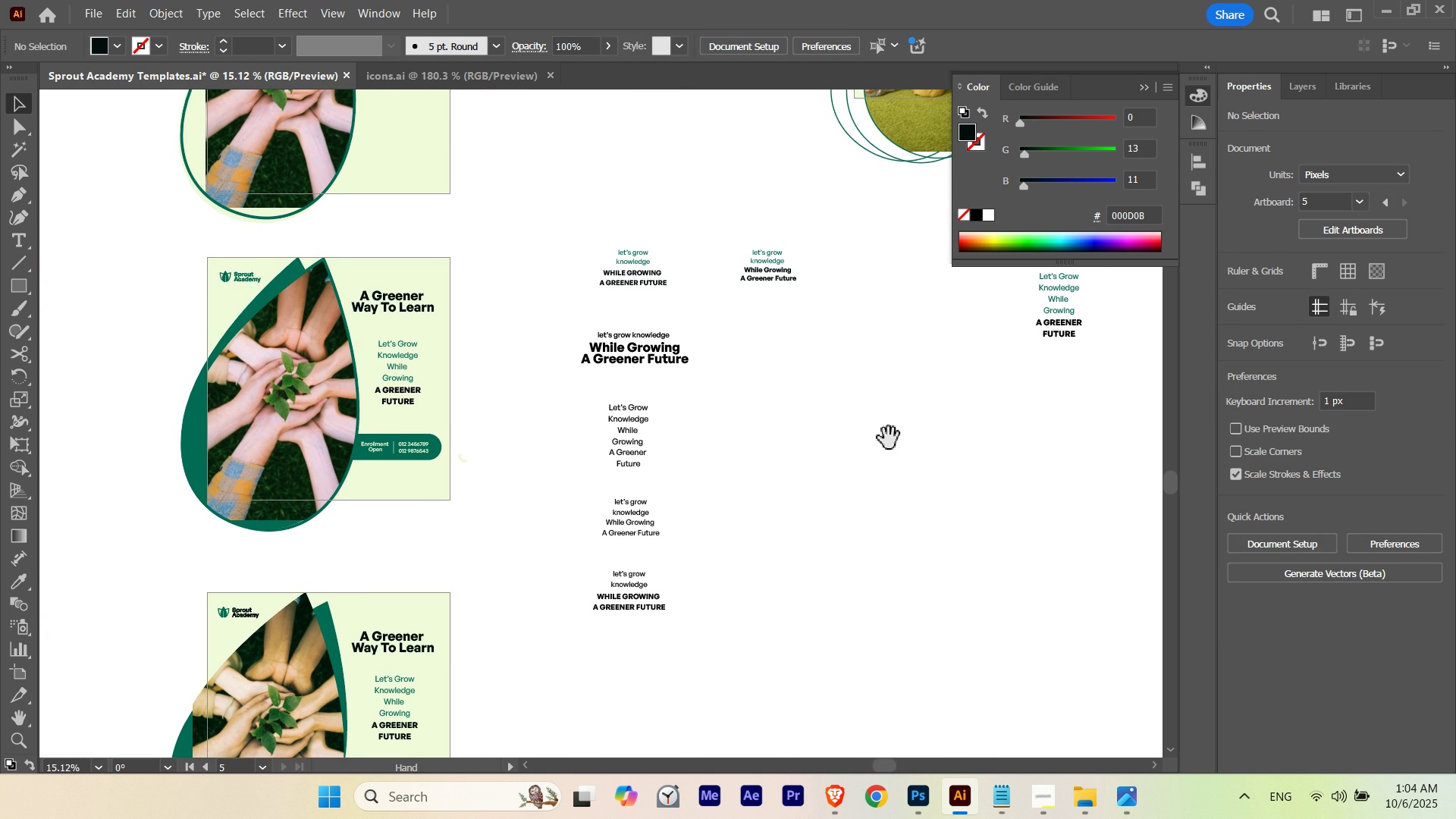 
hold_key(key=Space, duration=1.09)
 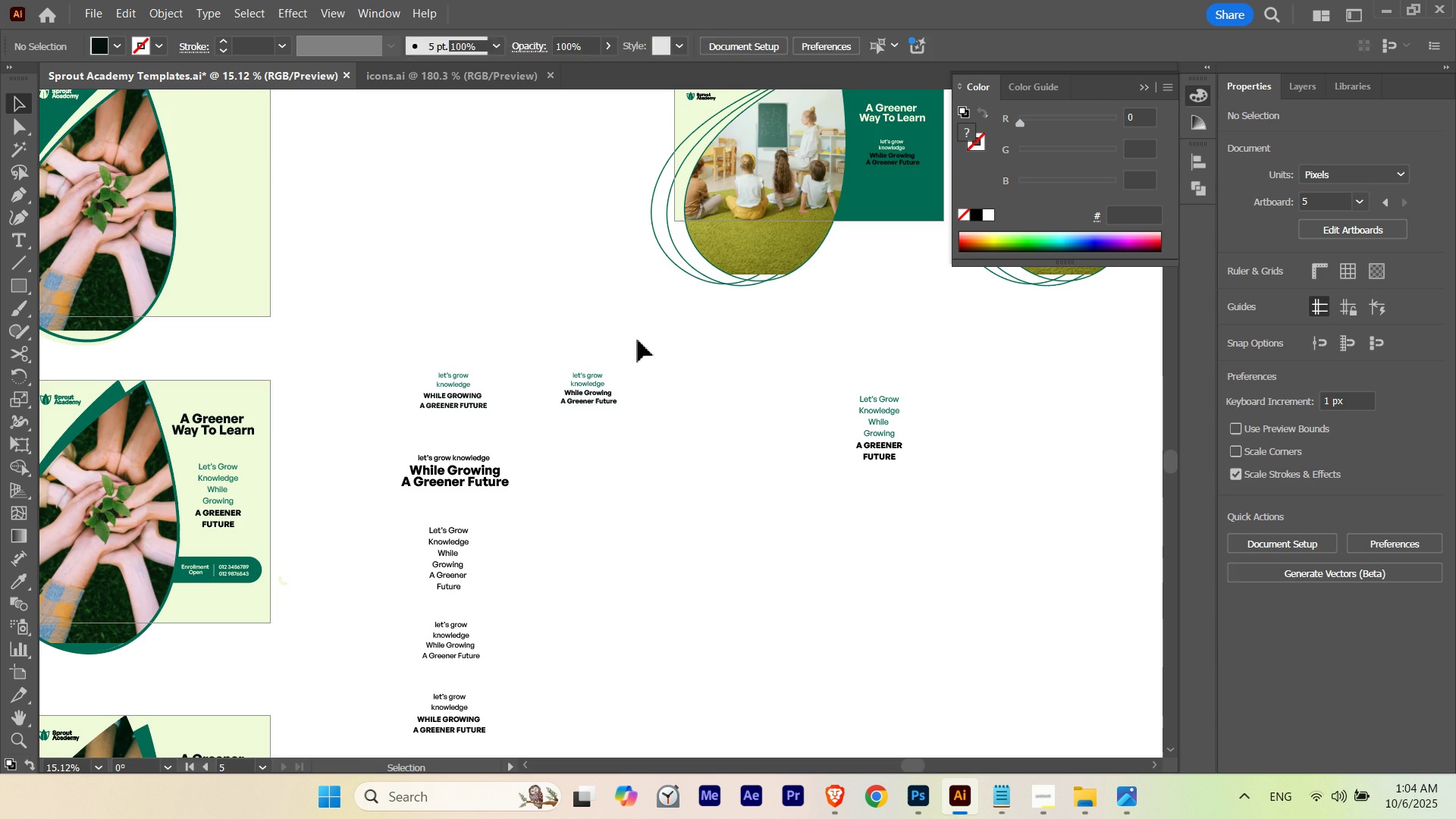 
hold_key(key=Space, duration=2.02)
 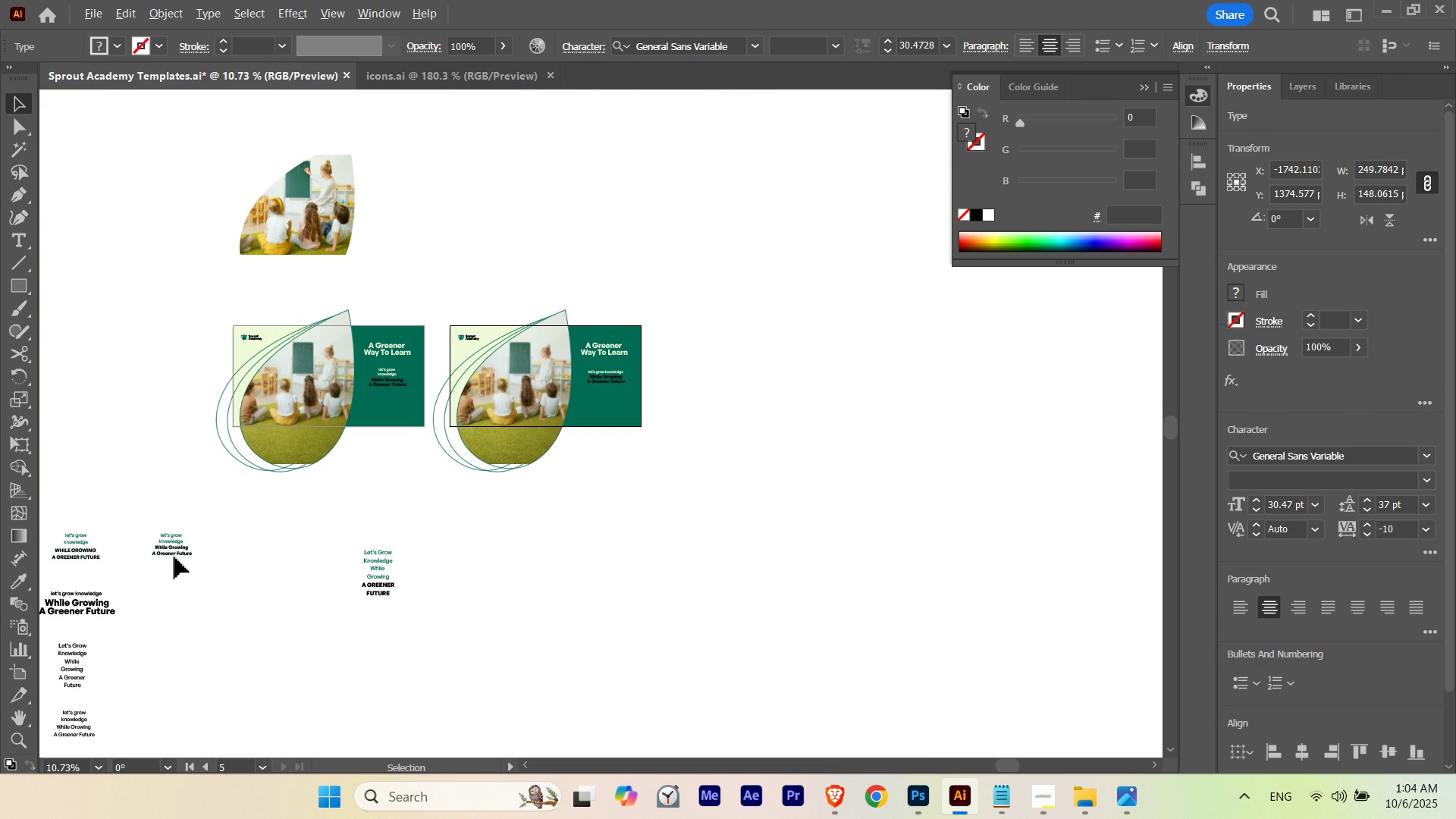 
hold_key(key=ControlLeft, duration=0.49)
 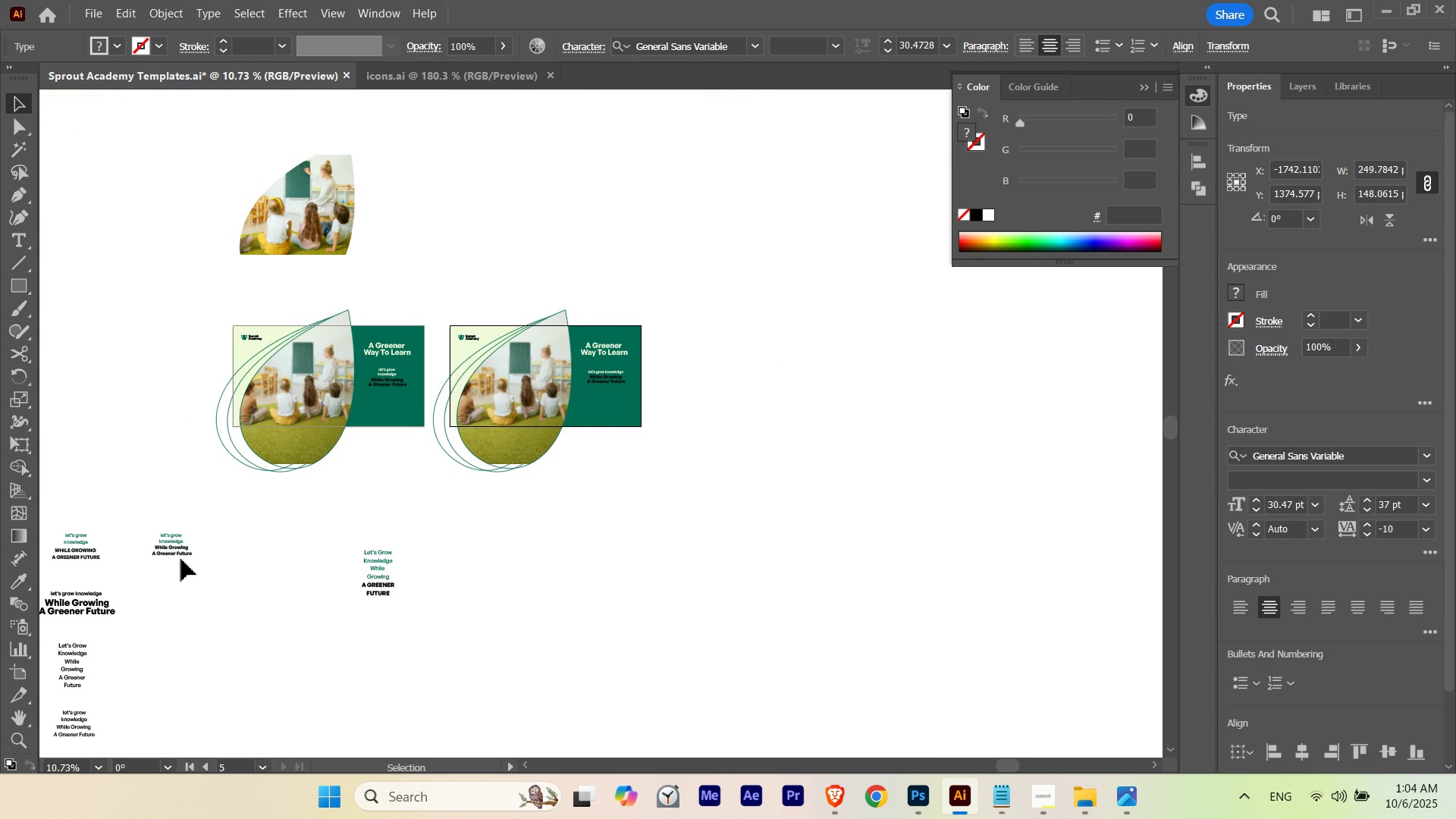 
hold_key(key=AltLeft, duration=2.7)
 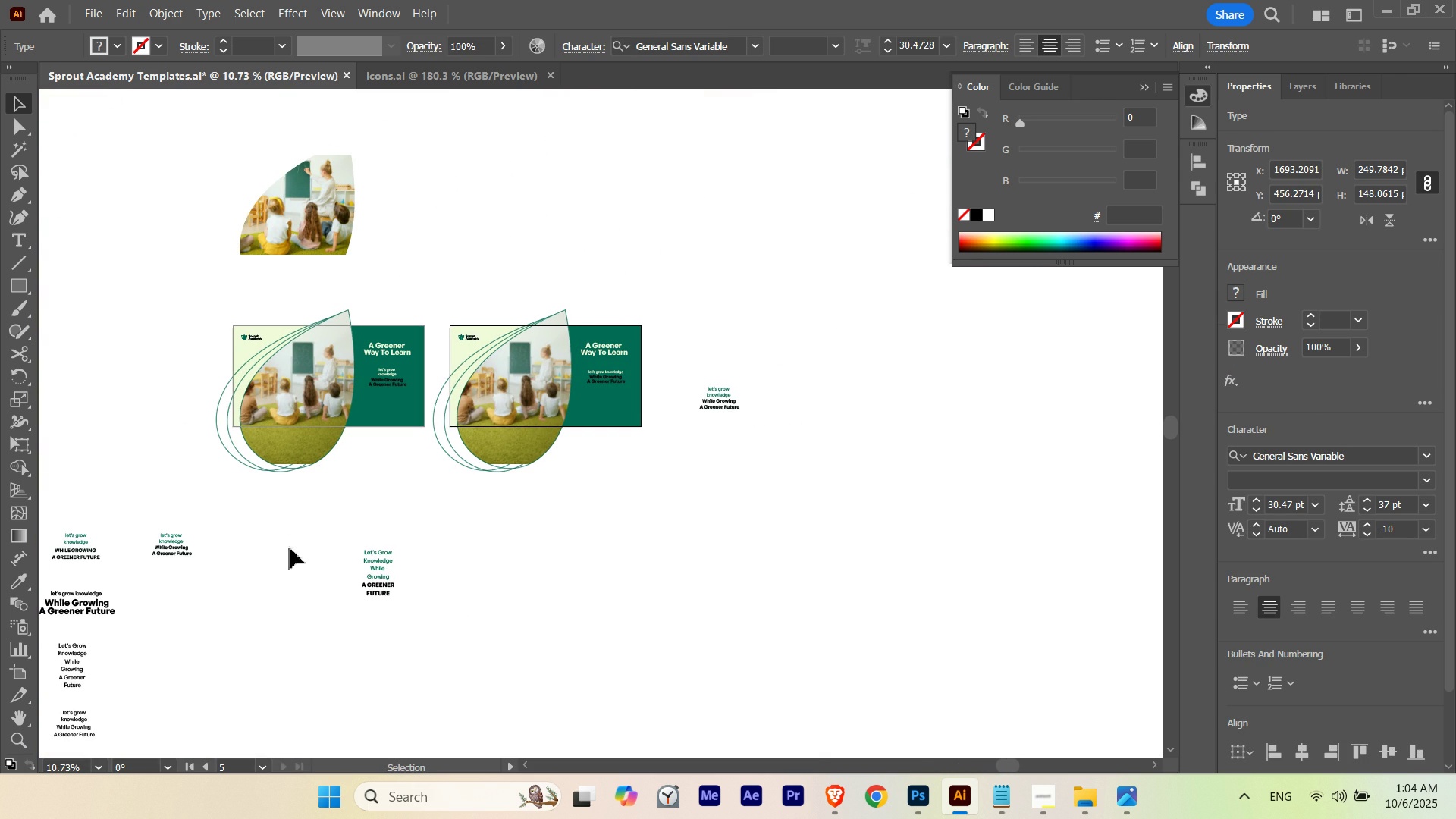 
hold_key(key=ControlLeft, duration=0.48)
 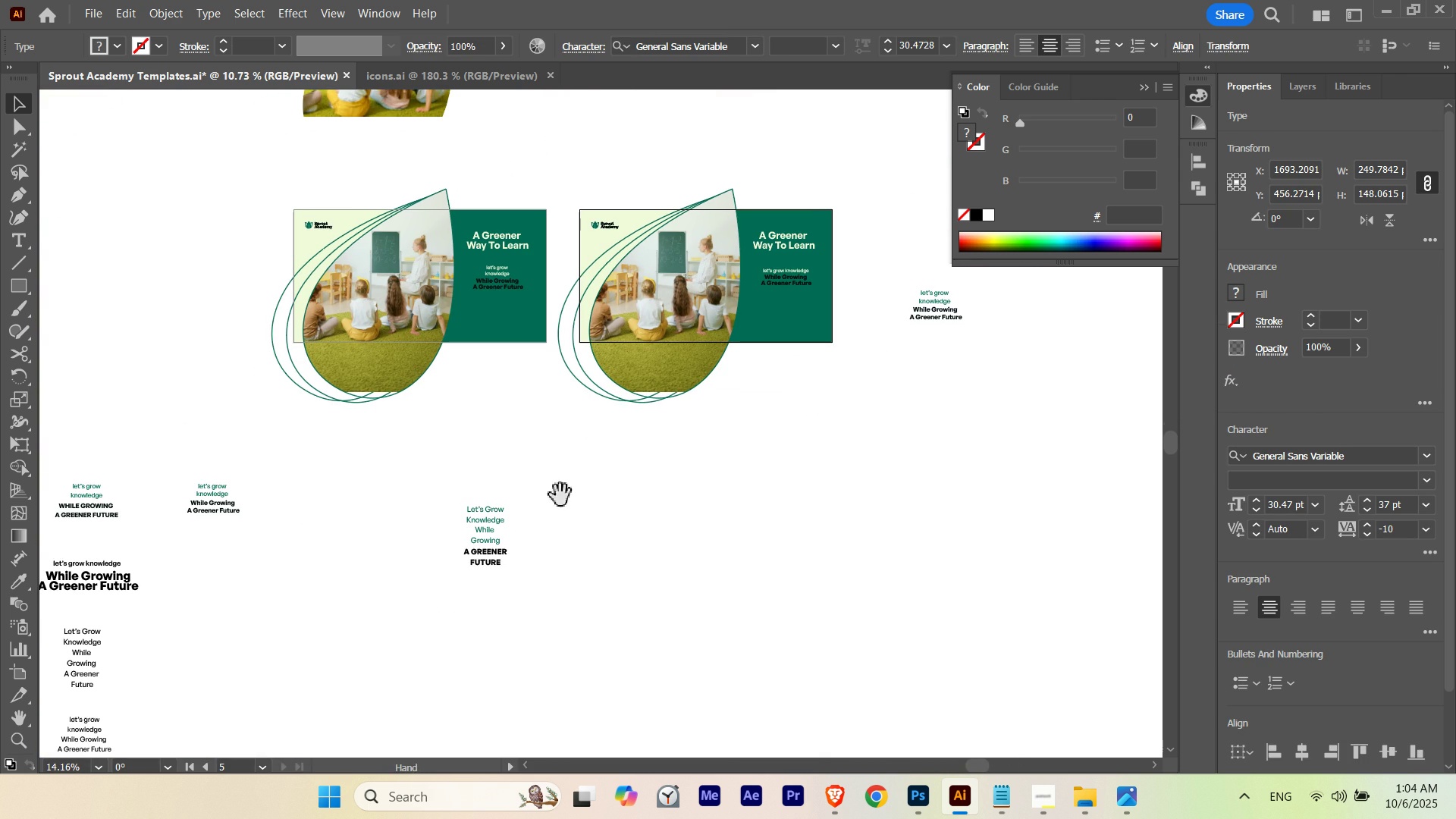 
hold_key(key=Space, duration=0.99)
 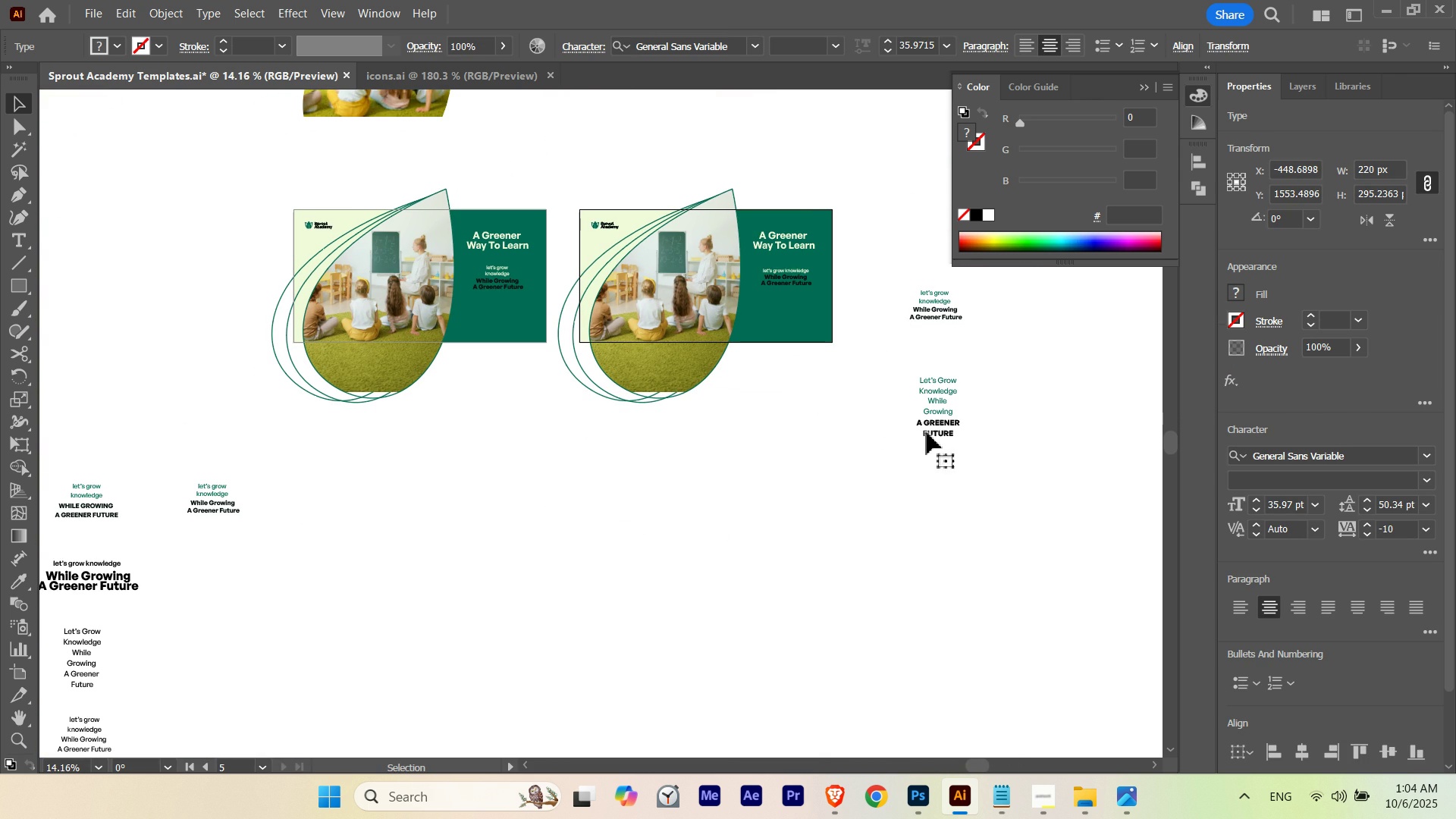 
left_click([783, 513])
 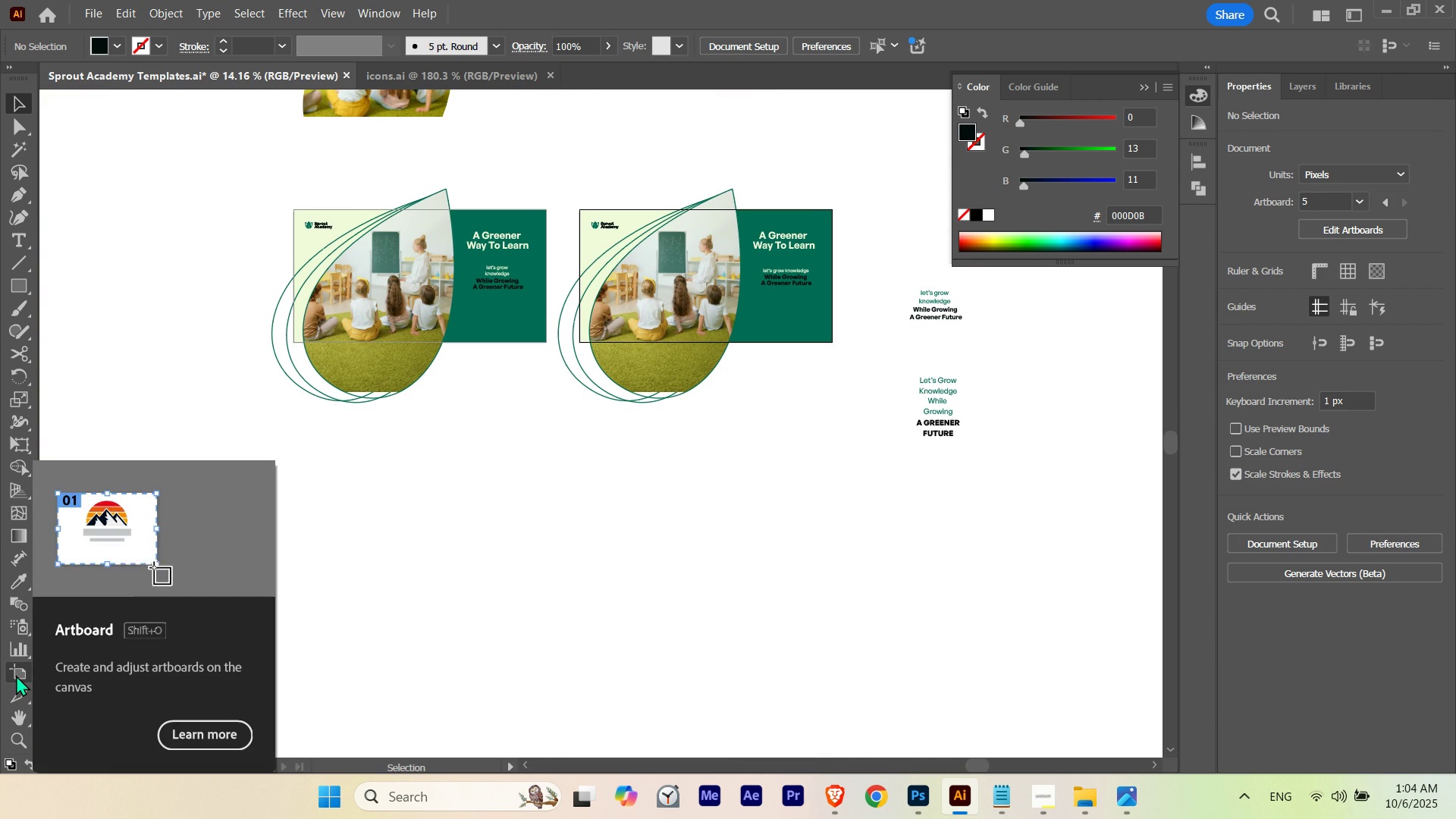 
left_click([16, 675])
 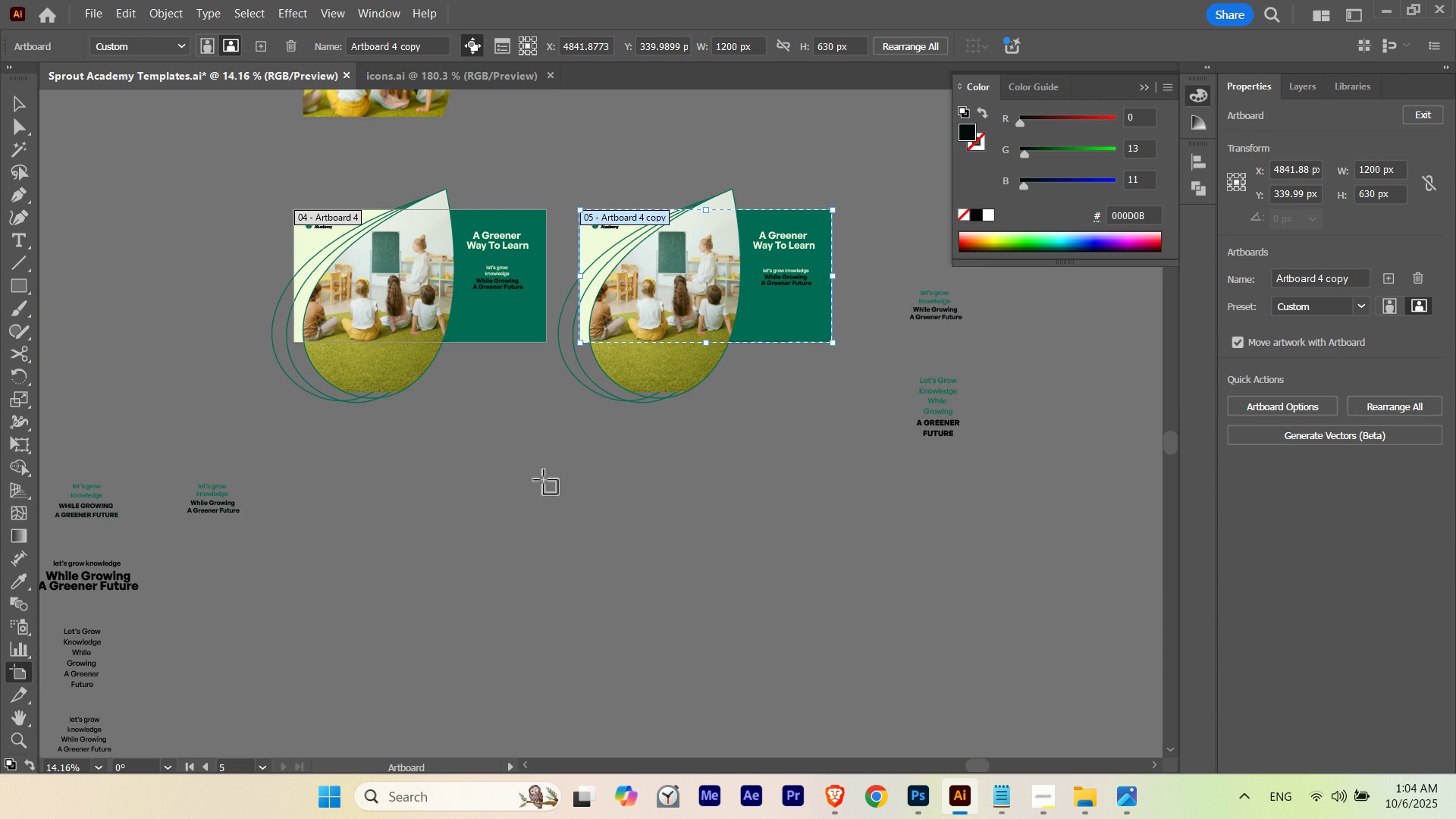 
hold_key(key=AltLeft, duration=1.83)
 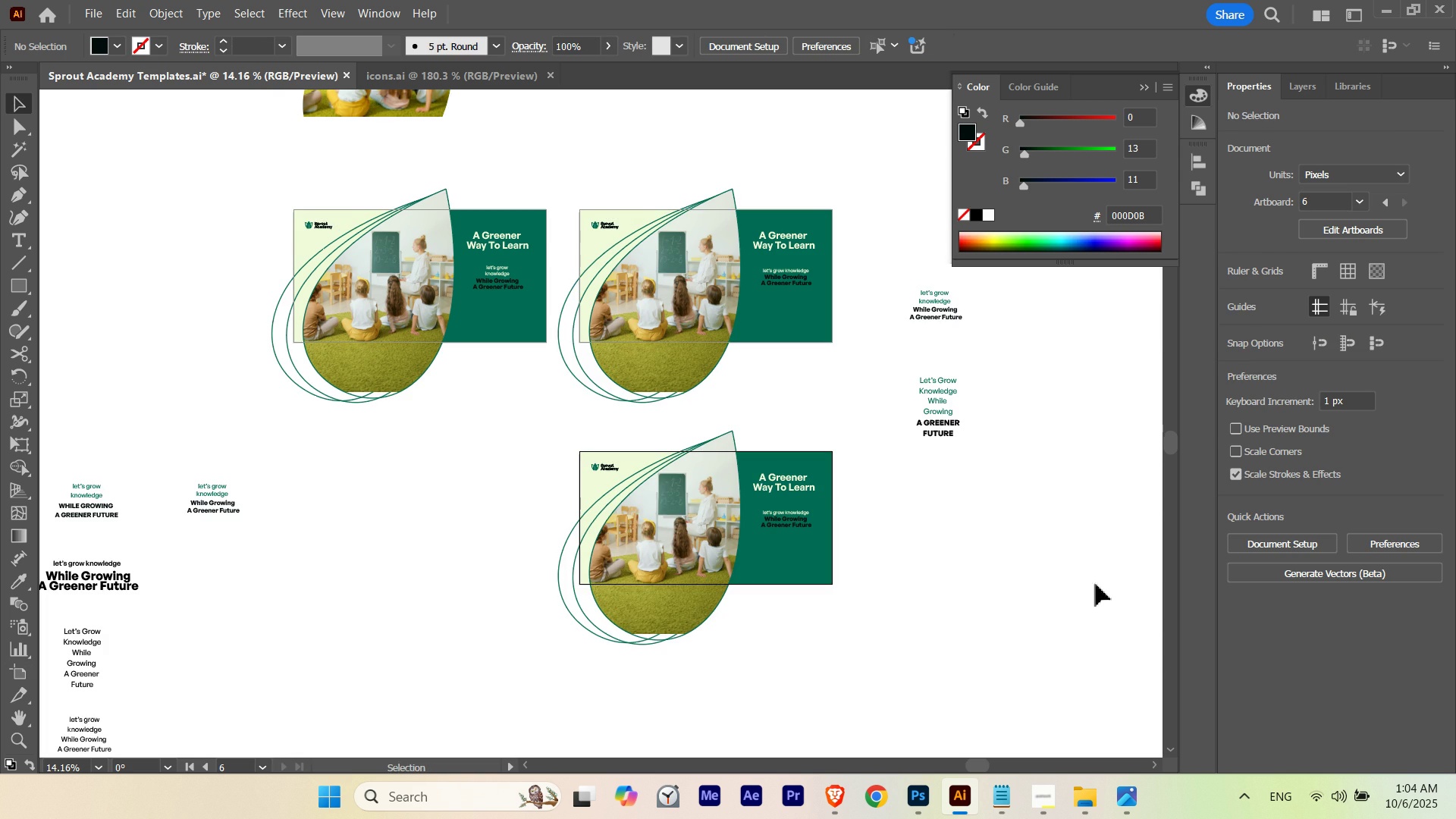 
hold_key(key=ShiftLeft, duration=0.84)
 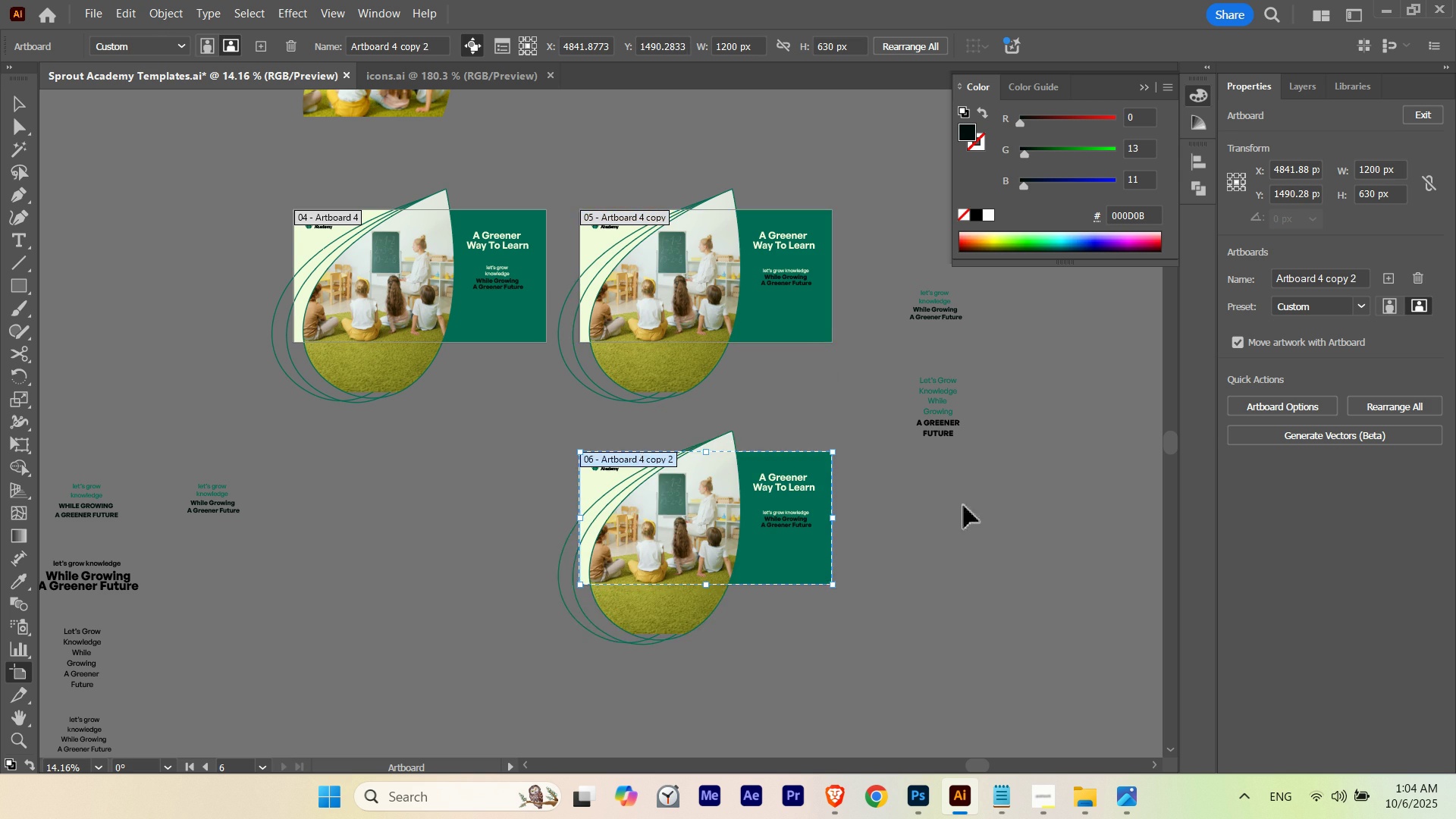 
key(V)
 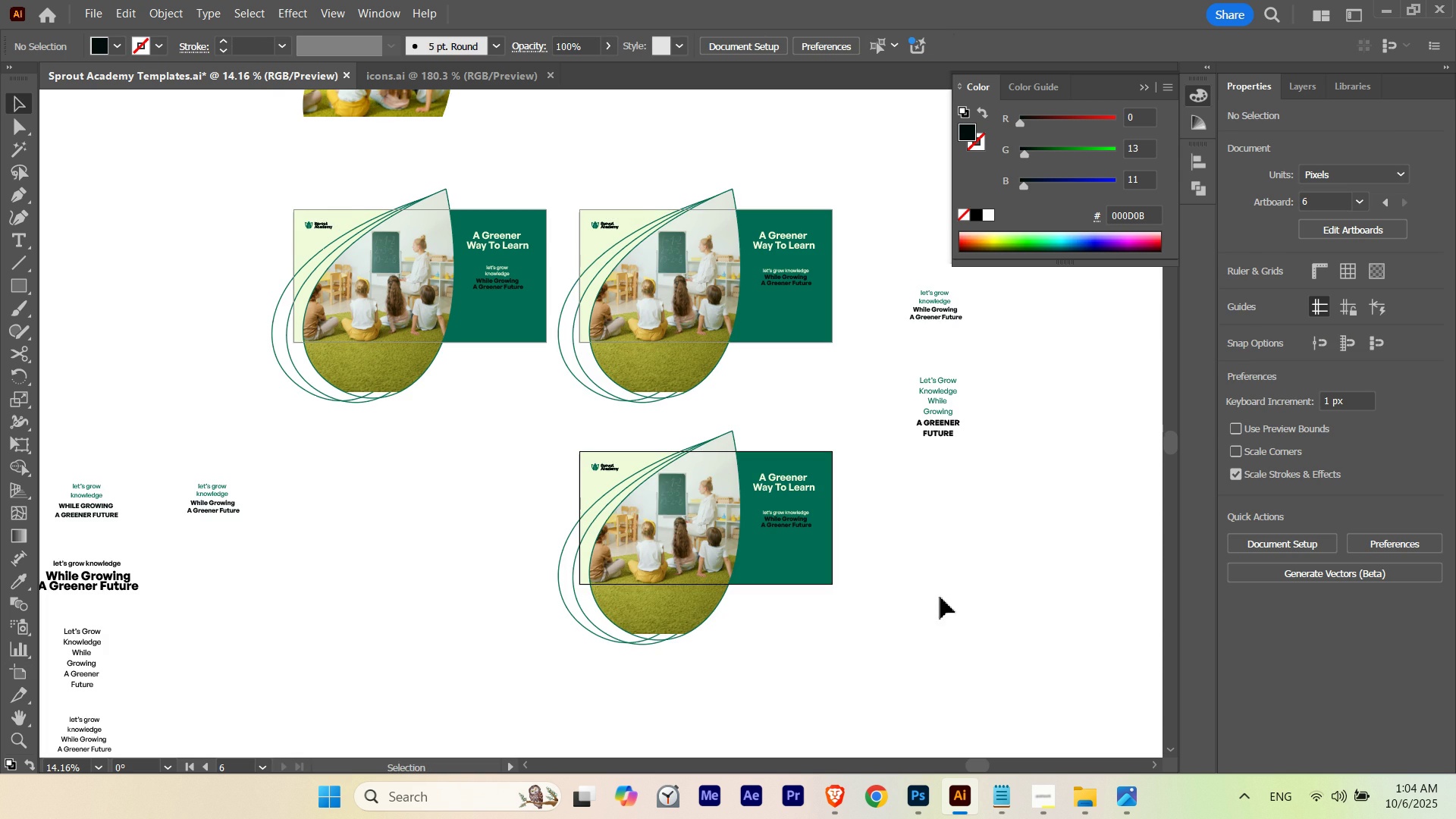 
hold_key(key=ControlLeft, duration=0.76)
 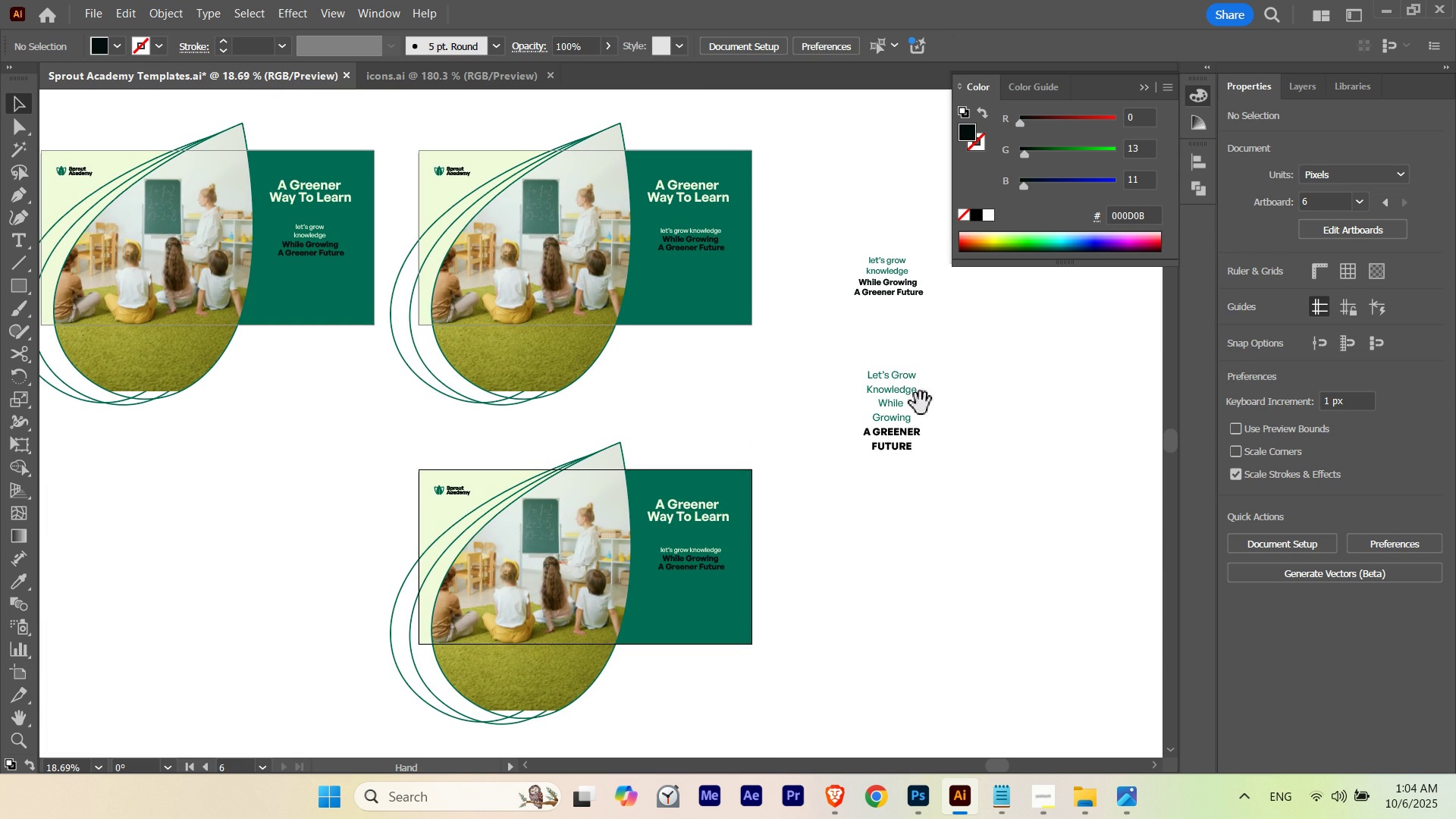 
hold_key(key=Space, duration=1.32)
 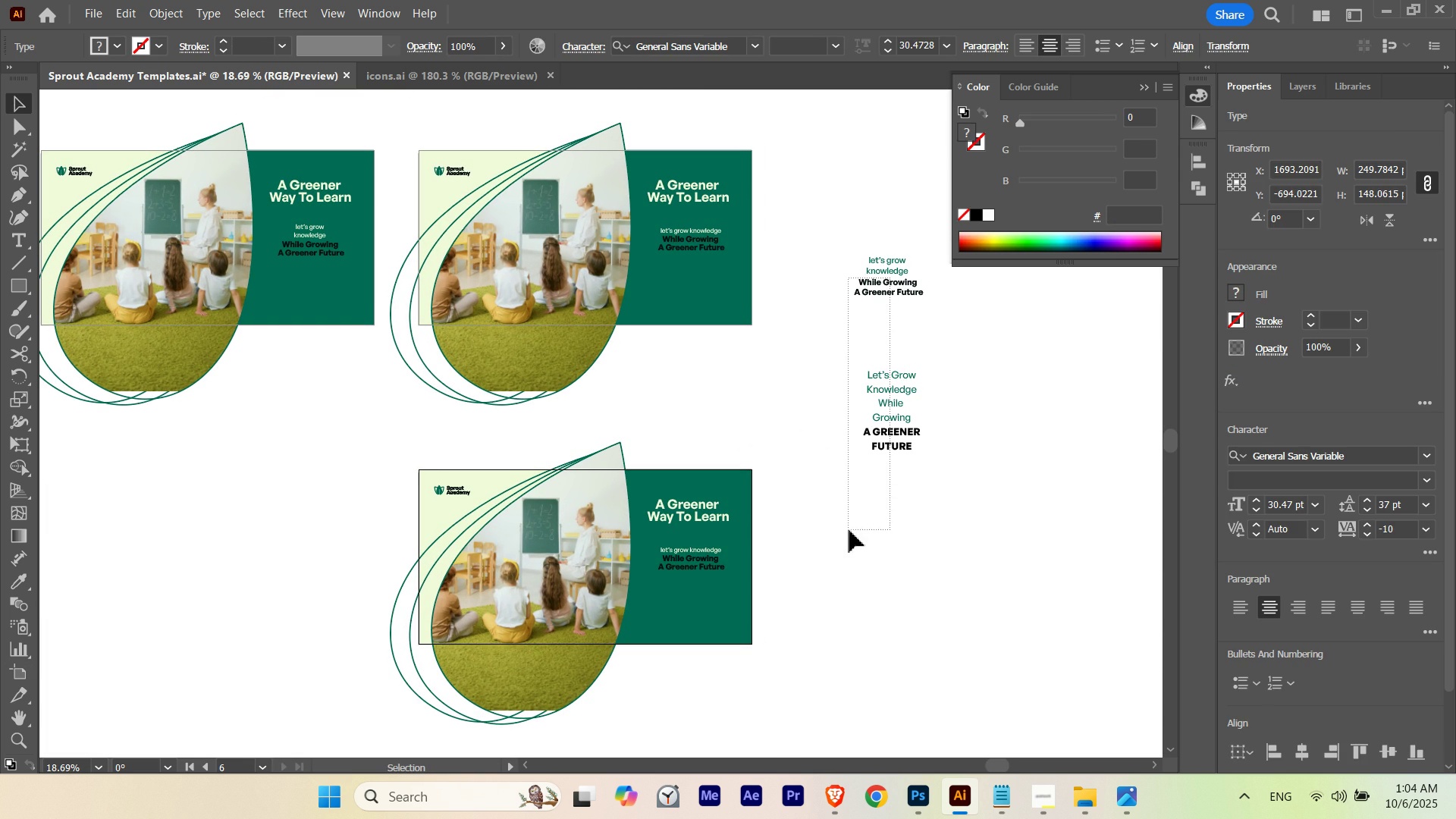 
left_click([941, 574])
 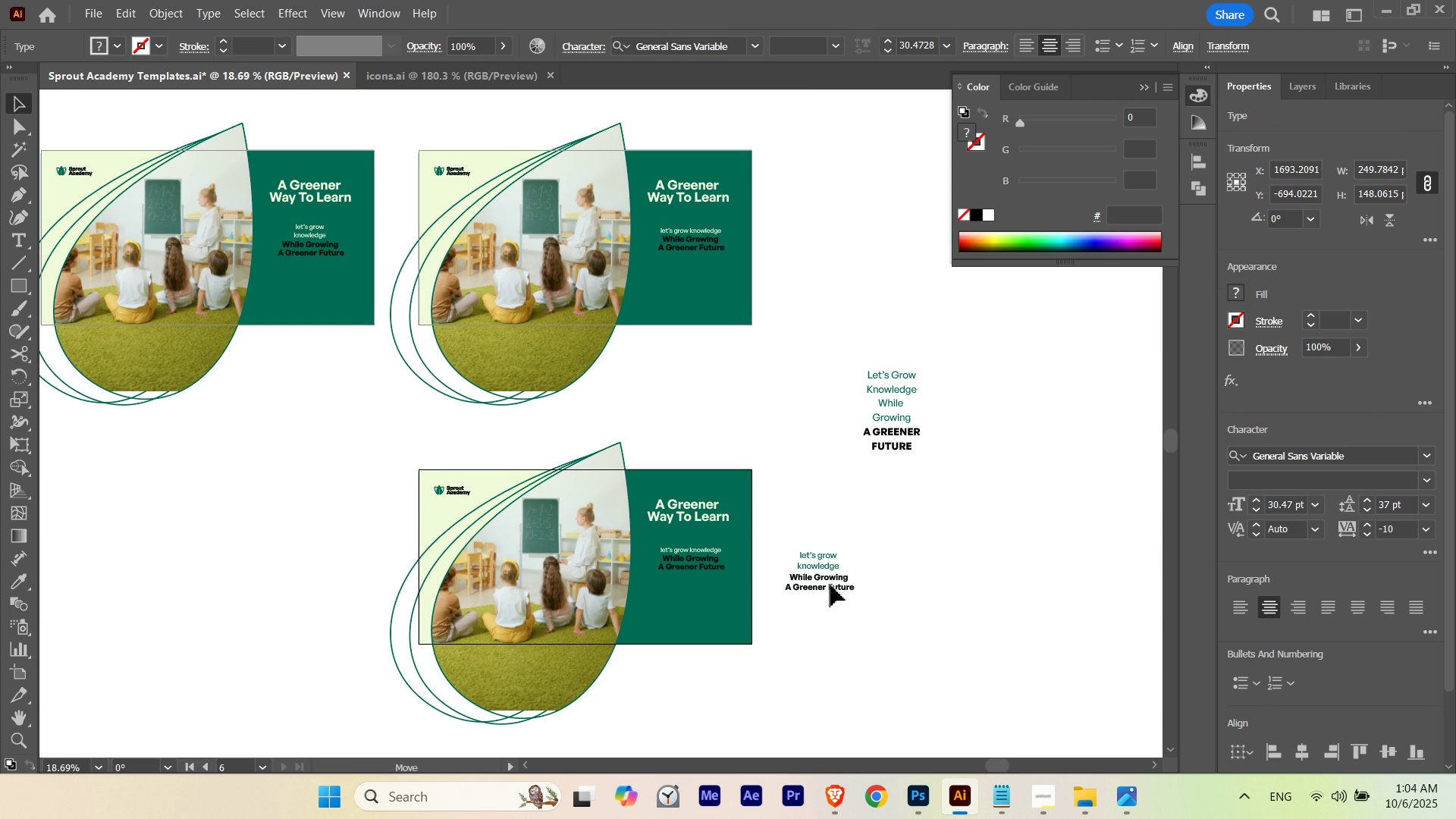 
left_click([924, 613])
 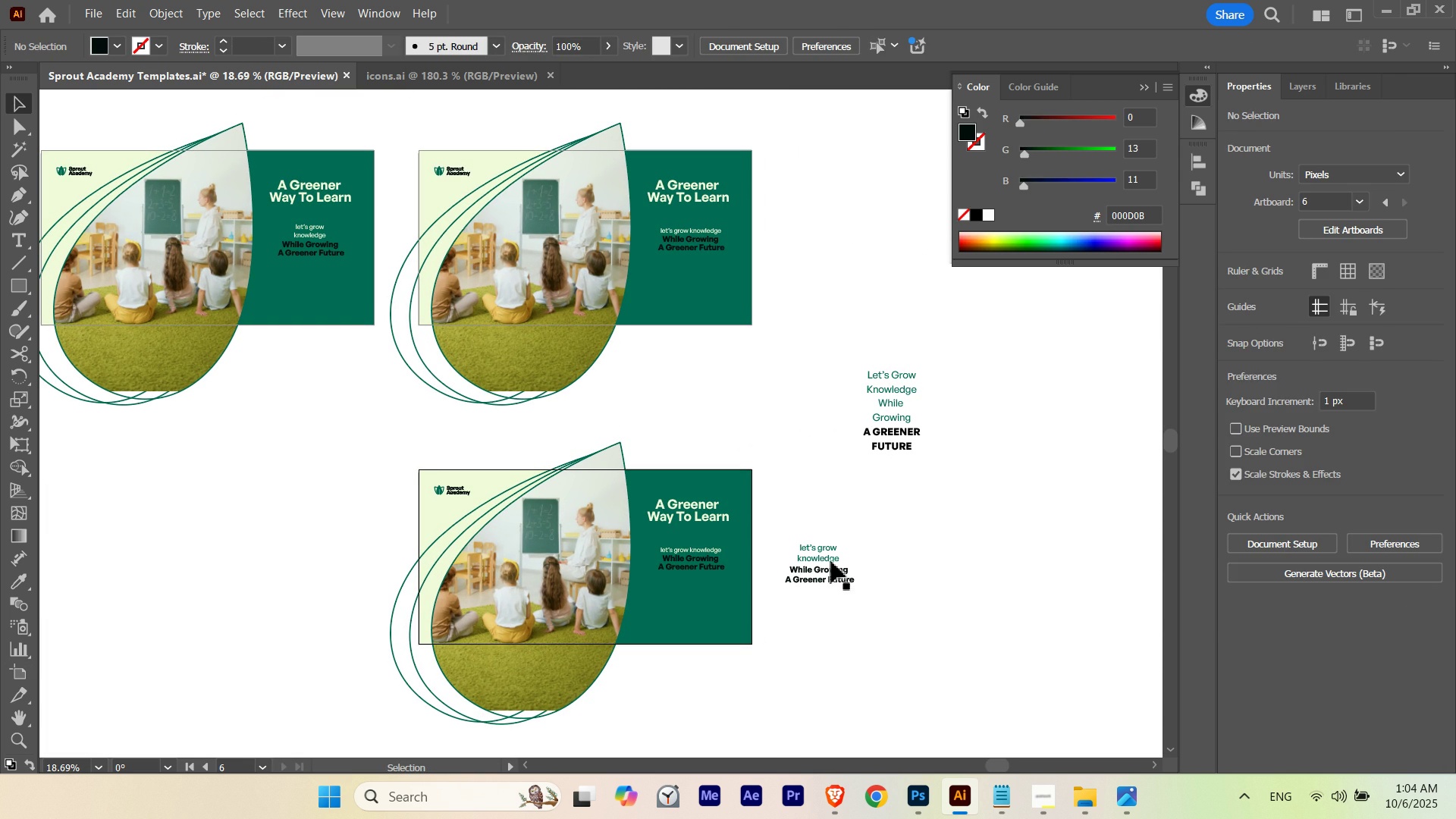 
left_click([831, 561])
 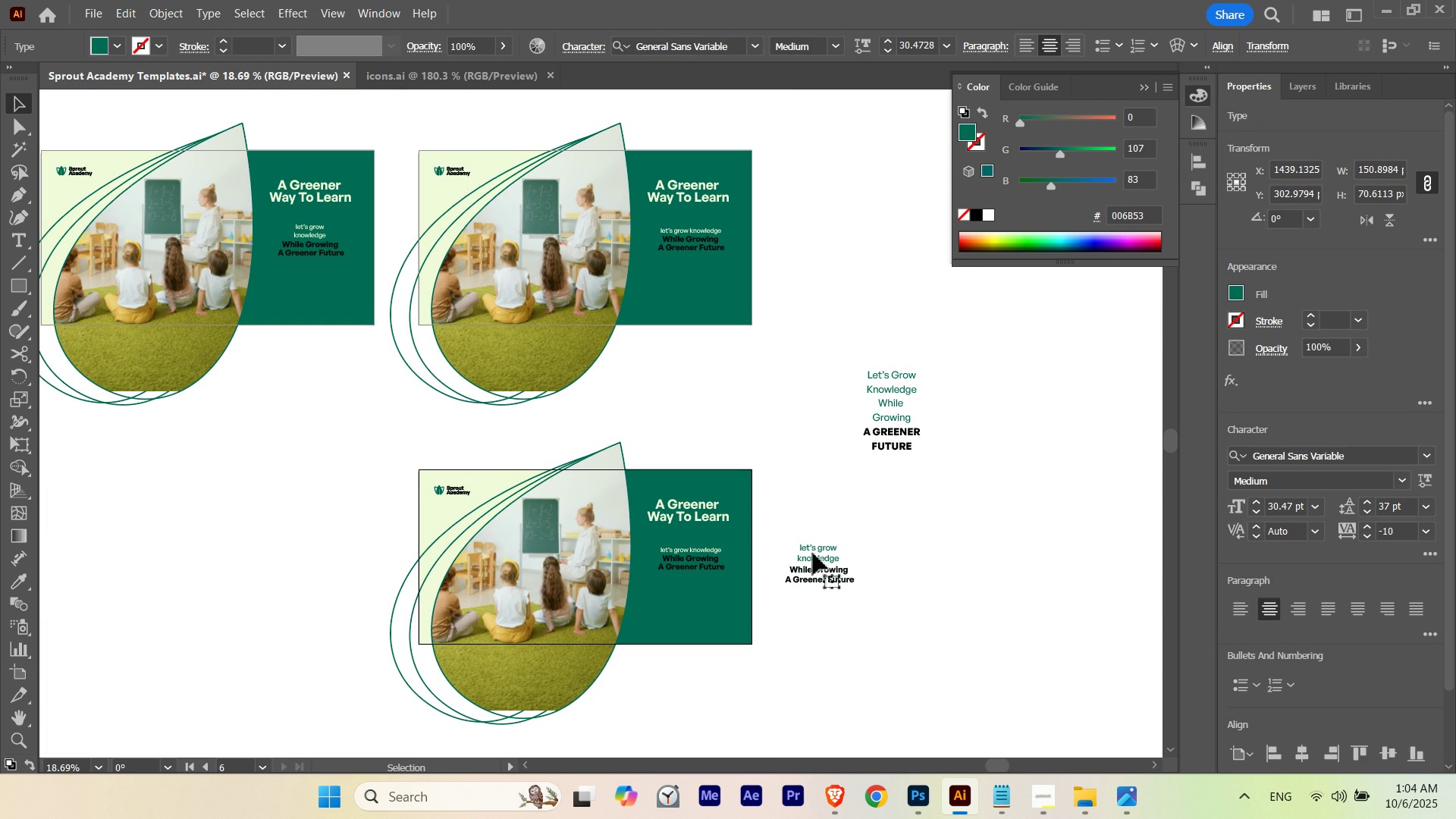 
key(I)
 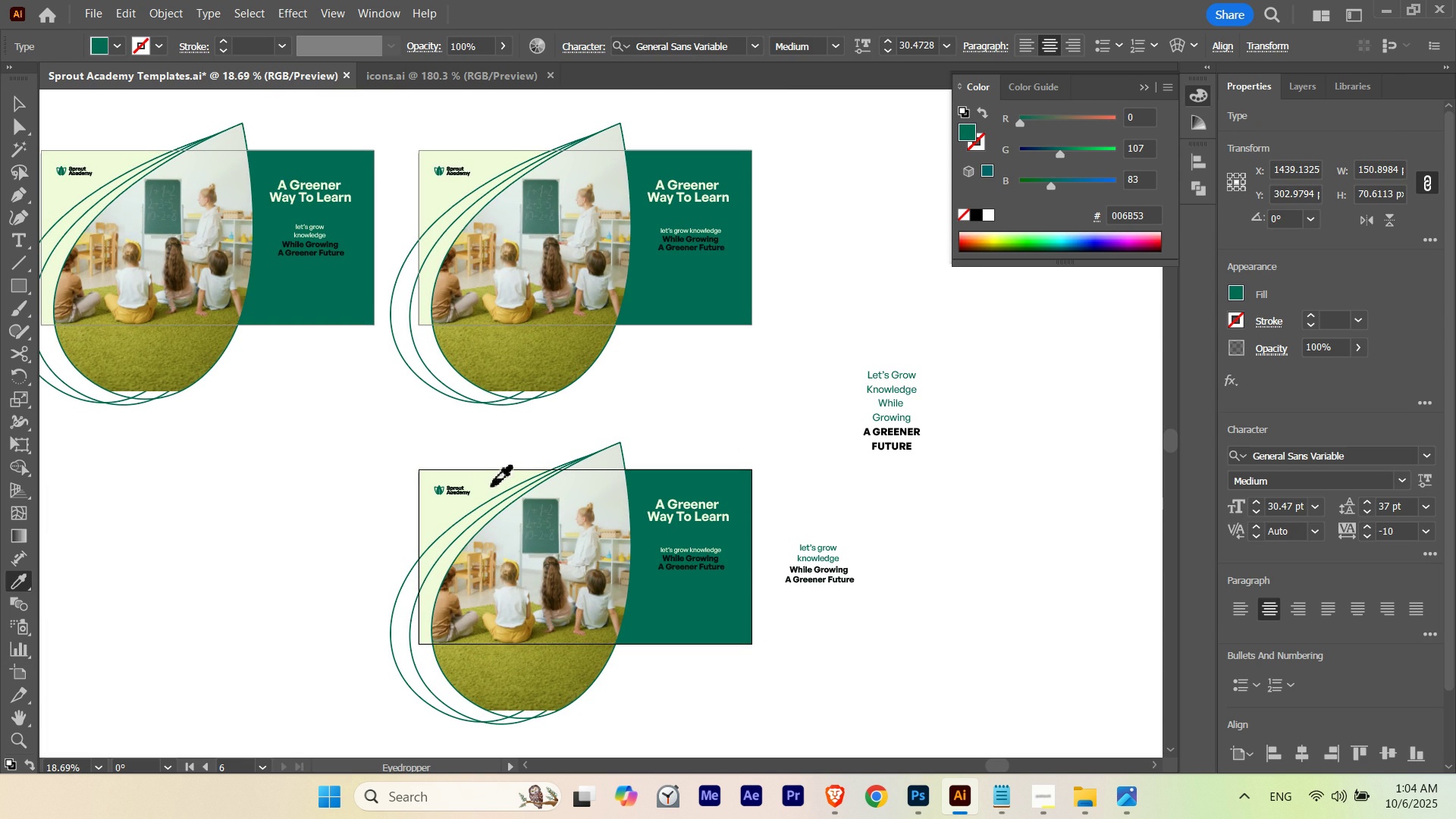 
left_click([491, 487])
 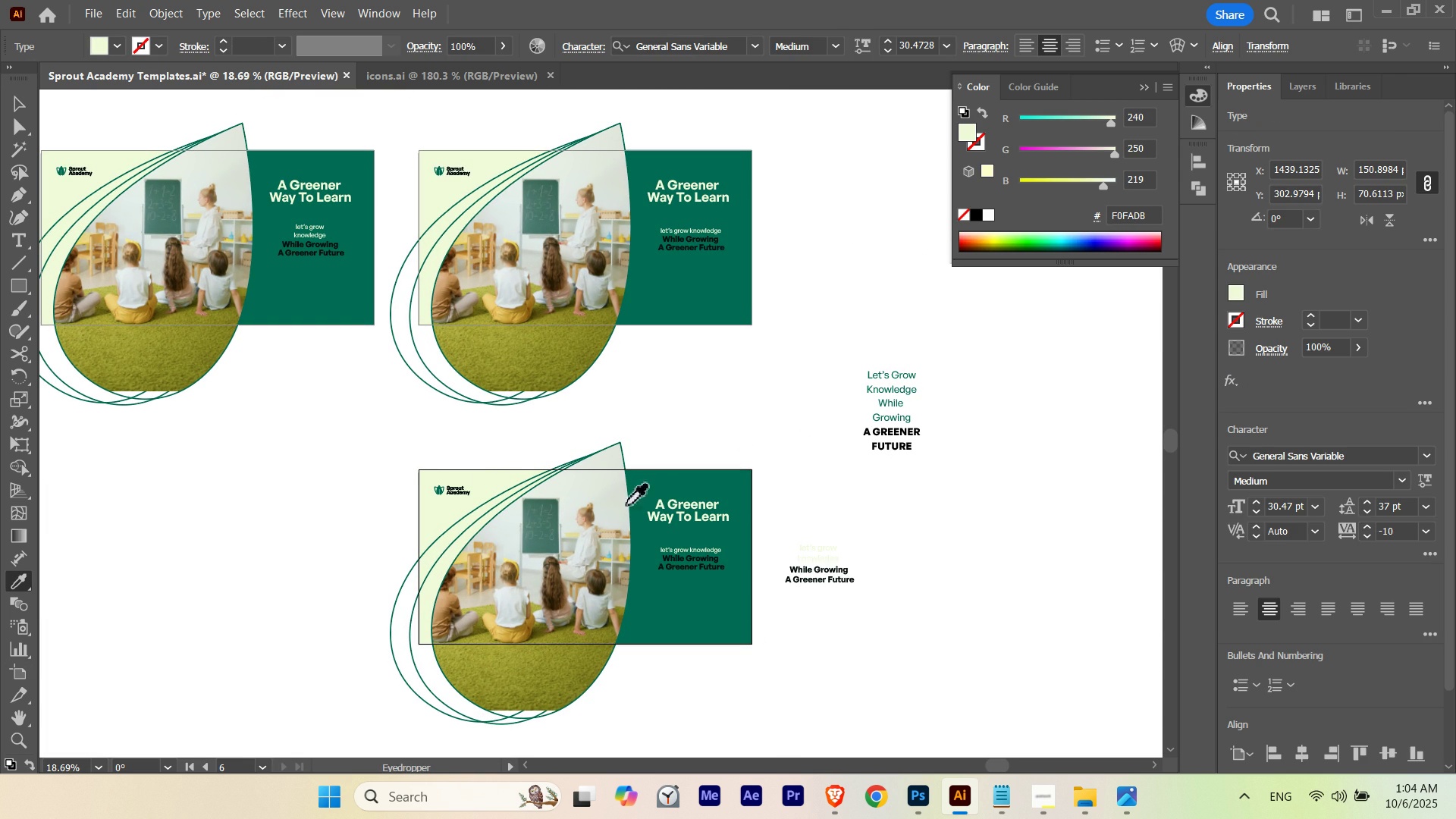 
key(V)
 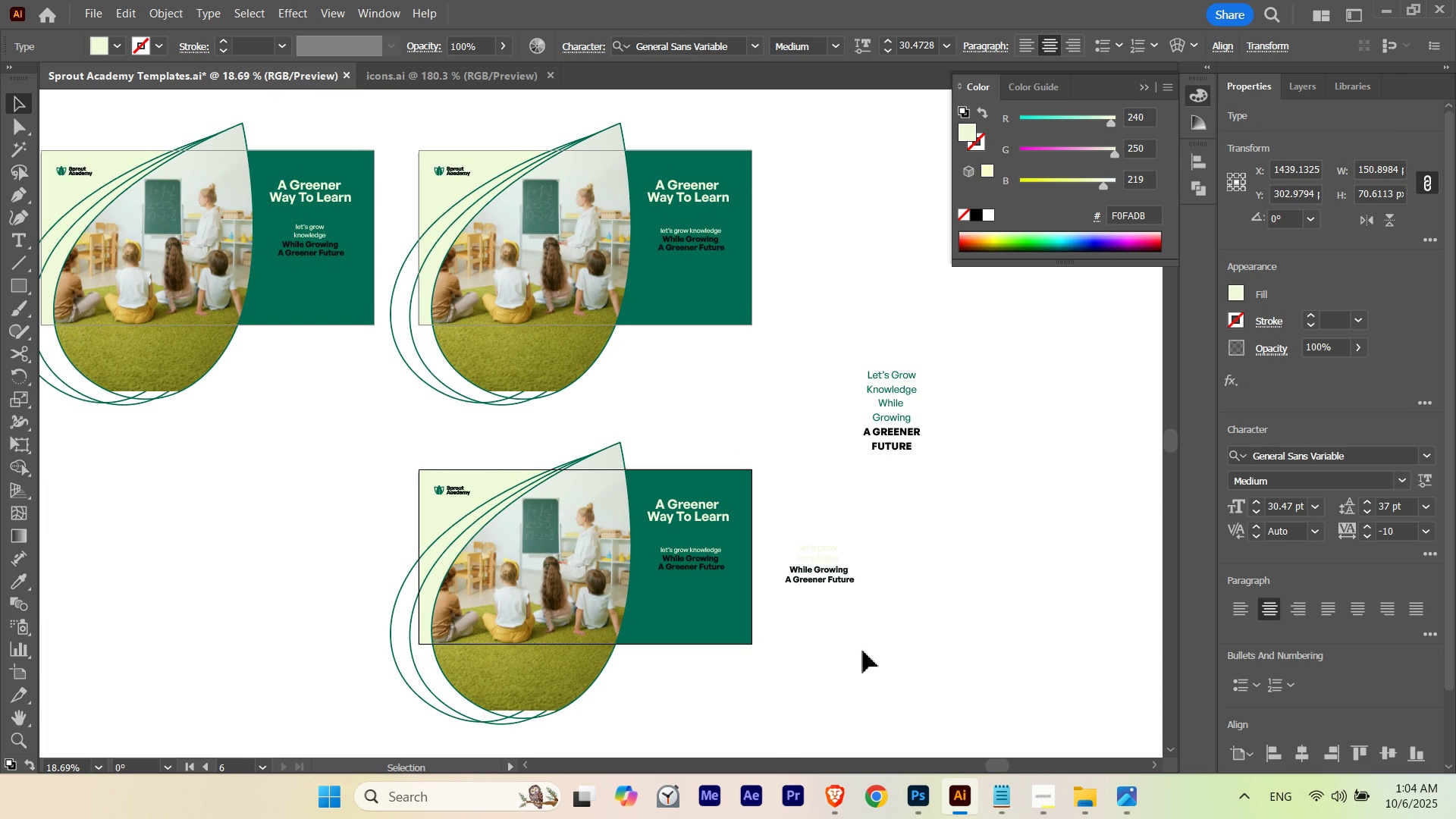 
left_click([874, 653])
 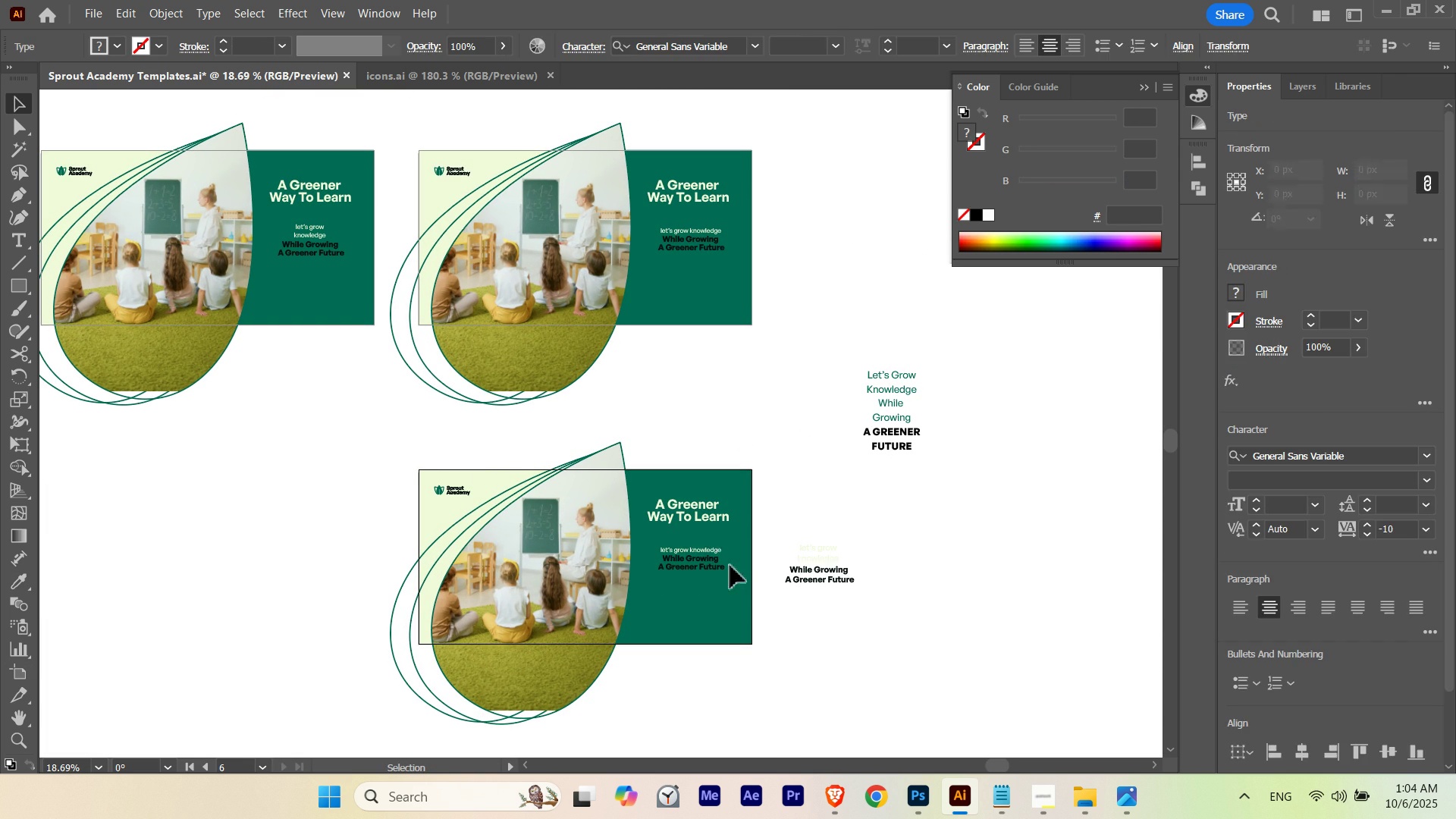 
key(Delete)
 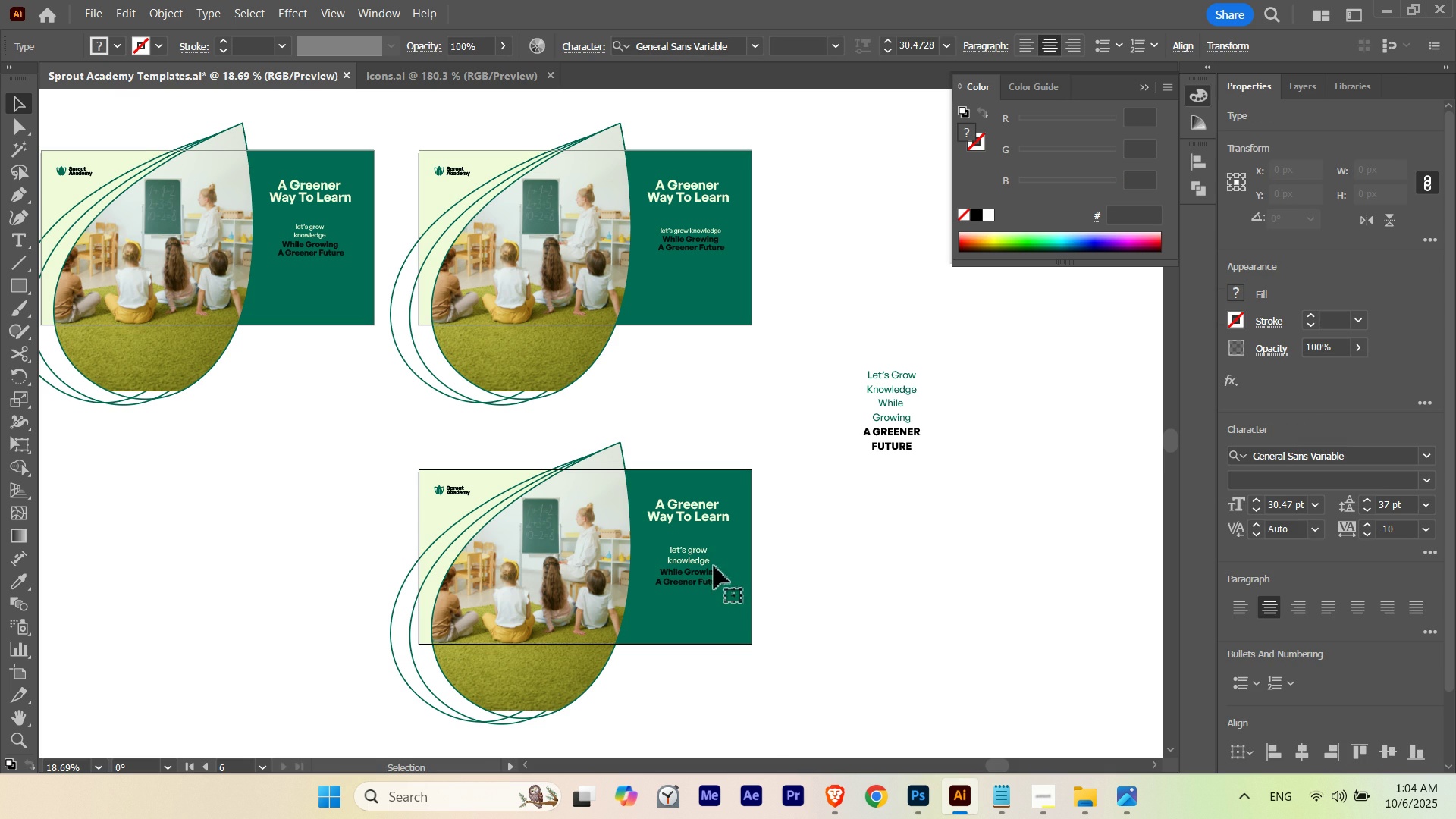 
left_click([1373, 174])
 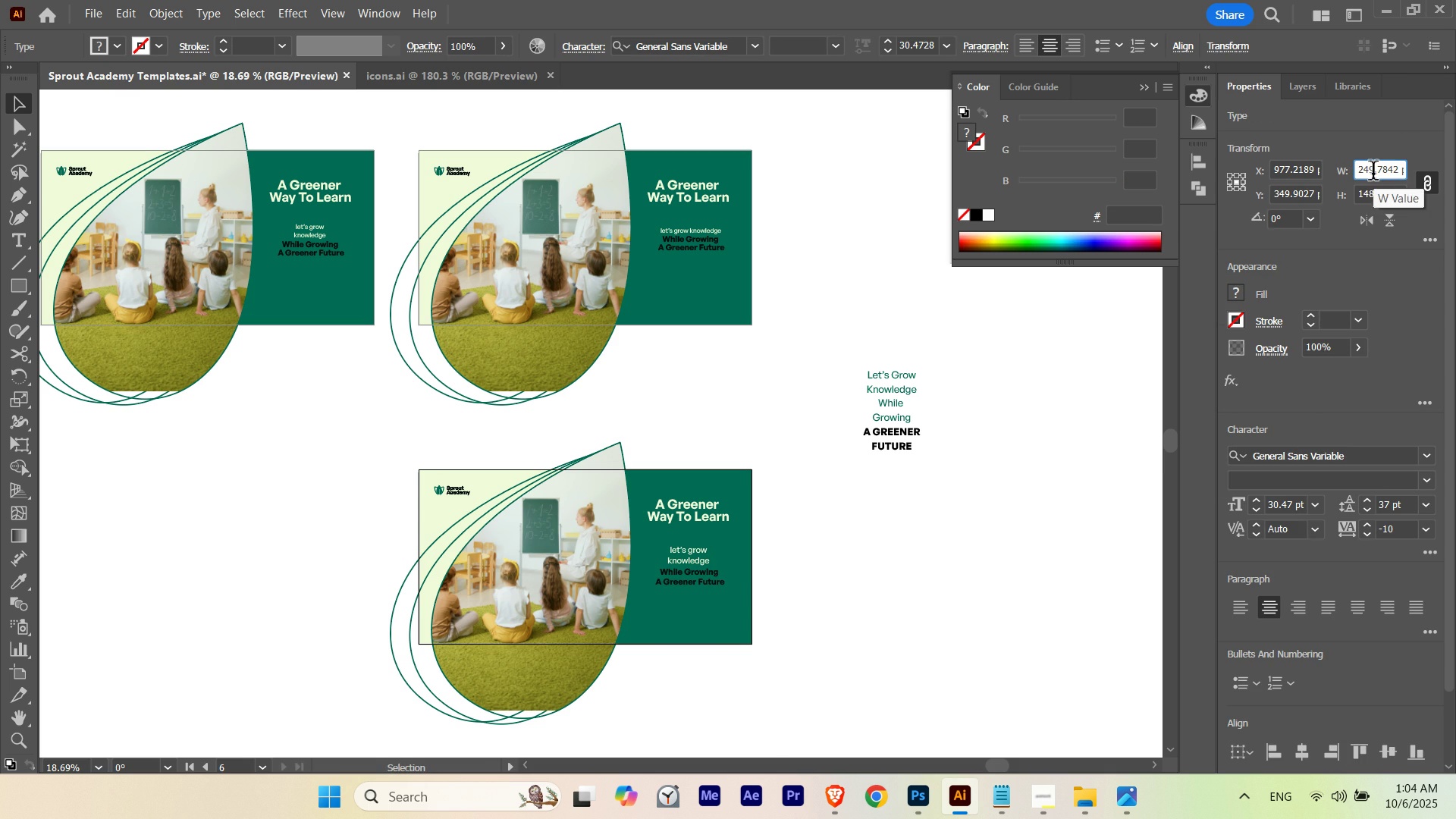 
hold_key(key=ControlLeft, duration=0.45)
 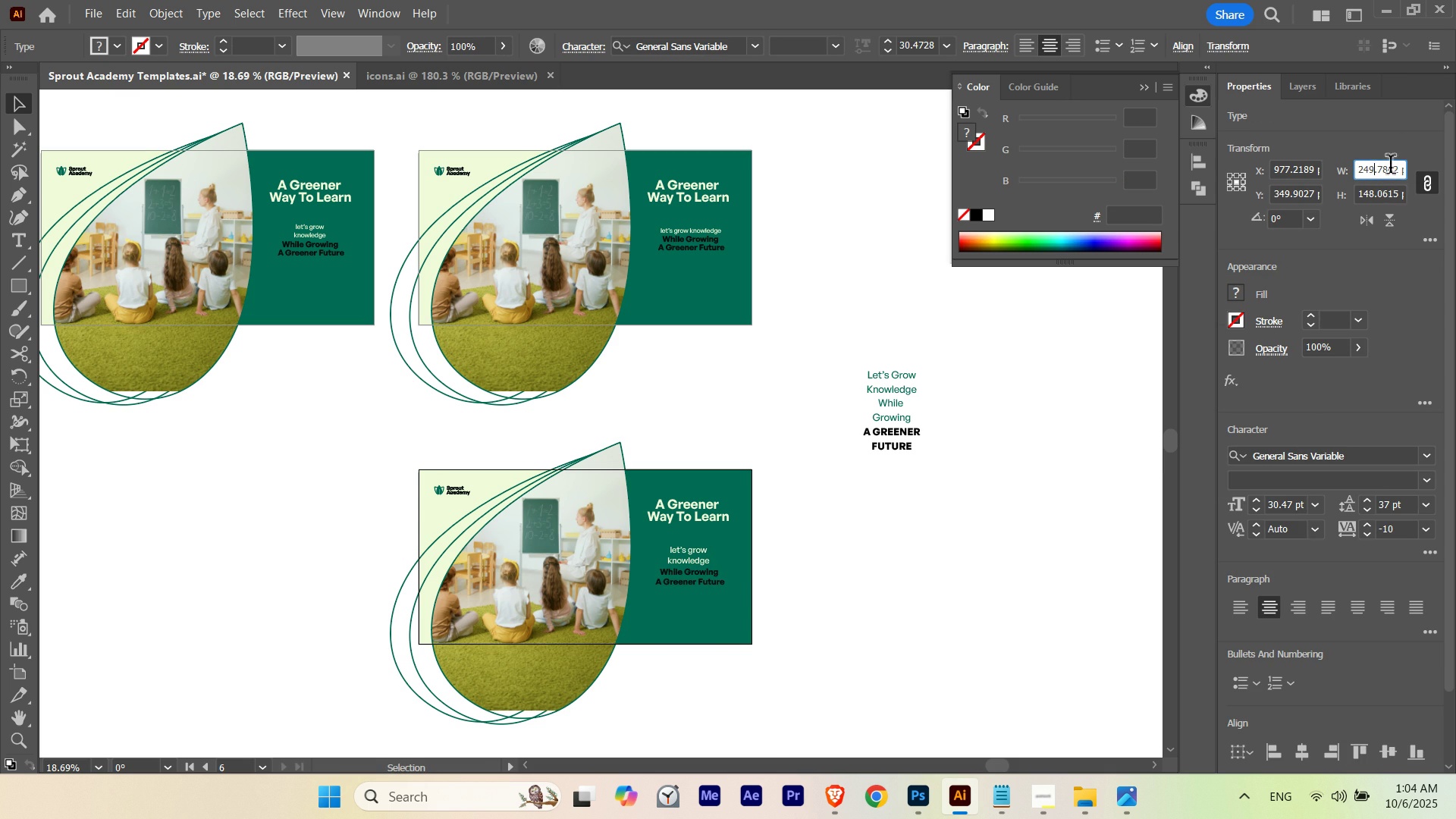 
key(Control+ControlLeft)
 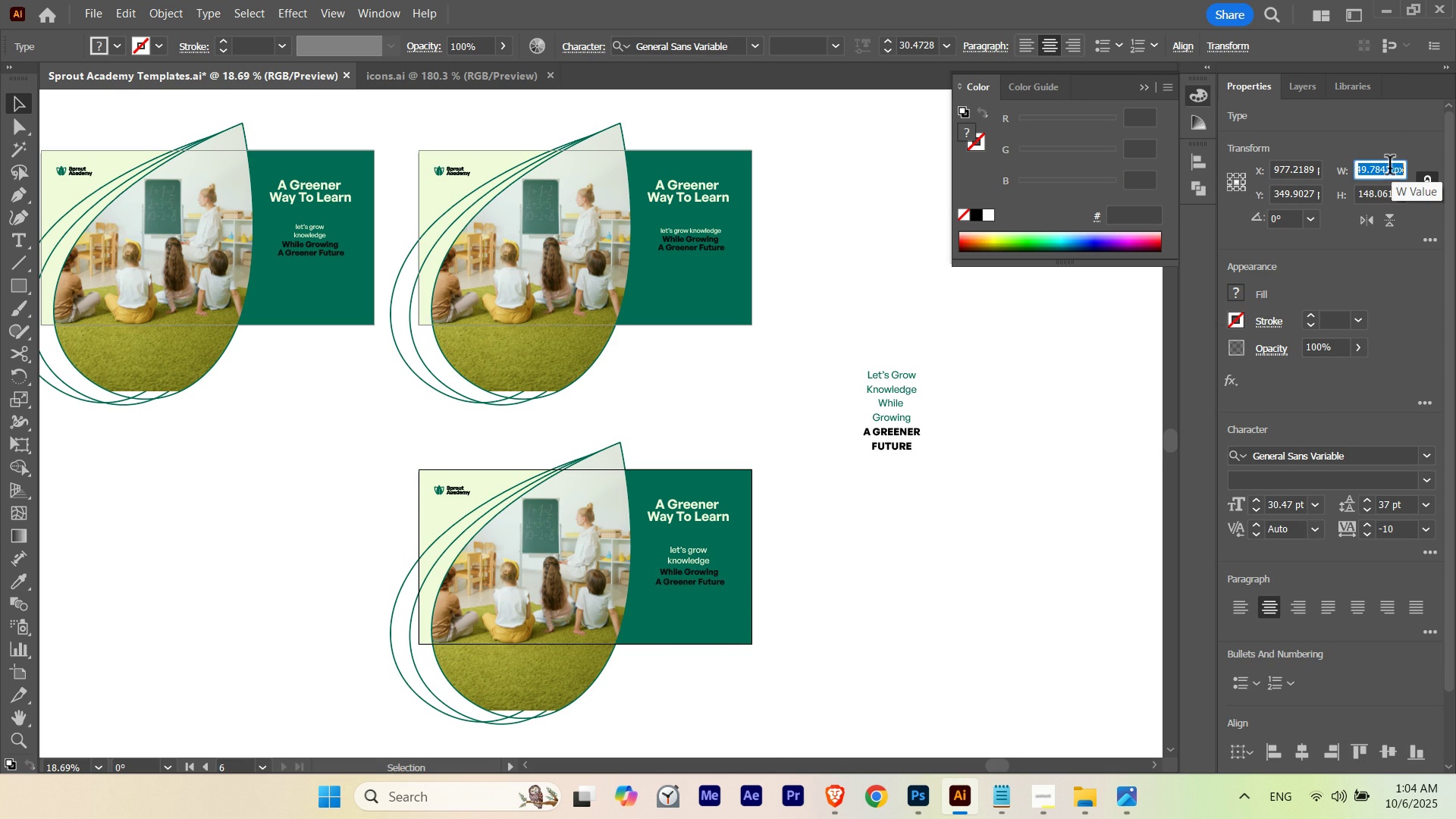 
key(Control+A)
 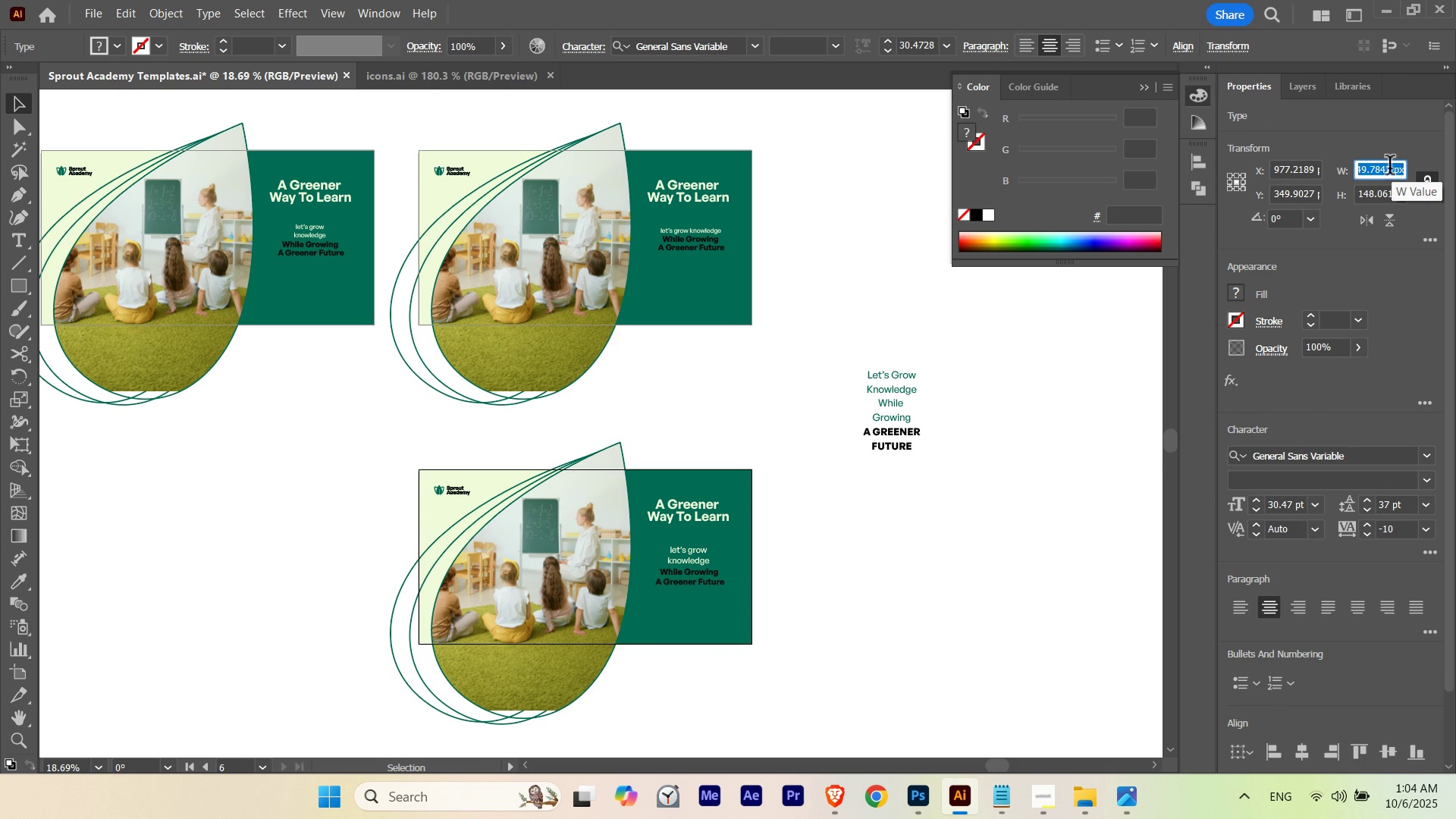 
key(Numpad2)
 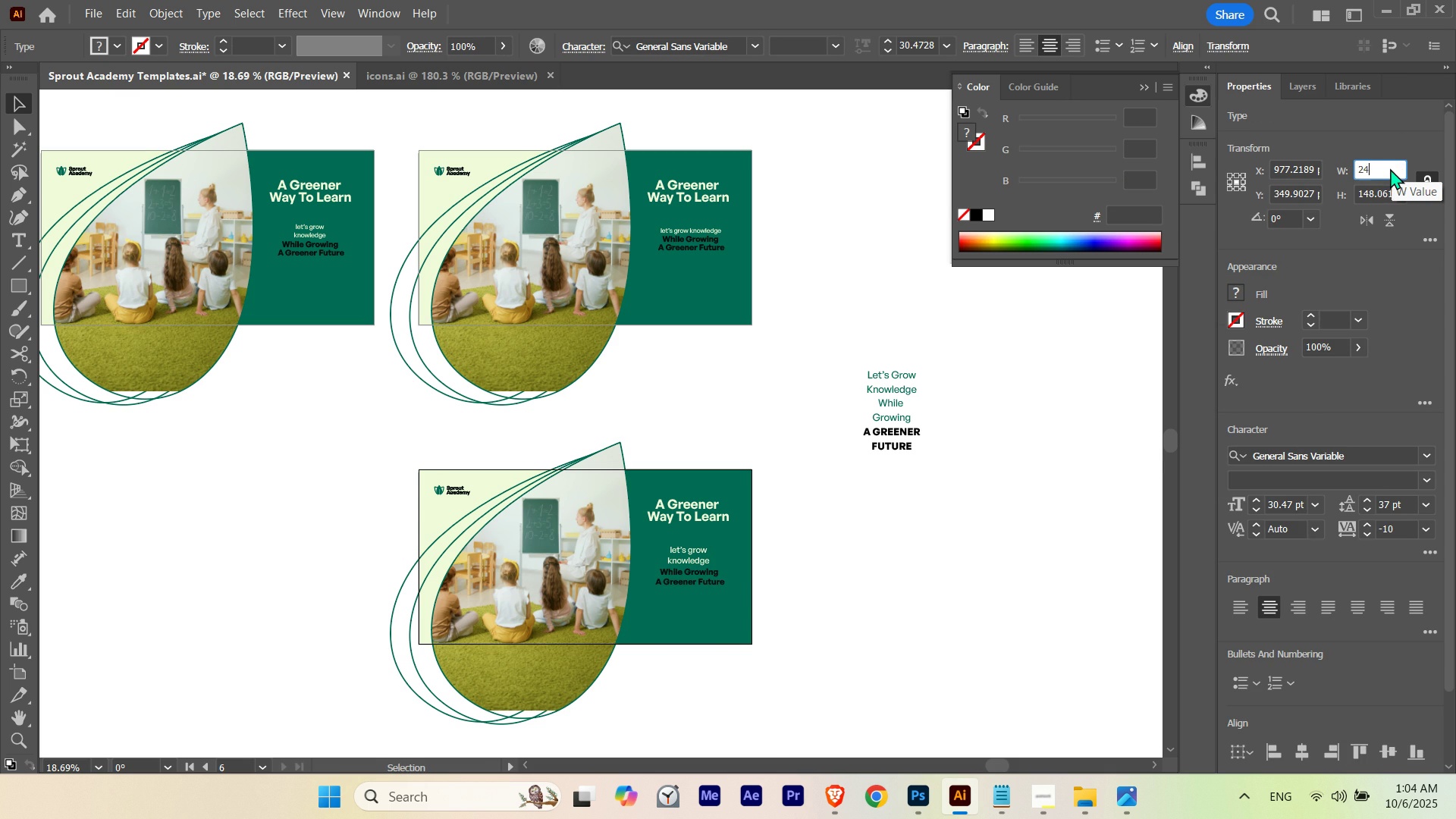 
key(Numpad4)
 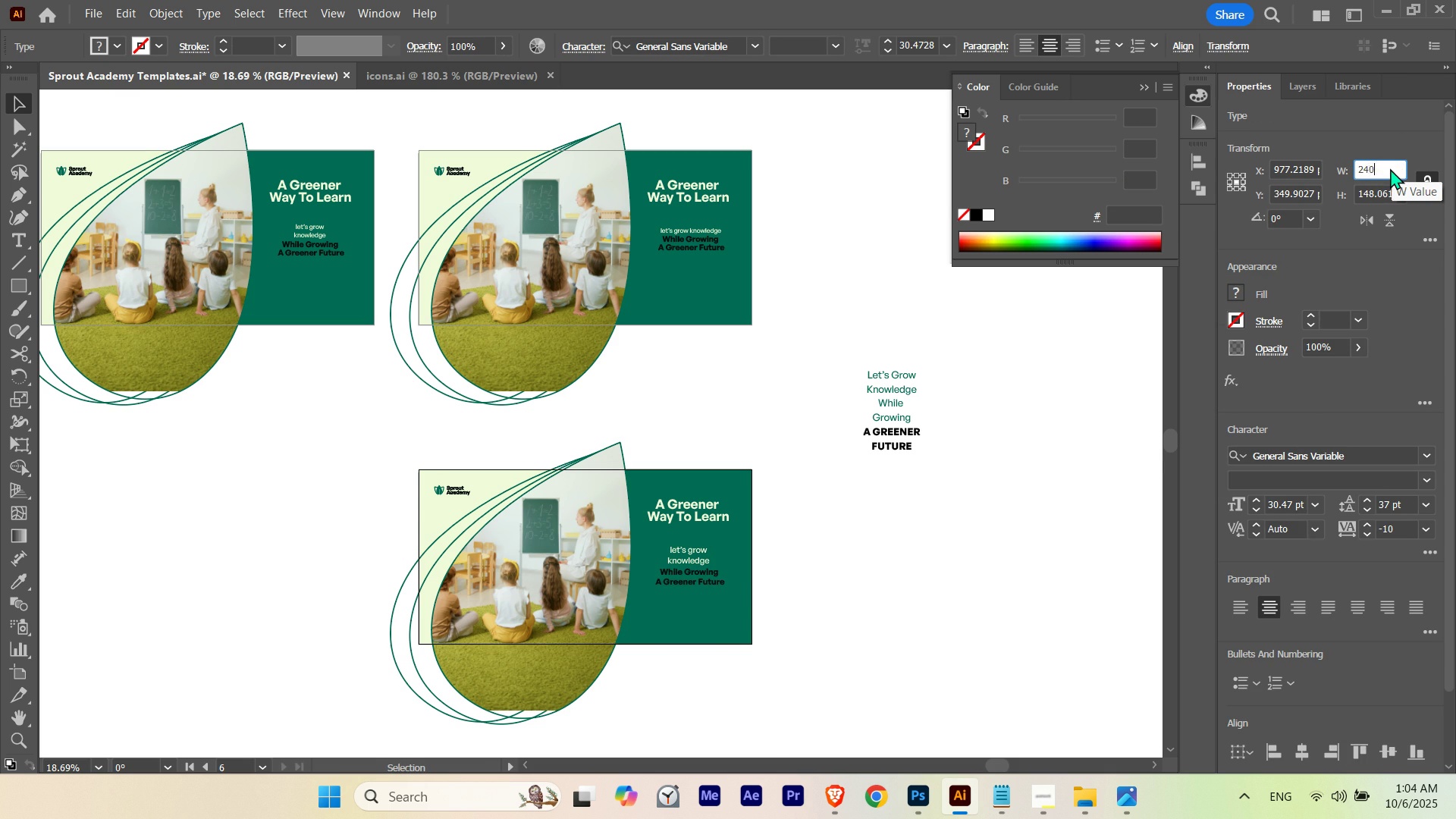 
key(Numpad0)
 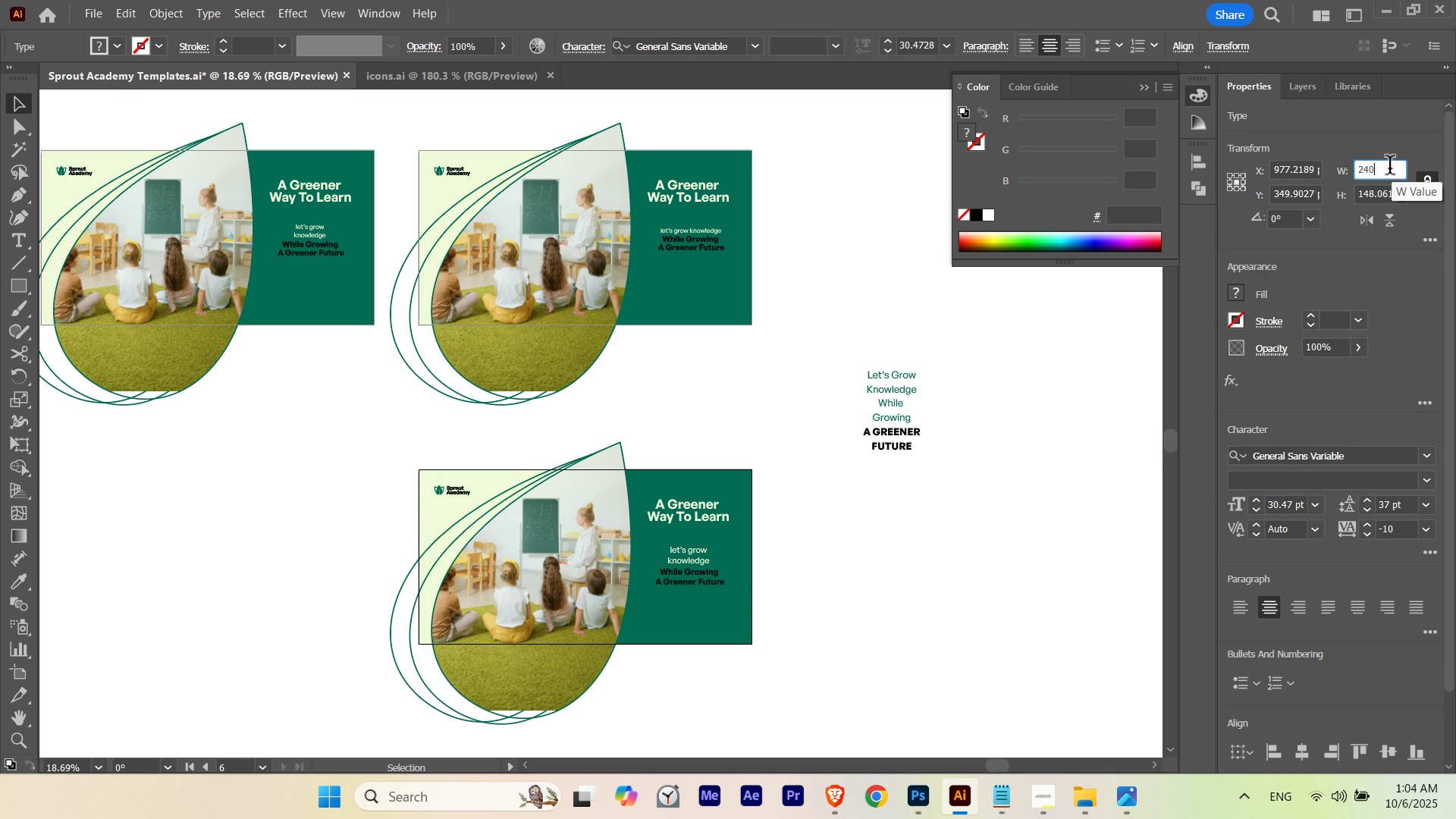 
key(NumpadEnter)
 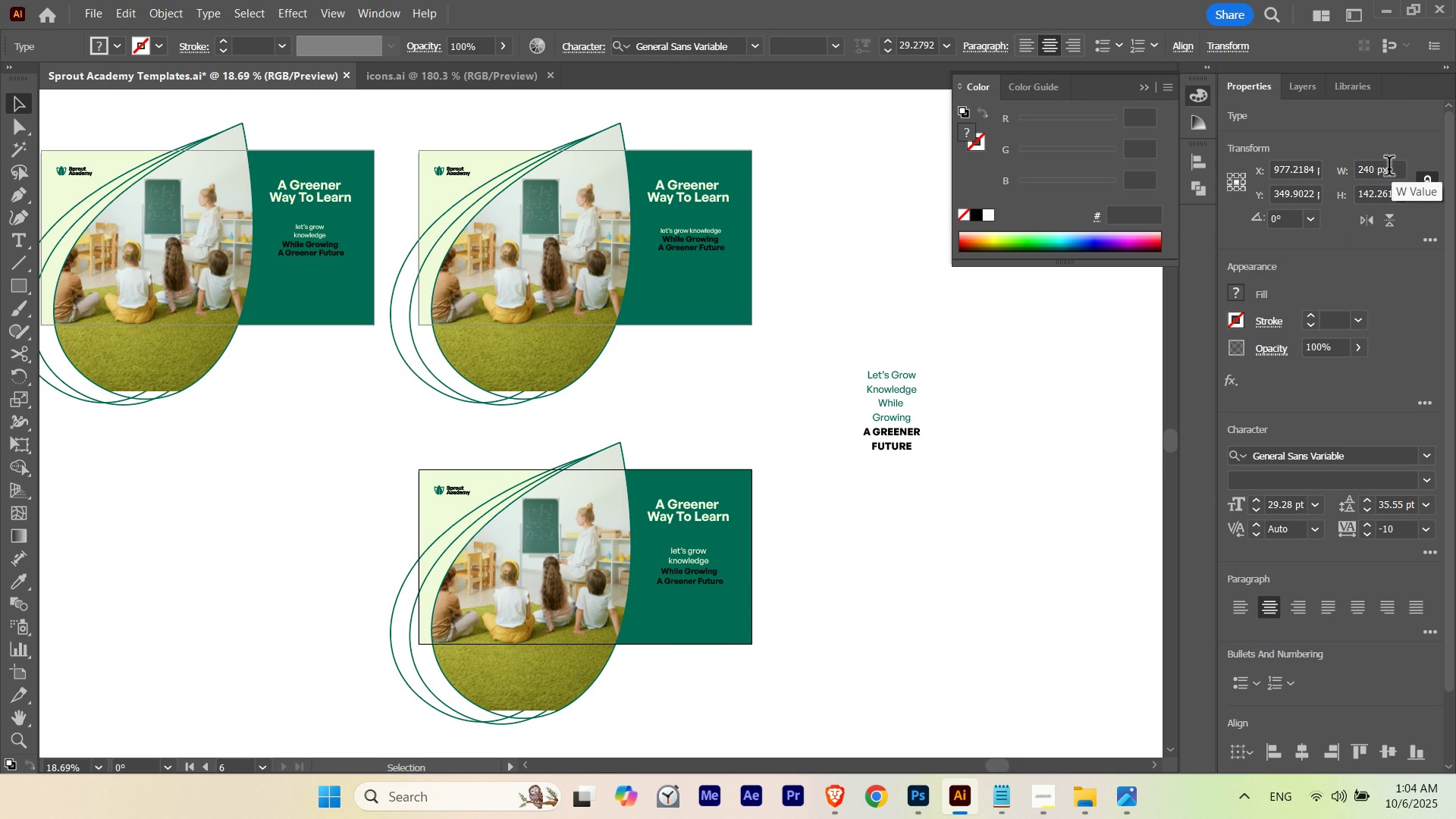 
key(V)
 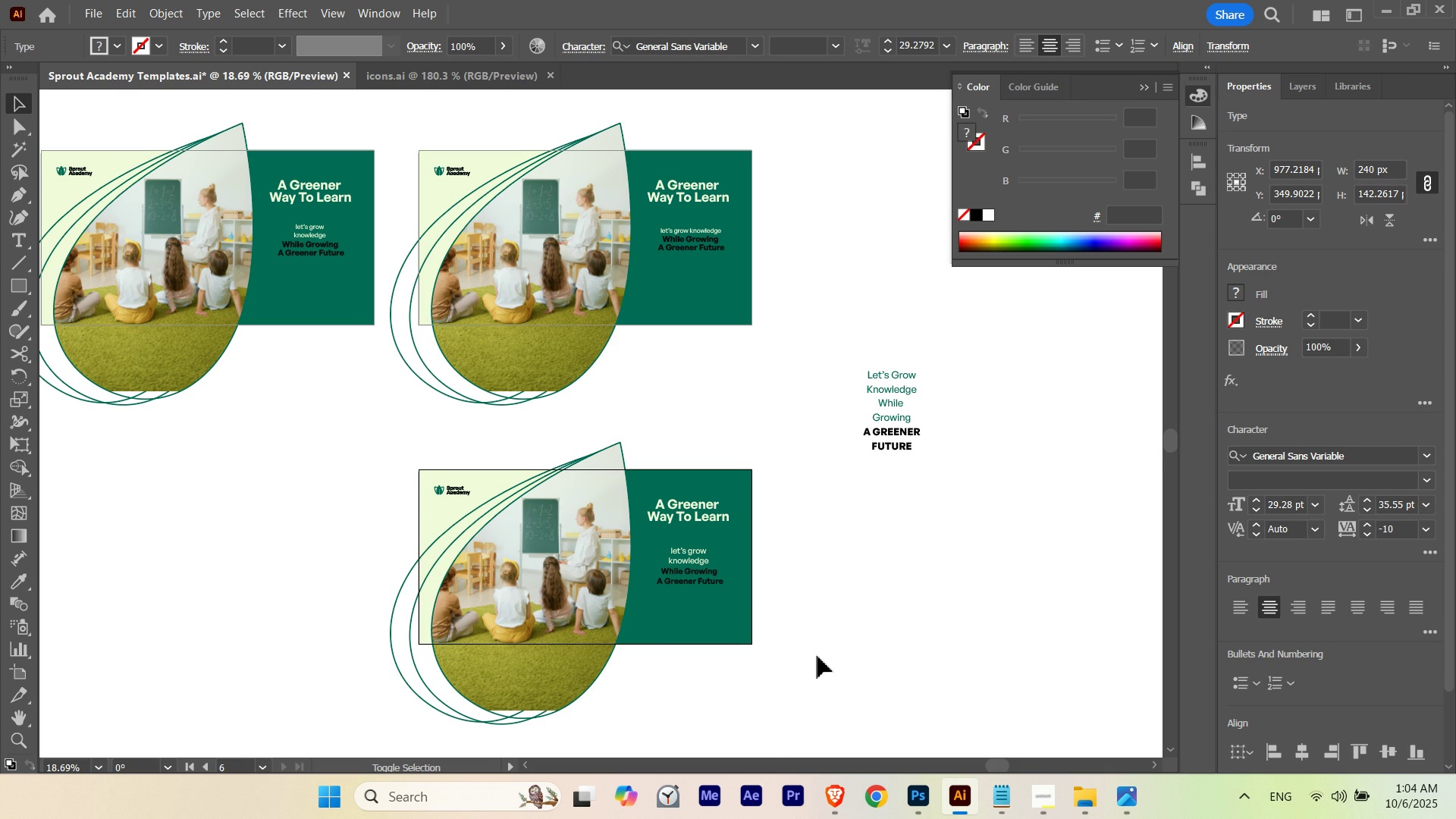 
key(Shift+ArrowUp)
 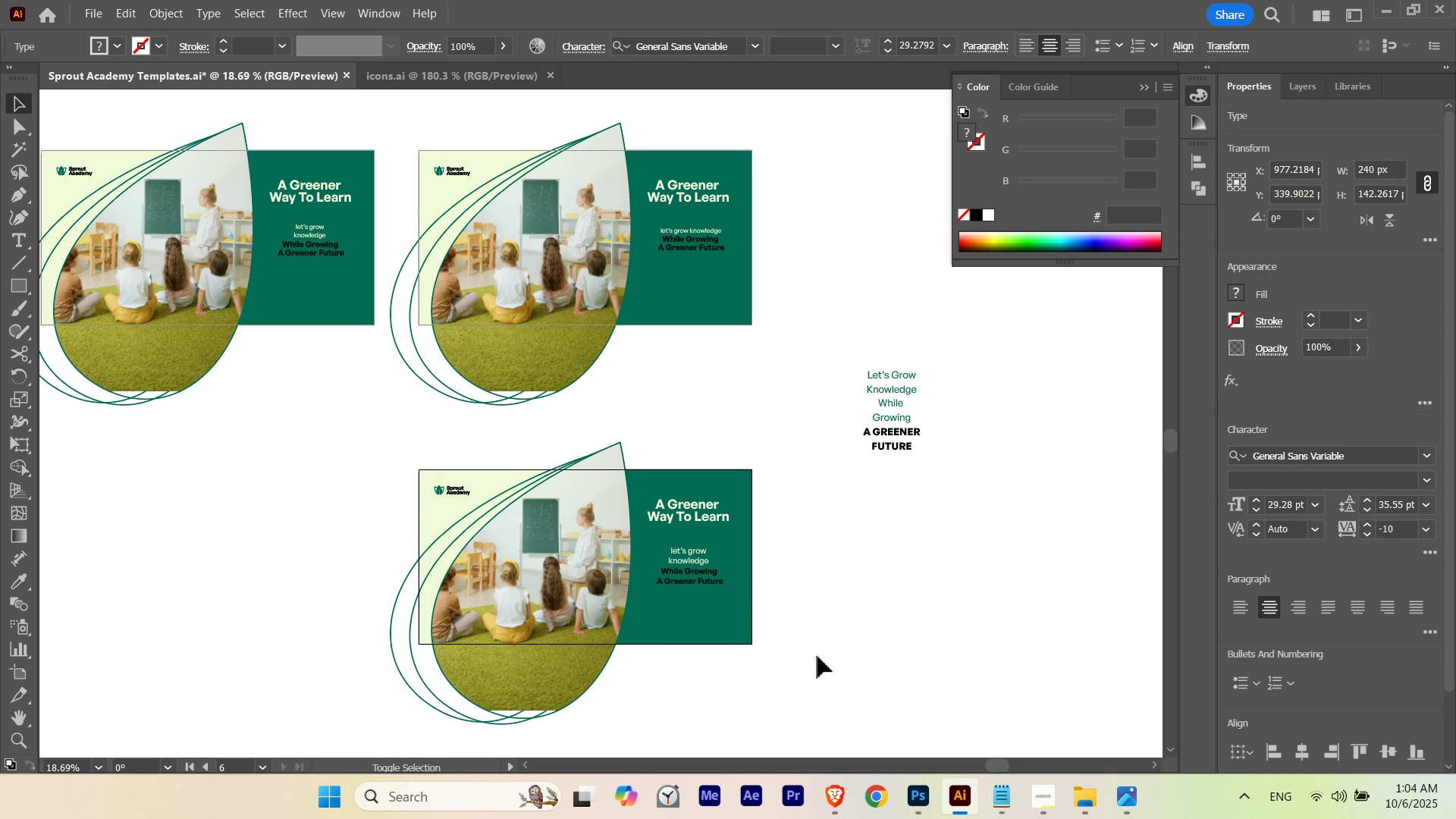 
key(Shift+ArrowDown)
 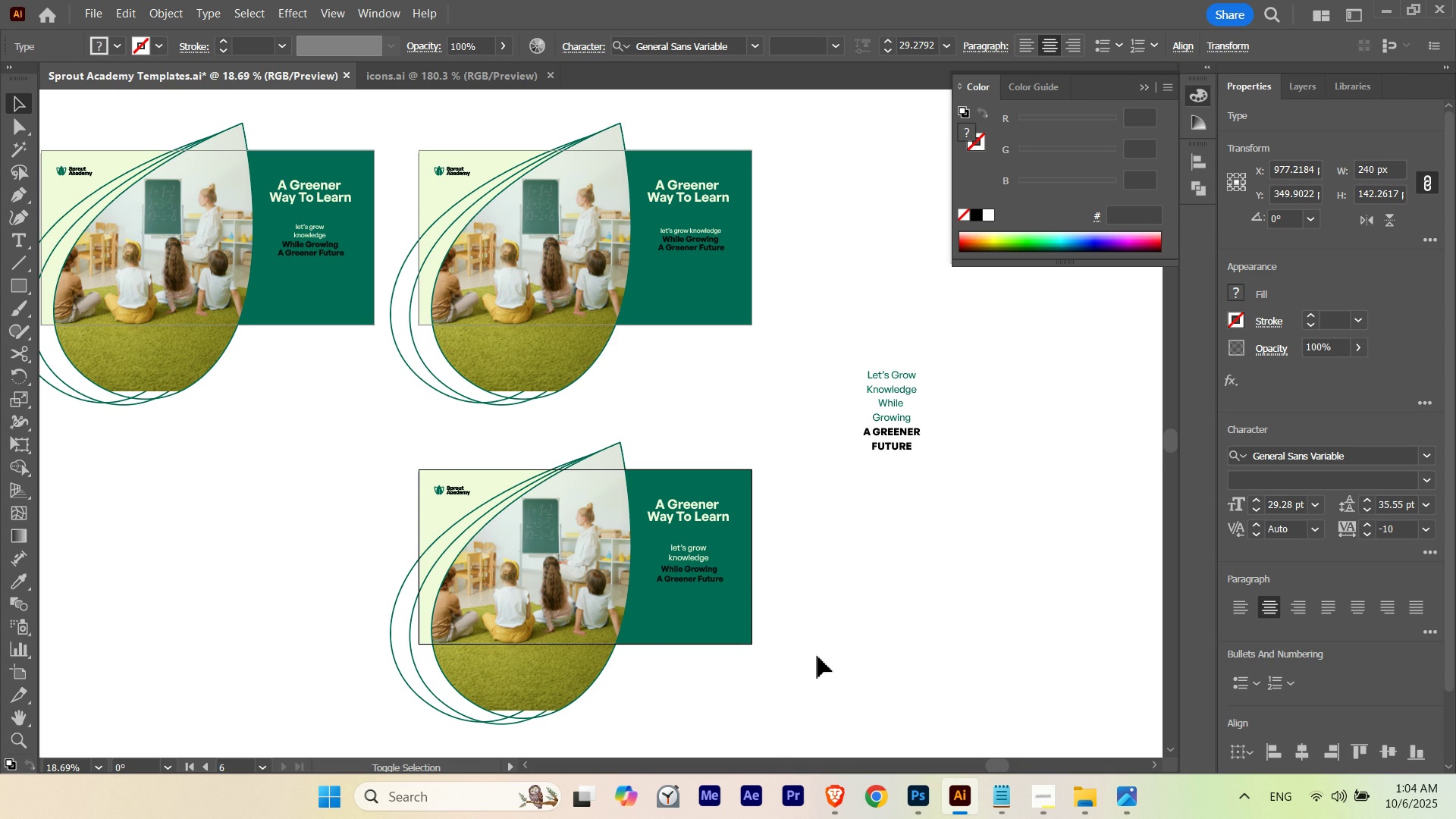 
key(Shift+ArrowUp)
 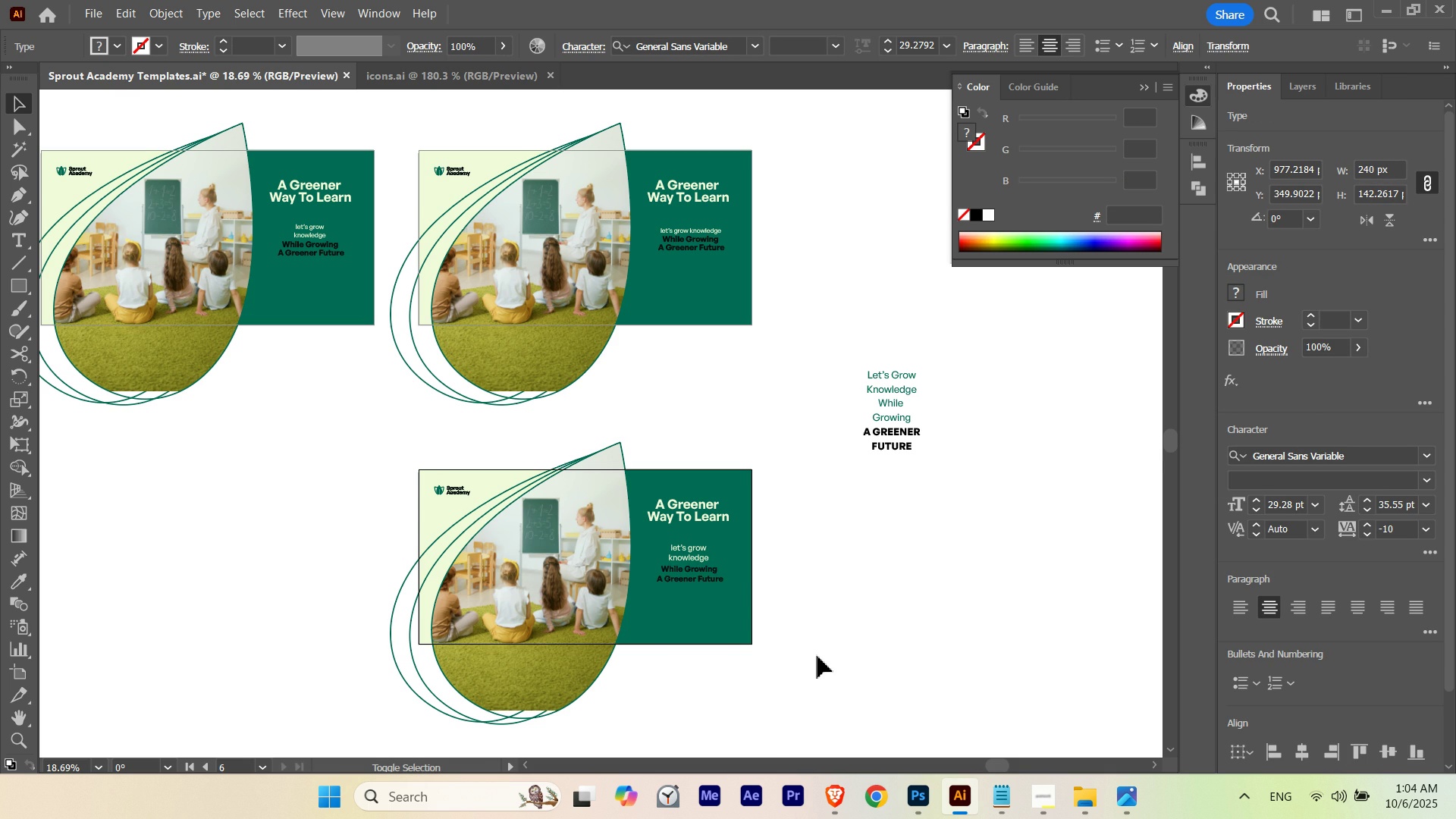 
key(Shift+ArrowUp)
 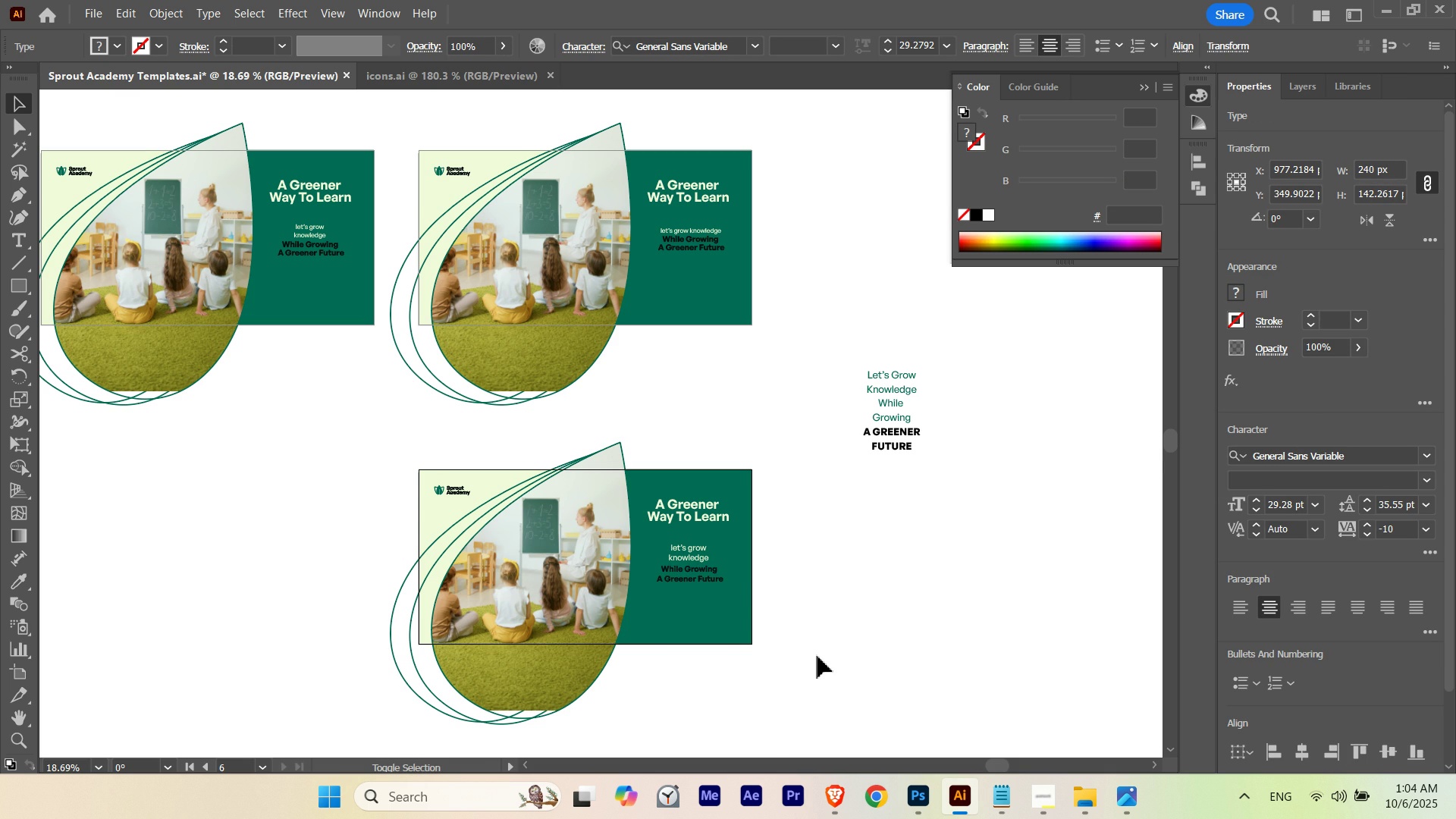 
key(Shift+ArrowDown)
 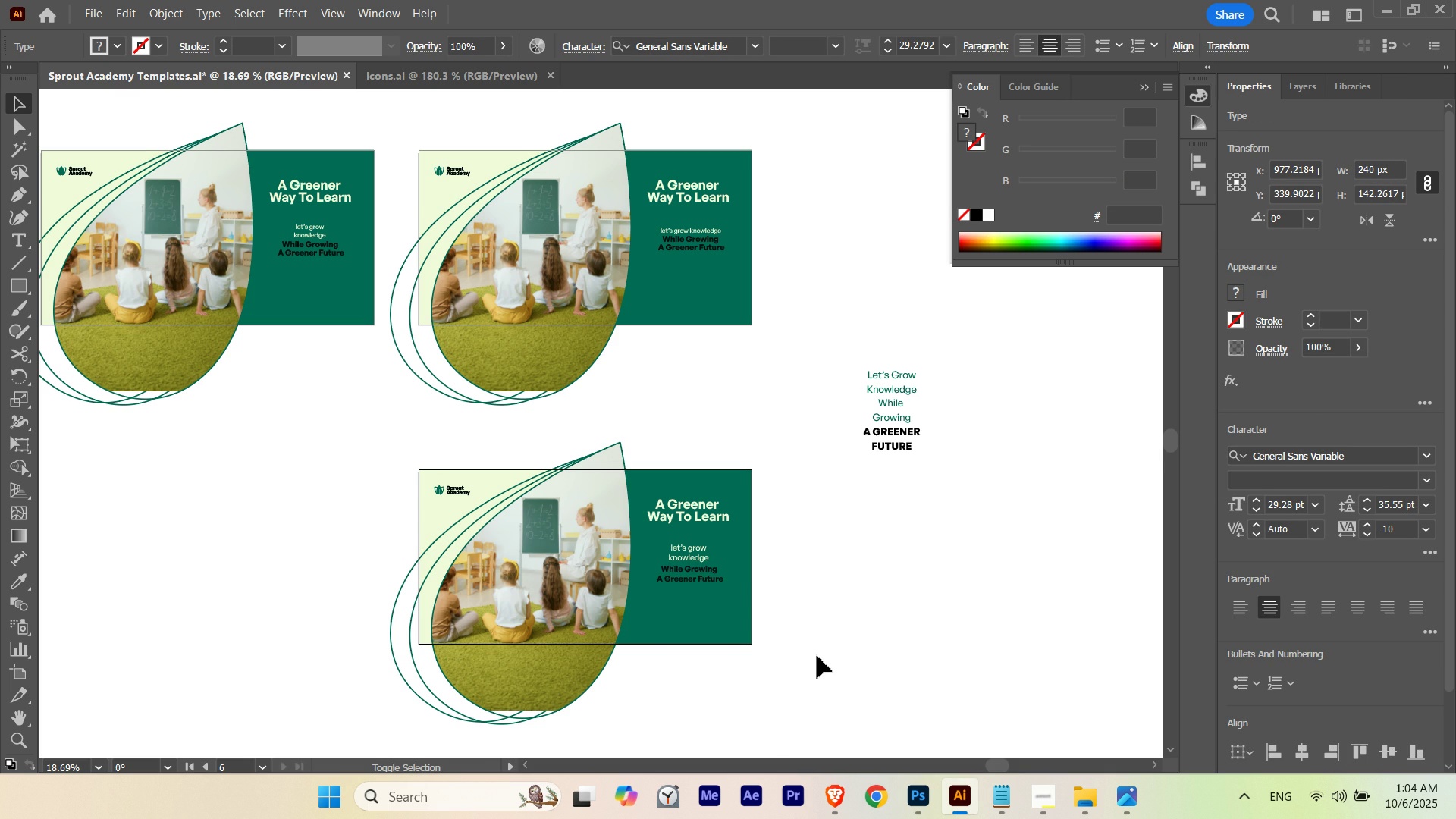 
key(Shift+ArrowUp)
 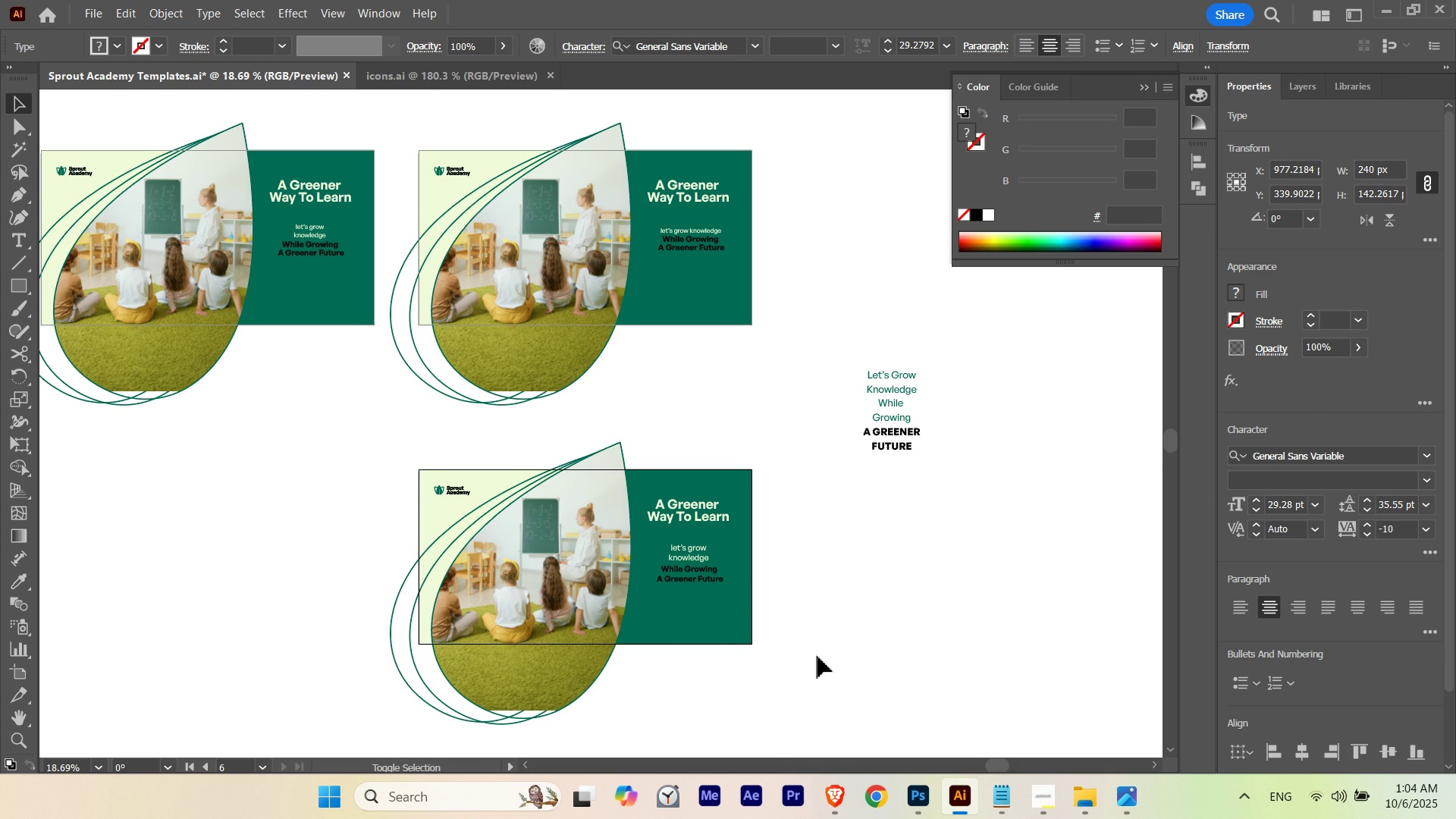 
key(Shift+ArrowDown)
 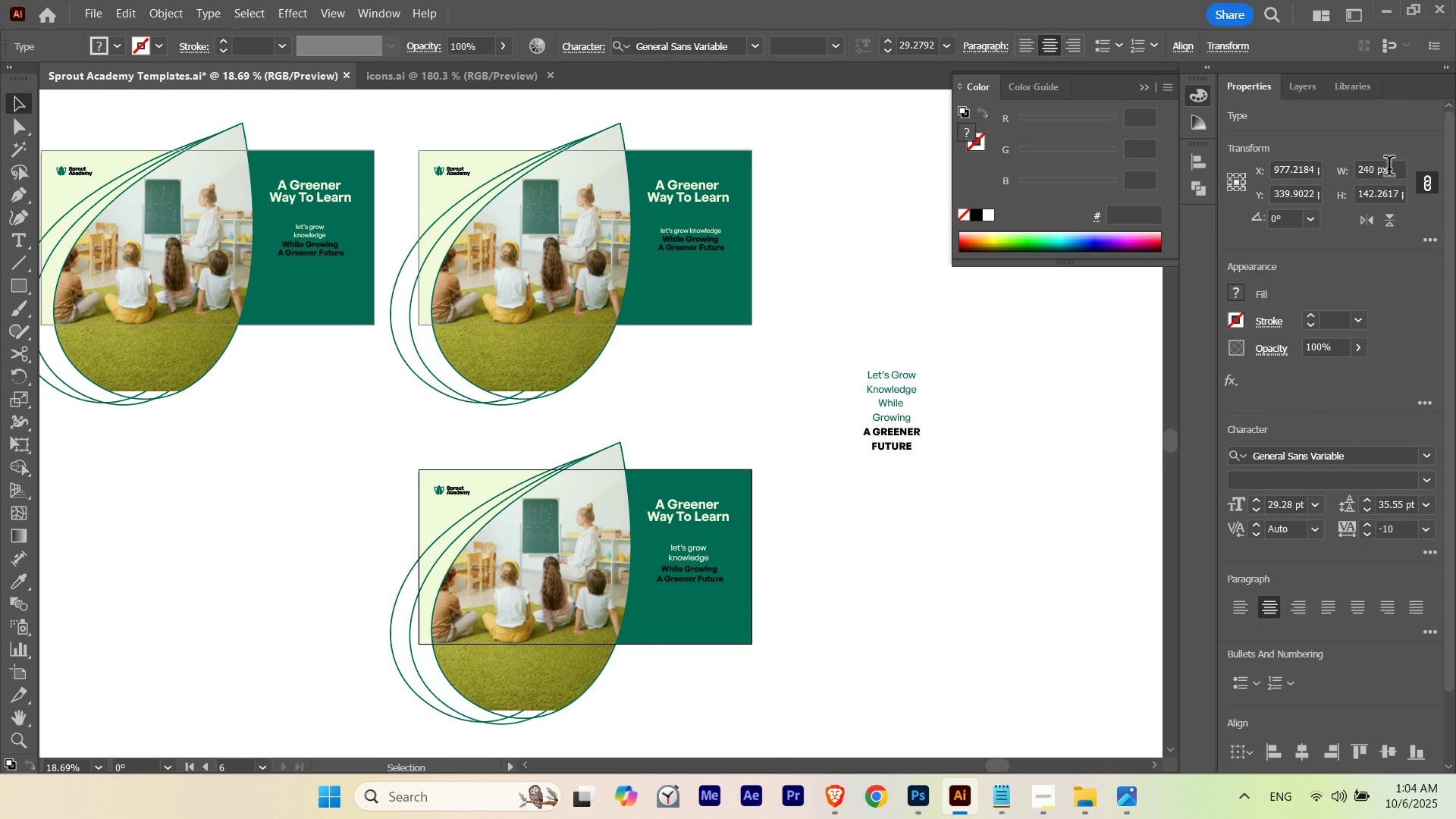 
hold_key(key=ShiftLeft, duration=4.83)
scroll: coordinate [1385, 169], scroll_direction: down, amount: 1.0
 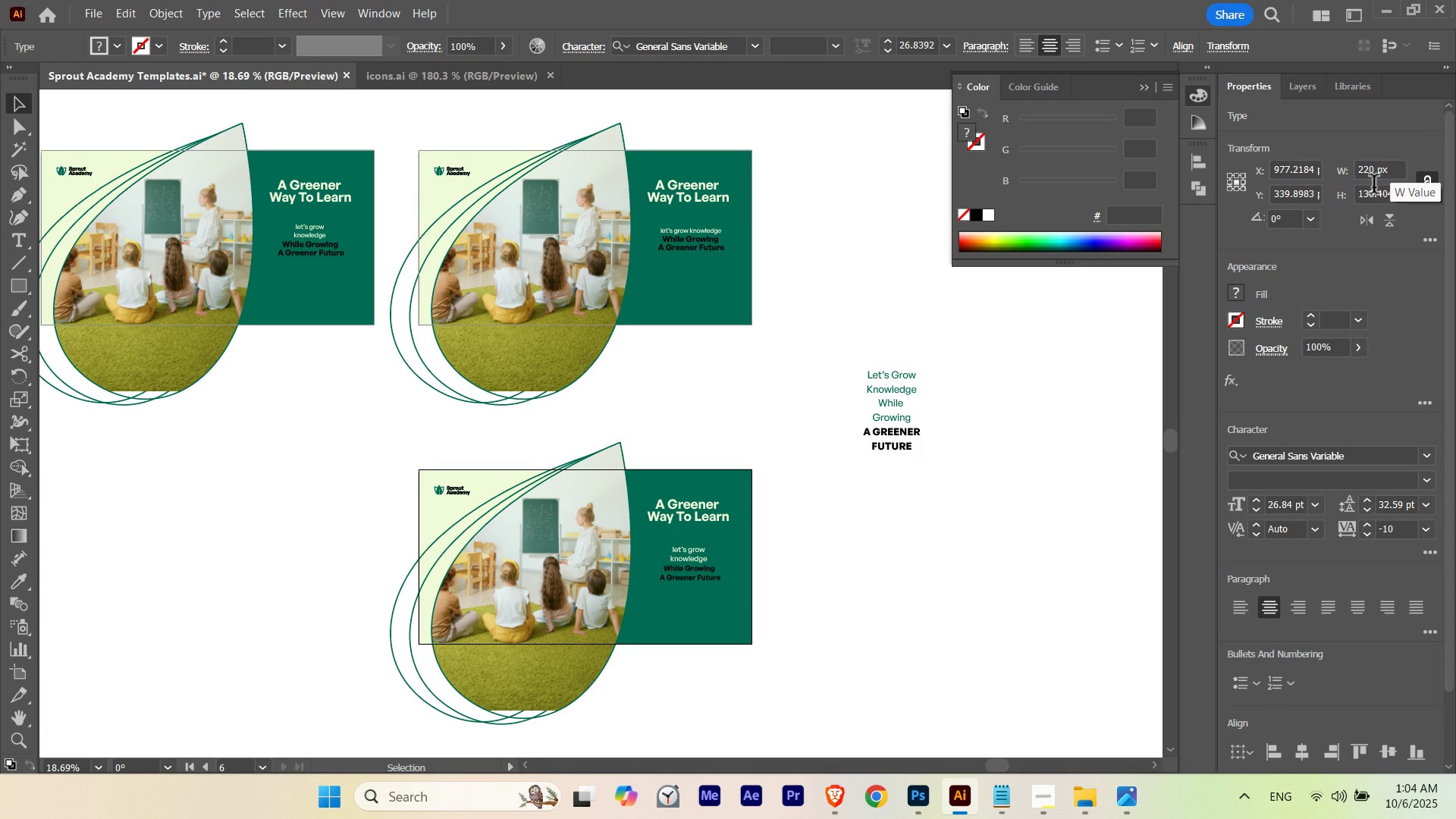 
hold_key(key=Space, duration=0.49)
 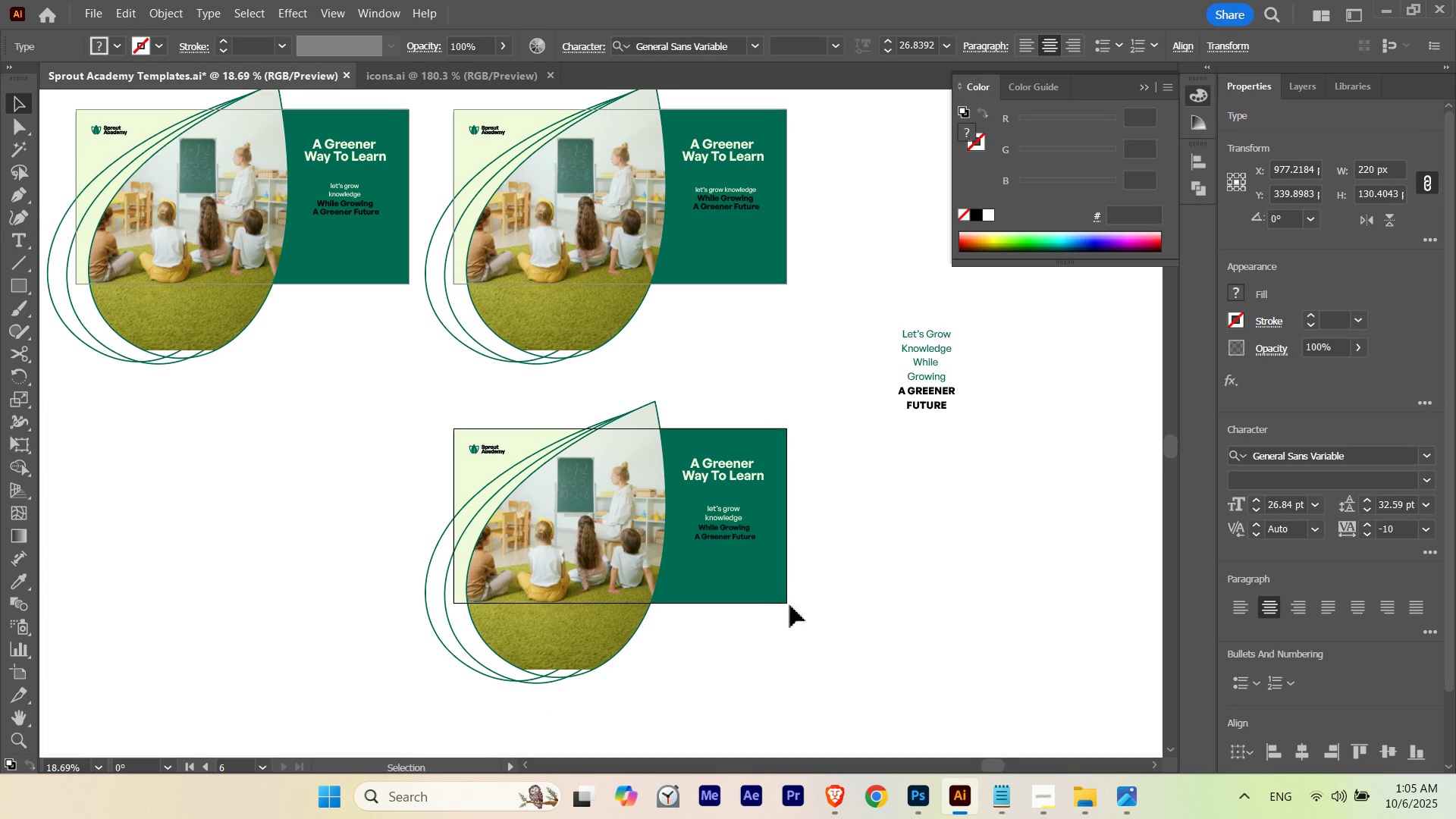 
double_click([790, 605])
 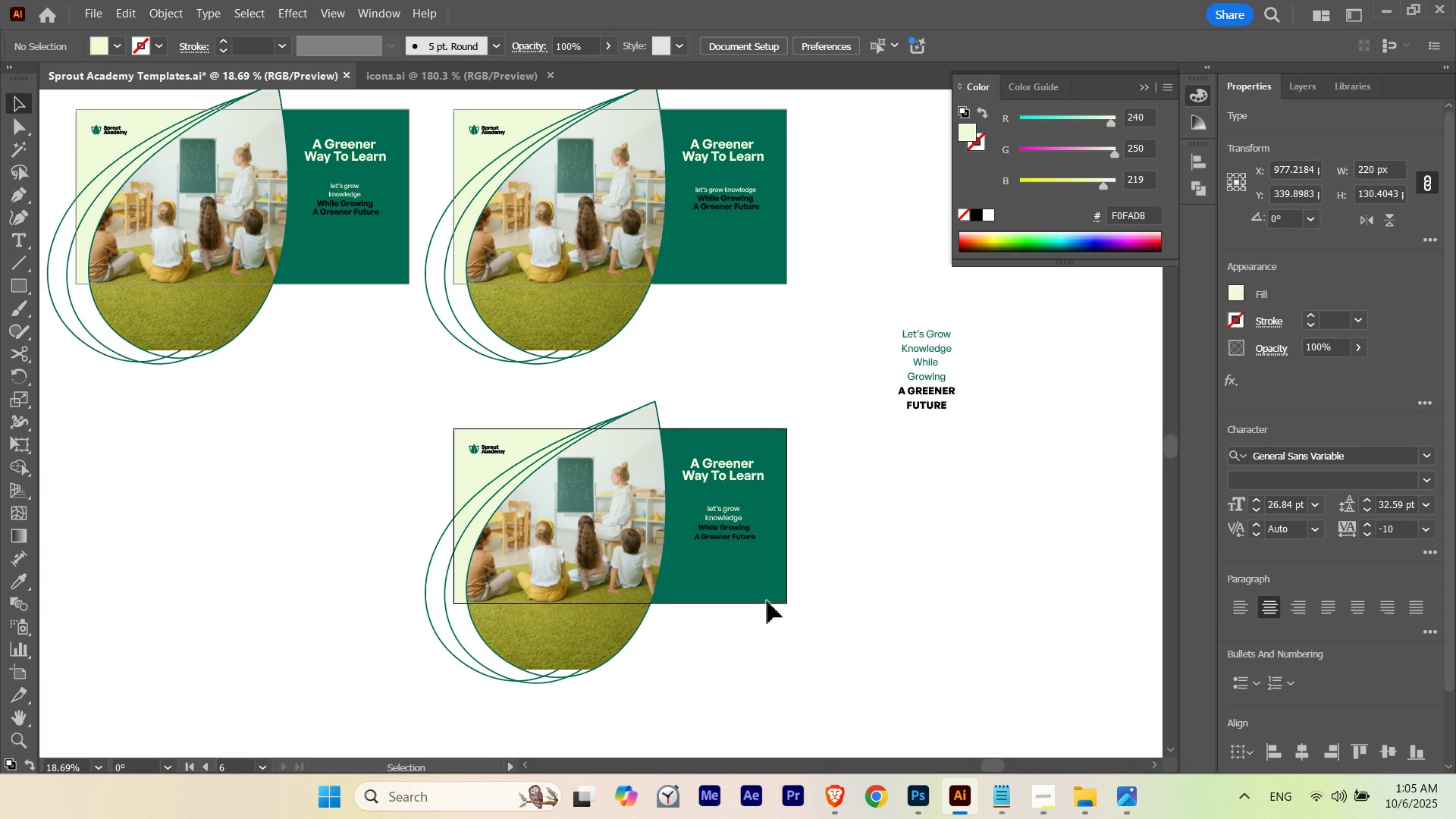 
hold_key(key=ControlLeft, duration=1.05)
 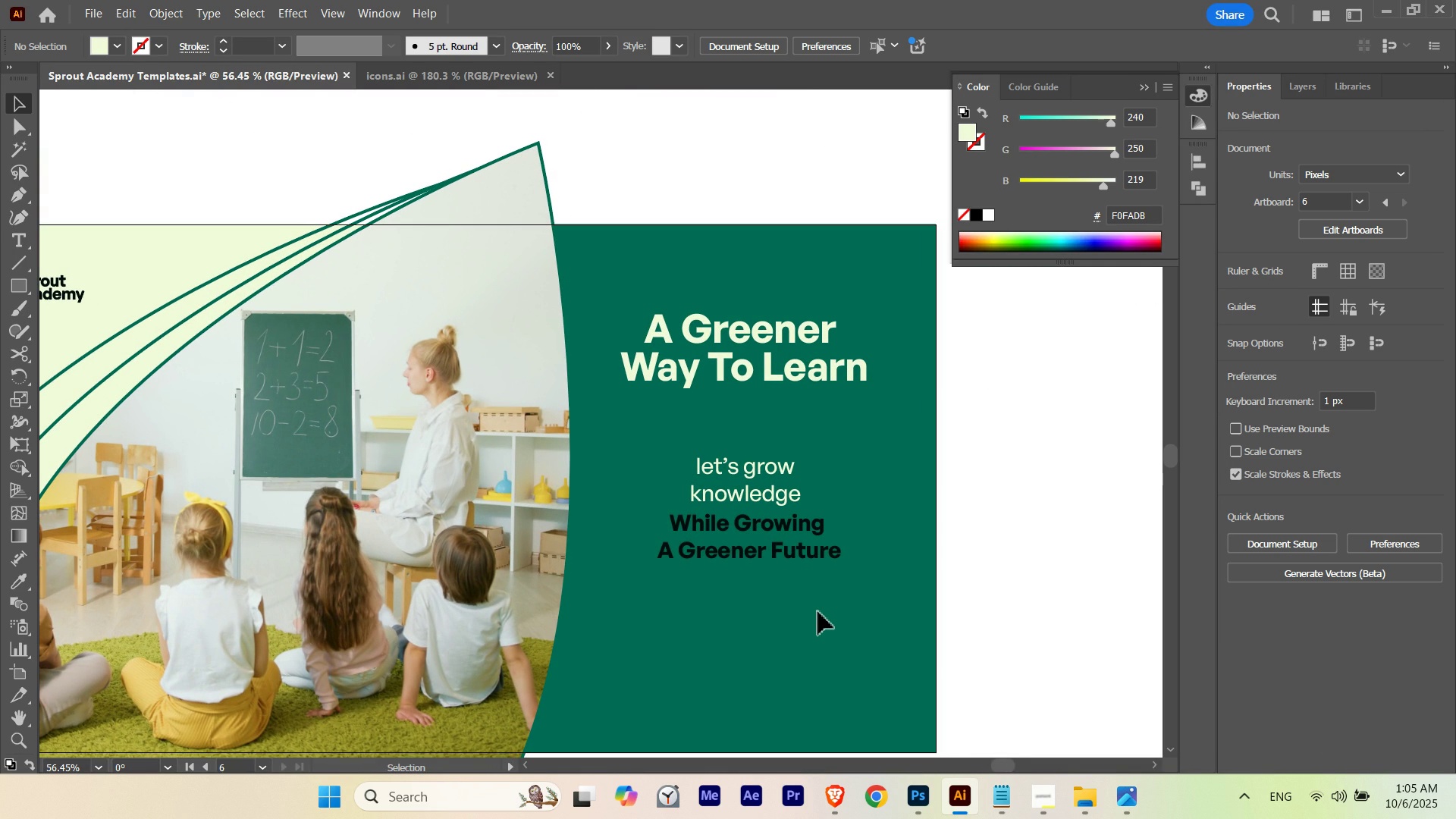 
hold_key(key=Space, duration=0.85)
 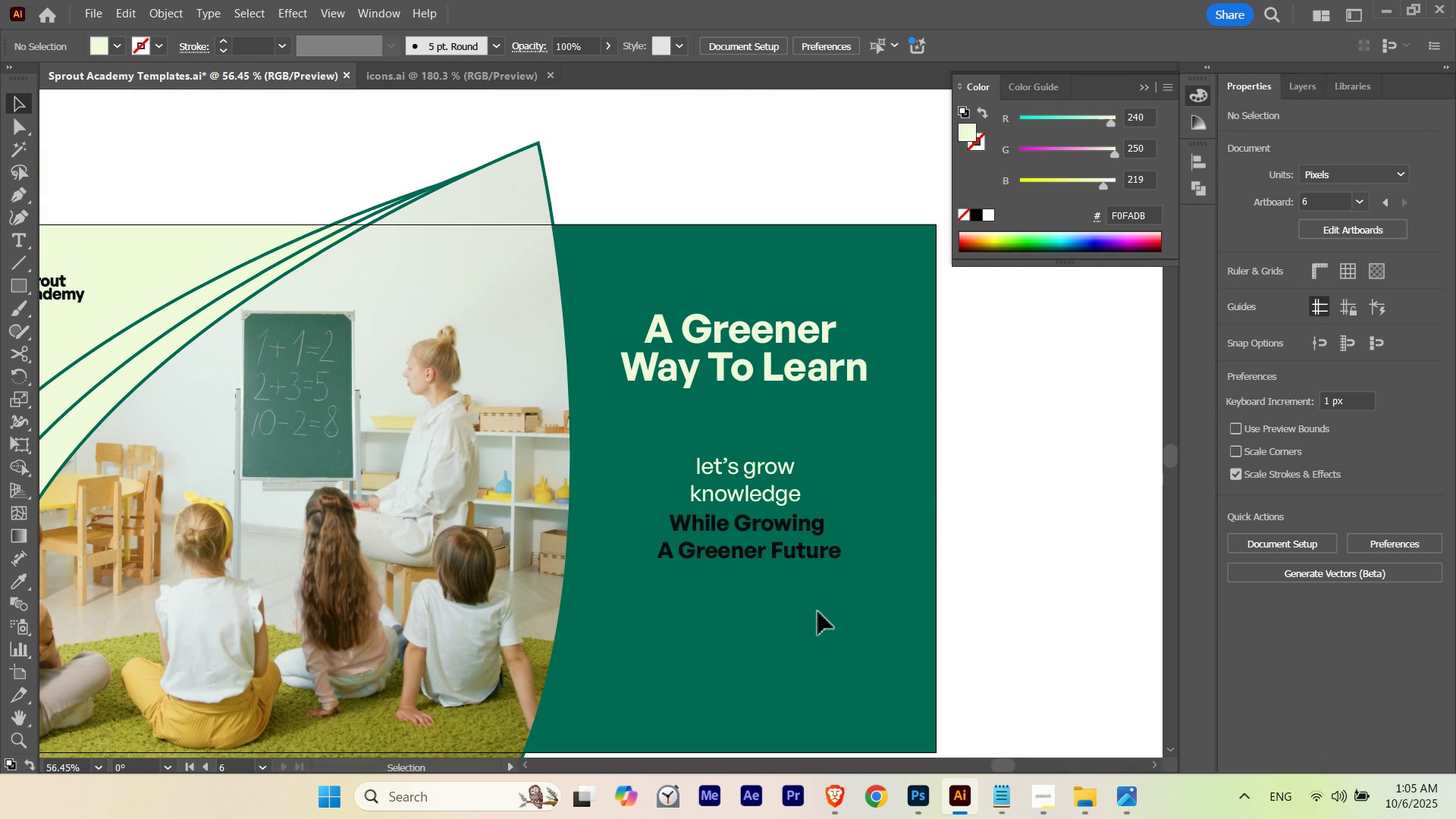 
left_click([818, 612])
 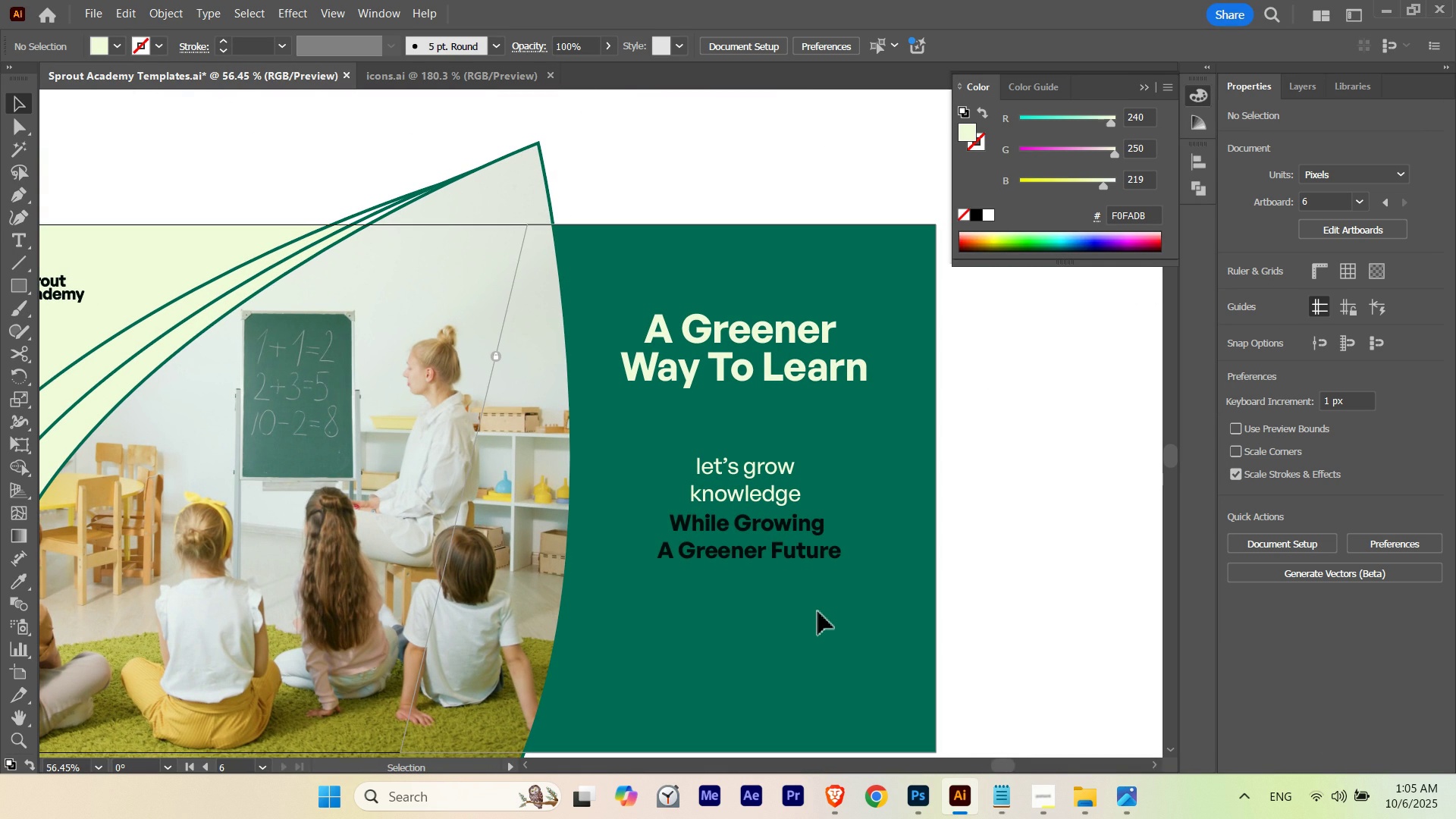 
hold_key(key=ControlLeft, duration=0.73)
 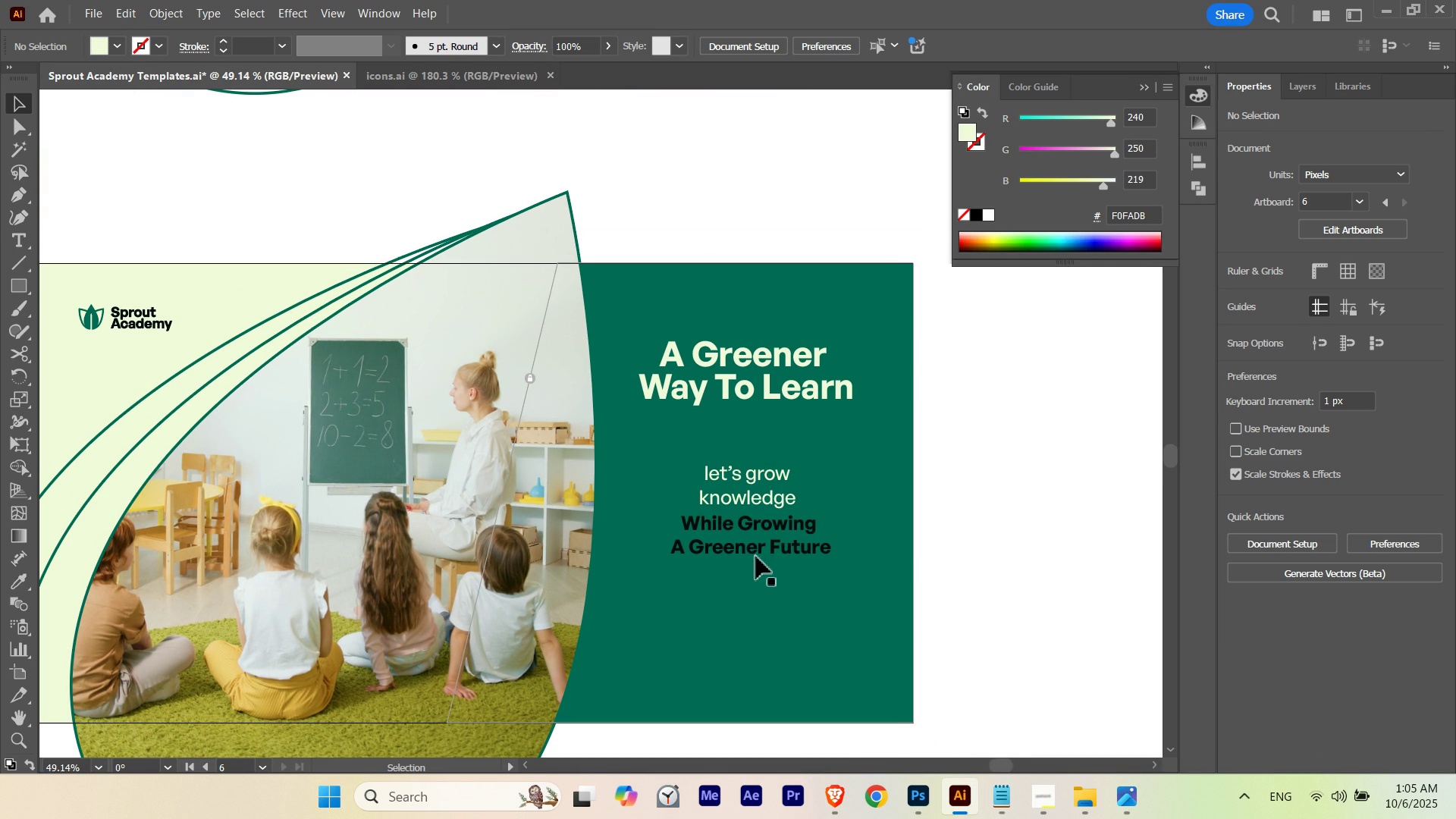 
hold_key(key=Space, duration=0.73)
 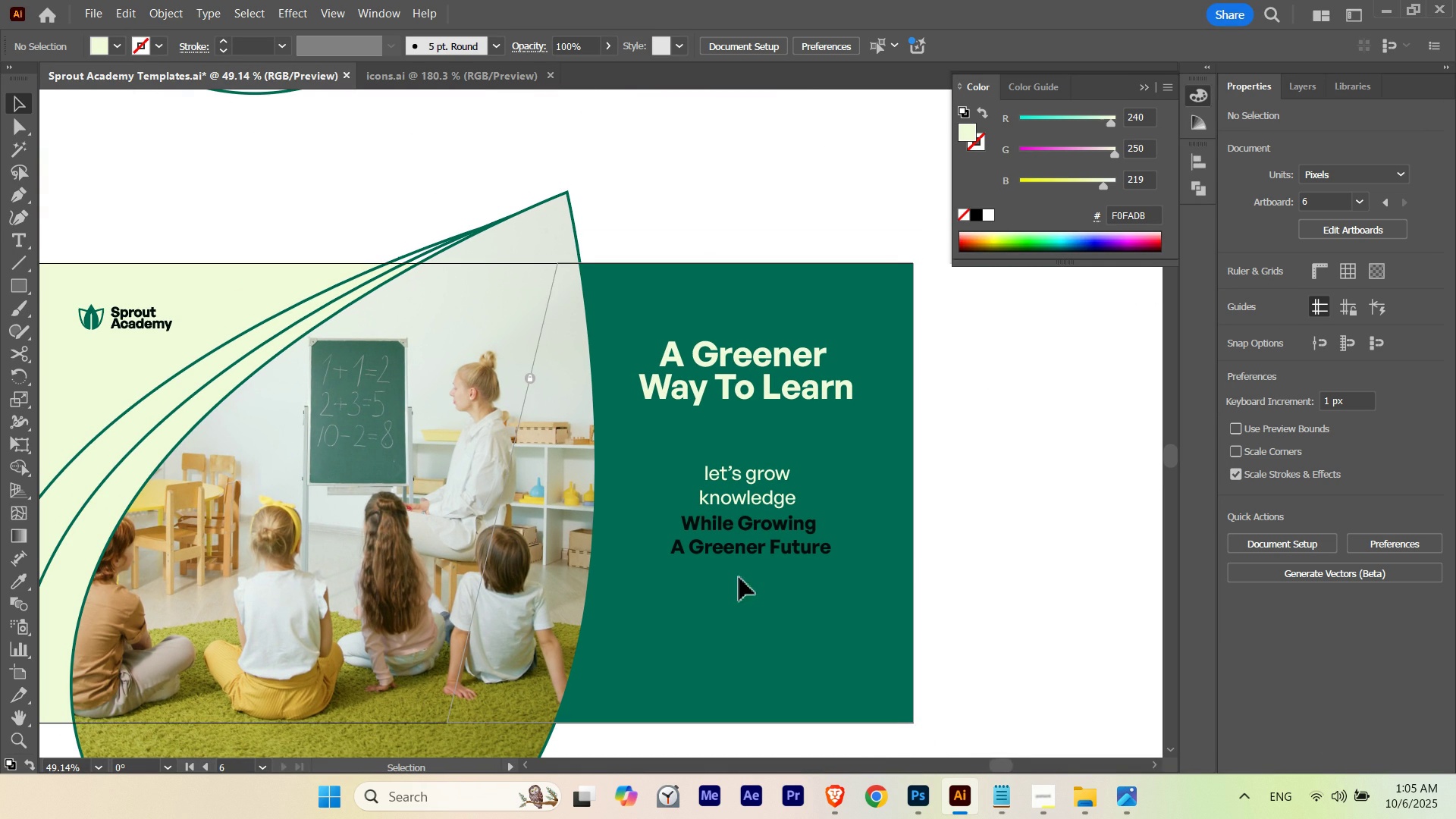 
left_click([739, 578])
 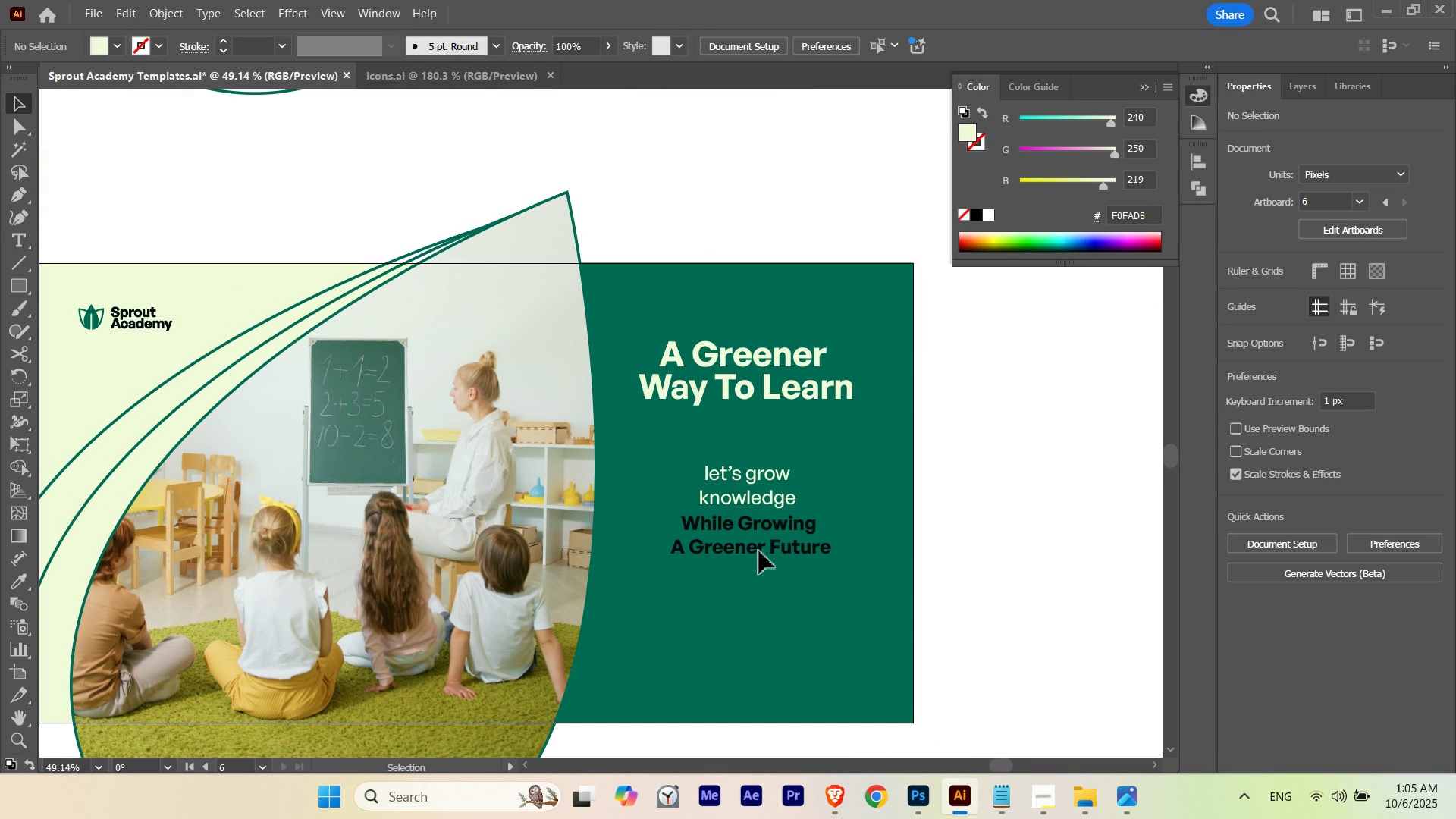 
left_click([759, 551])
 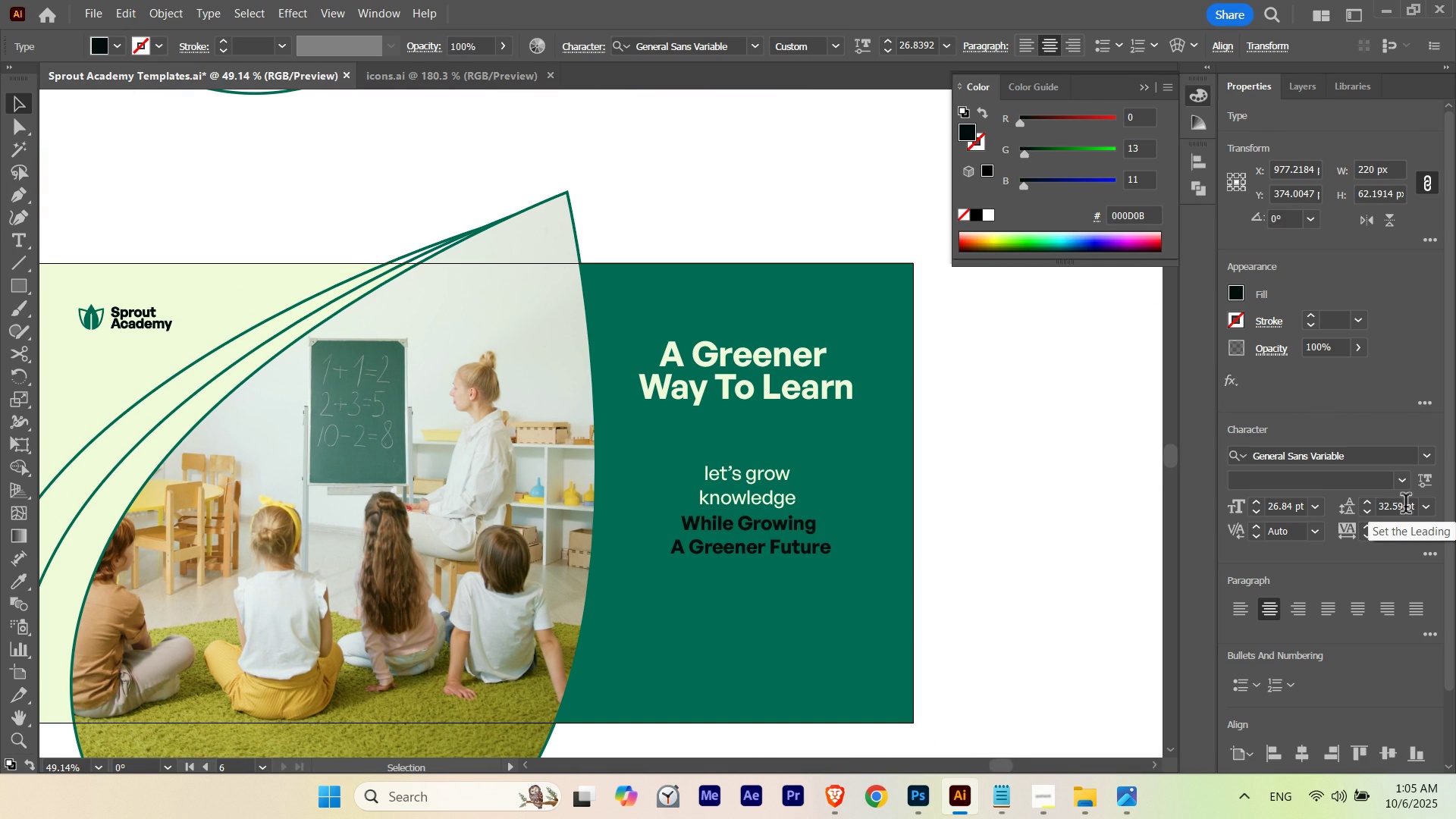 
scroll: coordinate [1406, 507], scroll_direction: down, amount: 4.0
 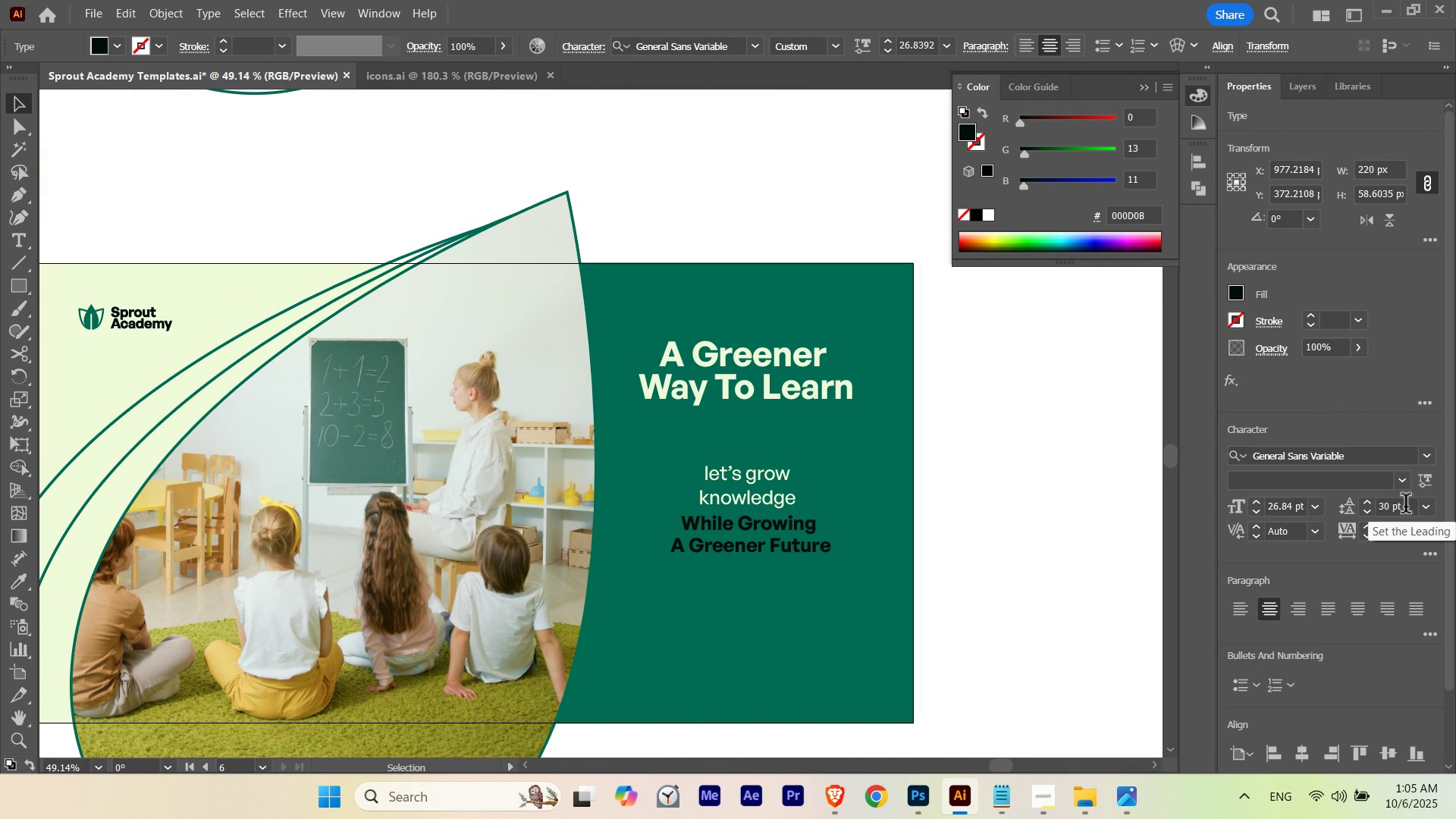 
scroll: coordinate [1406, 507], scroll_direction: none, amount: 0.0
 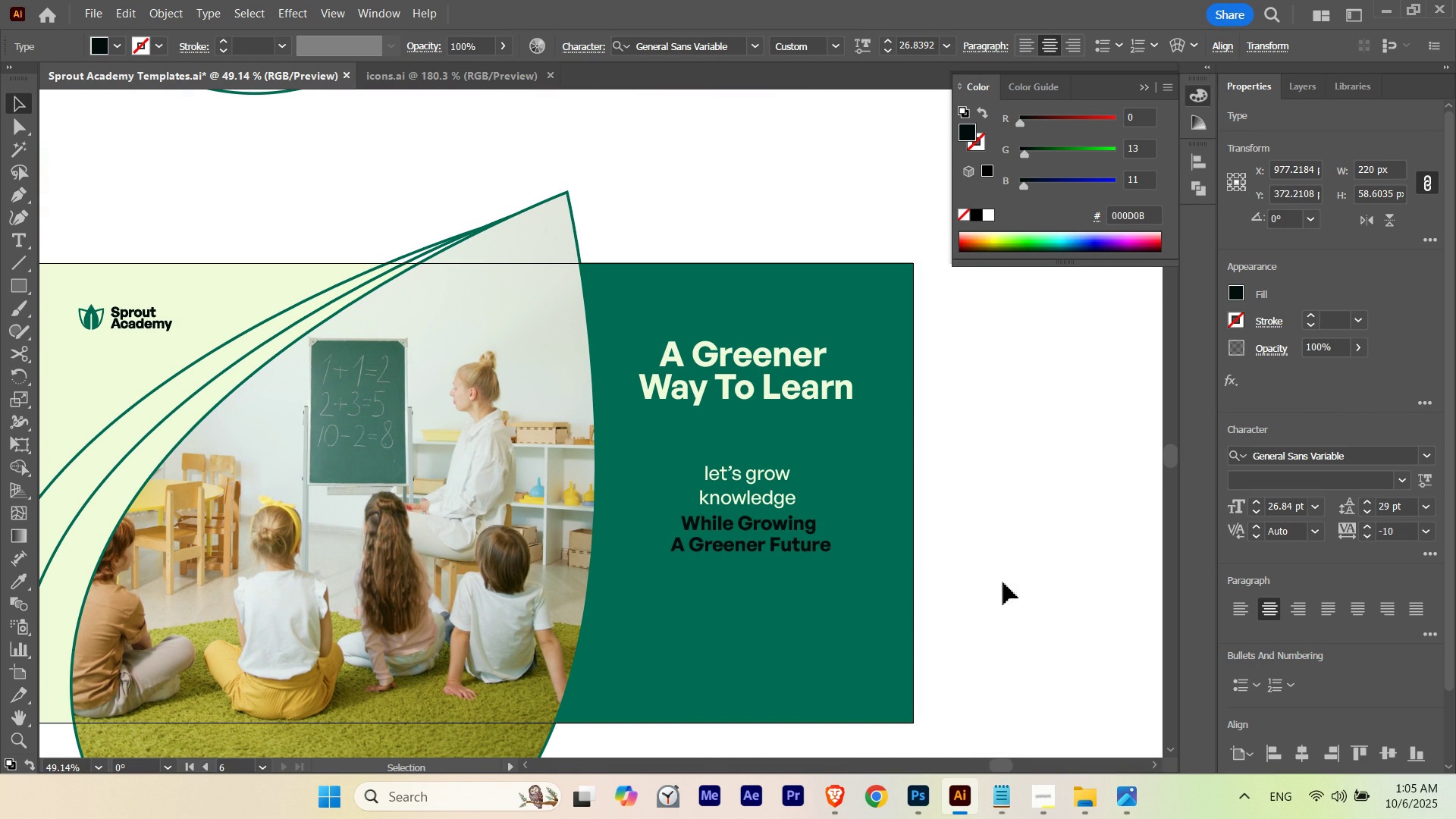 
left_click([1005, 582])
 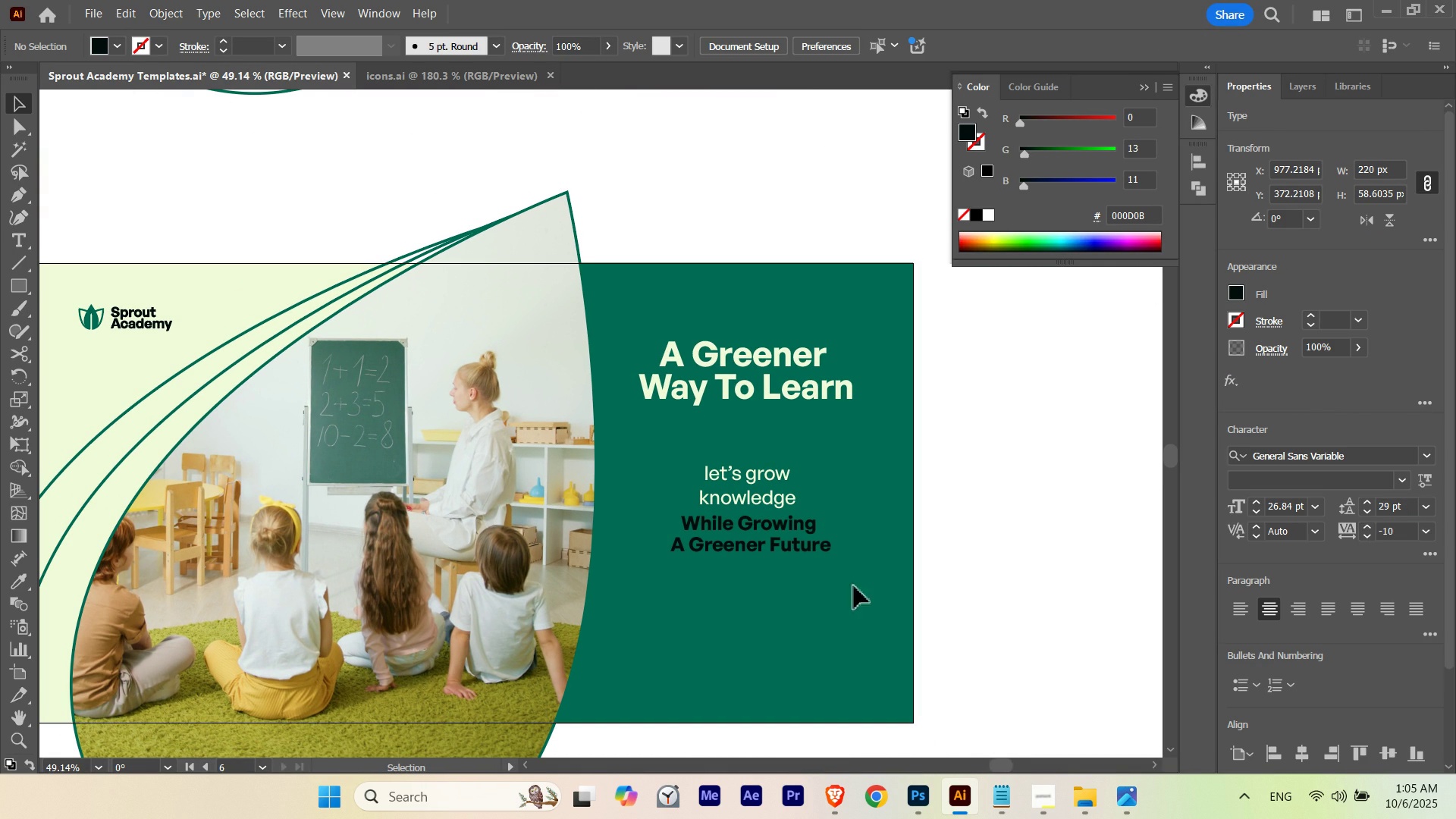 
hold_key(key=ControlLeft, duration=0.64)
 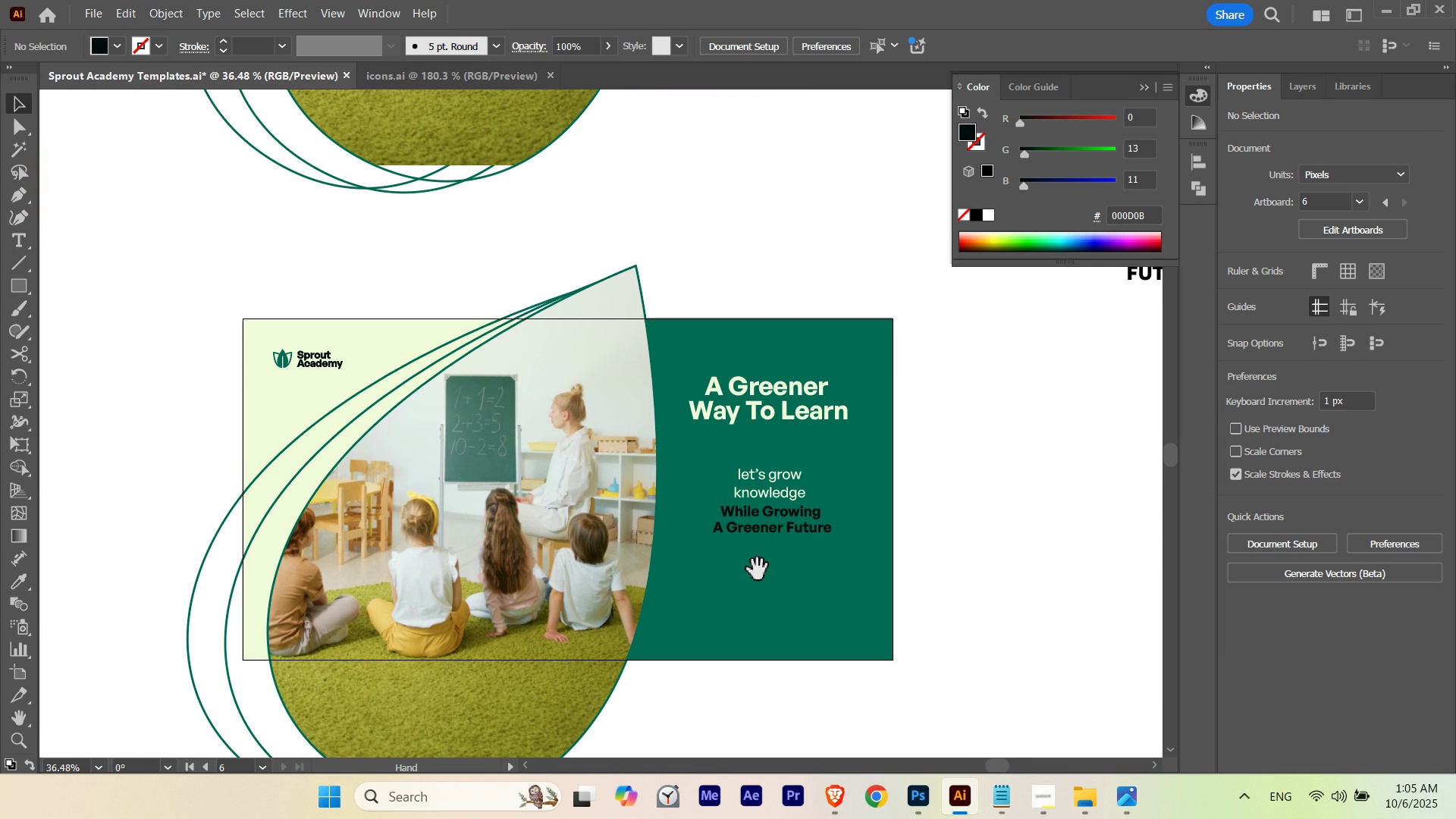 
hold_key(key=Space, duration=1.1)
 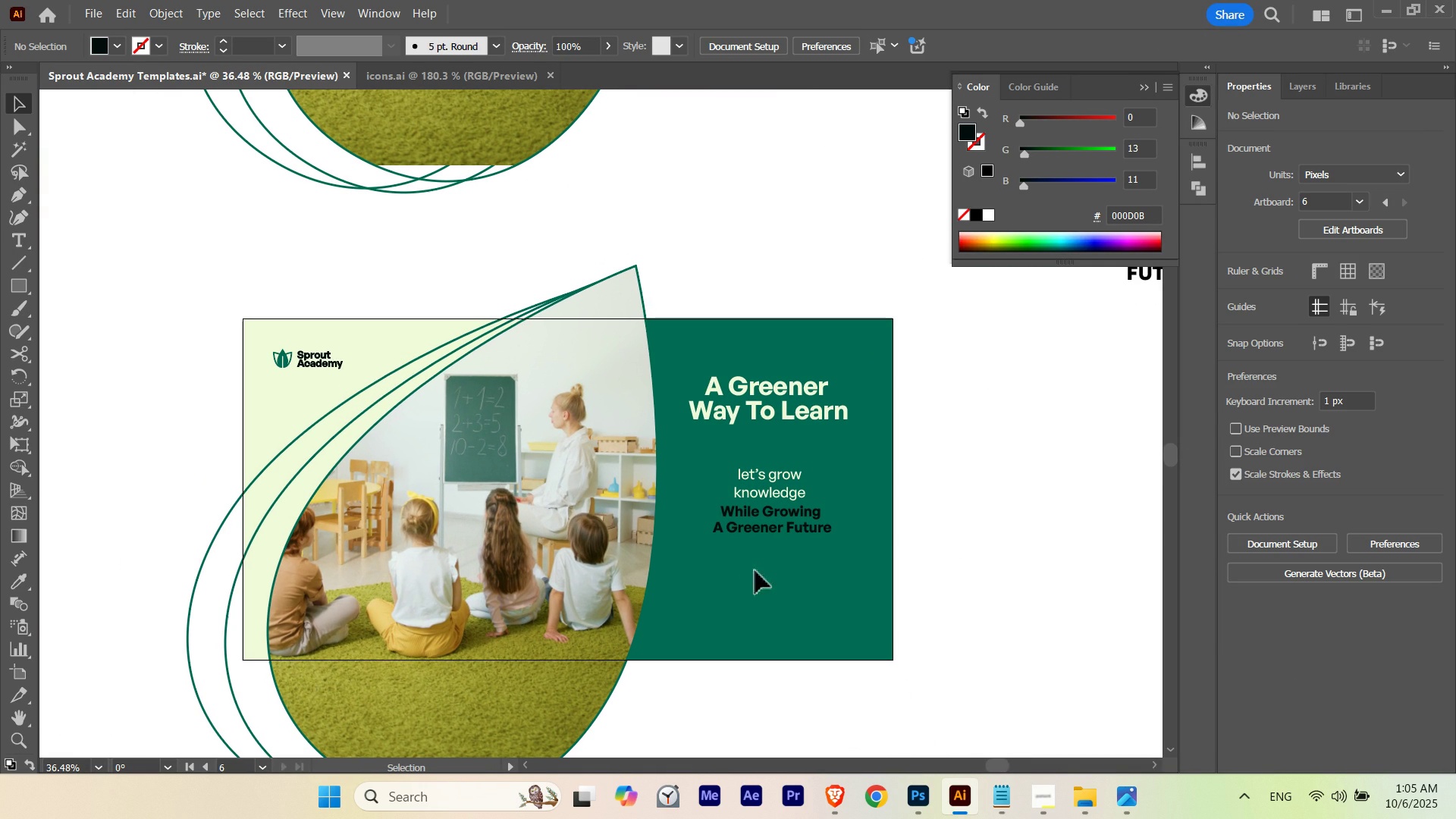 
key(V)
 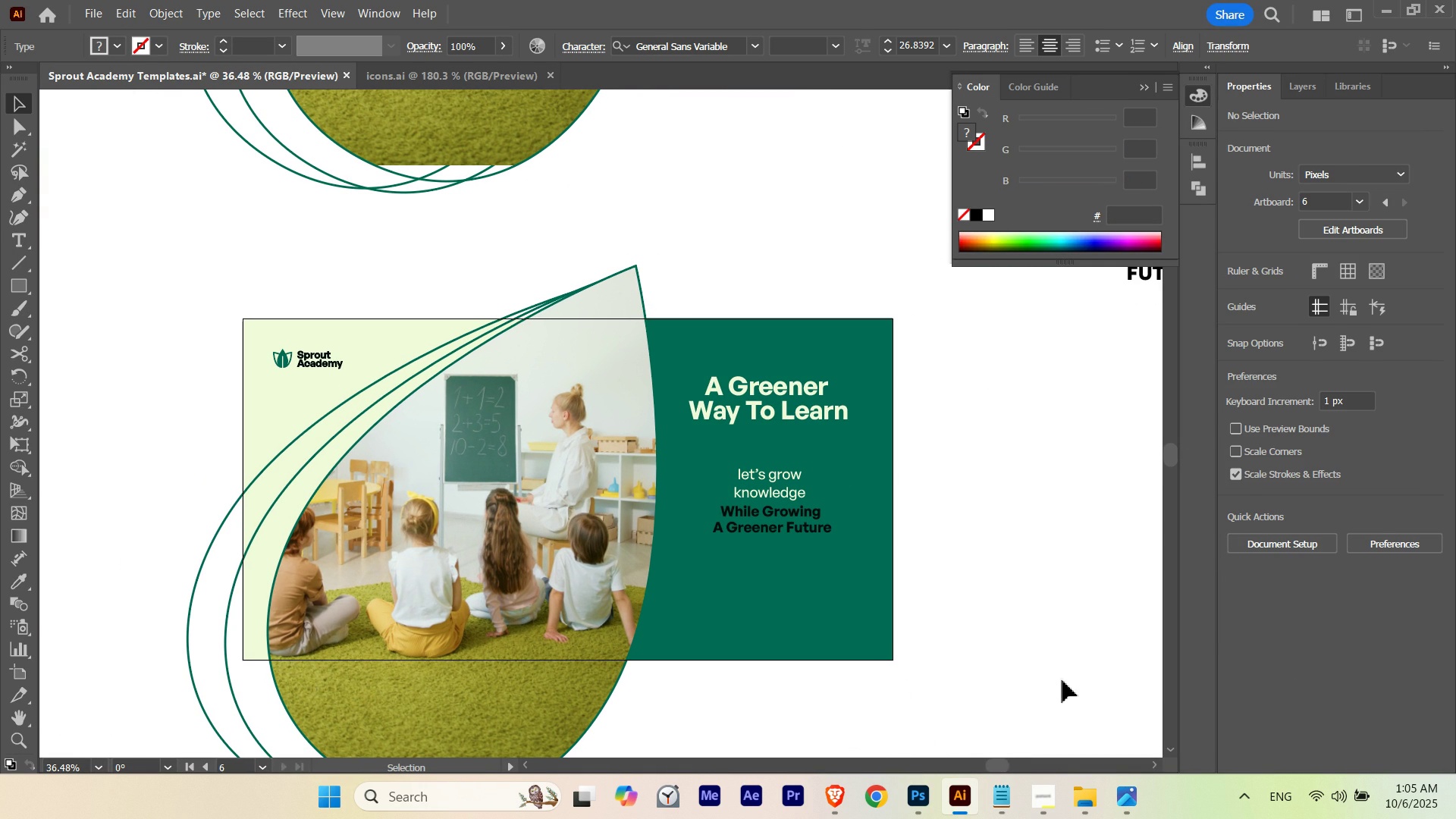 
key(Control+ControlLeft)
 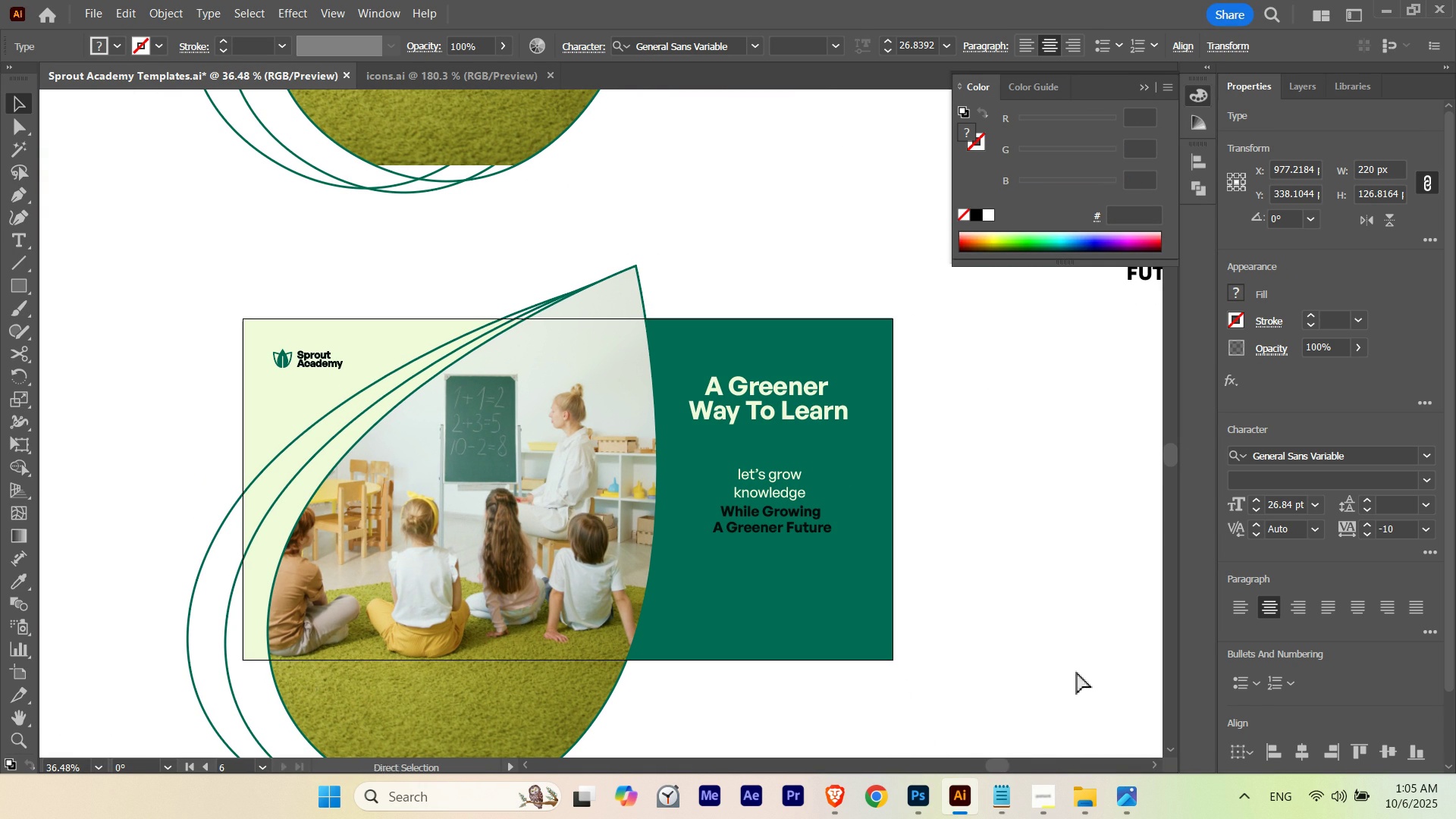 
key(Control+H)
 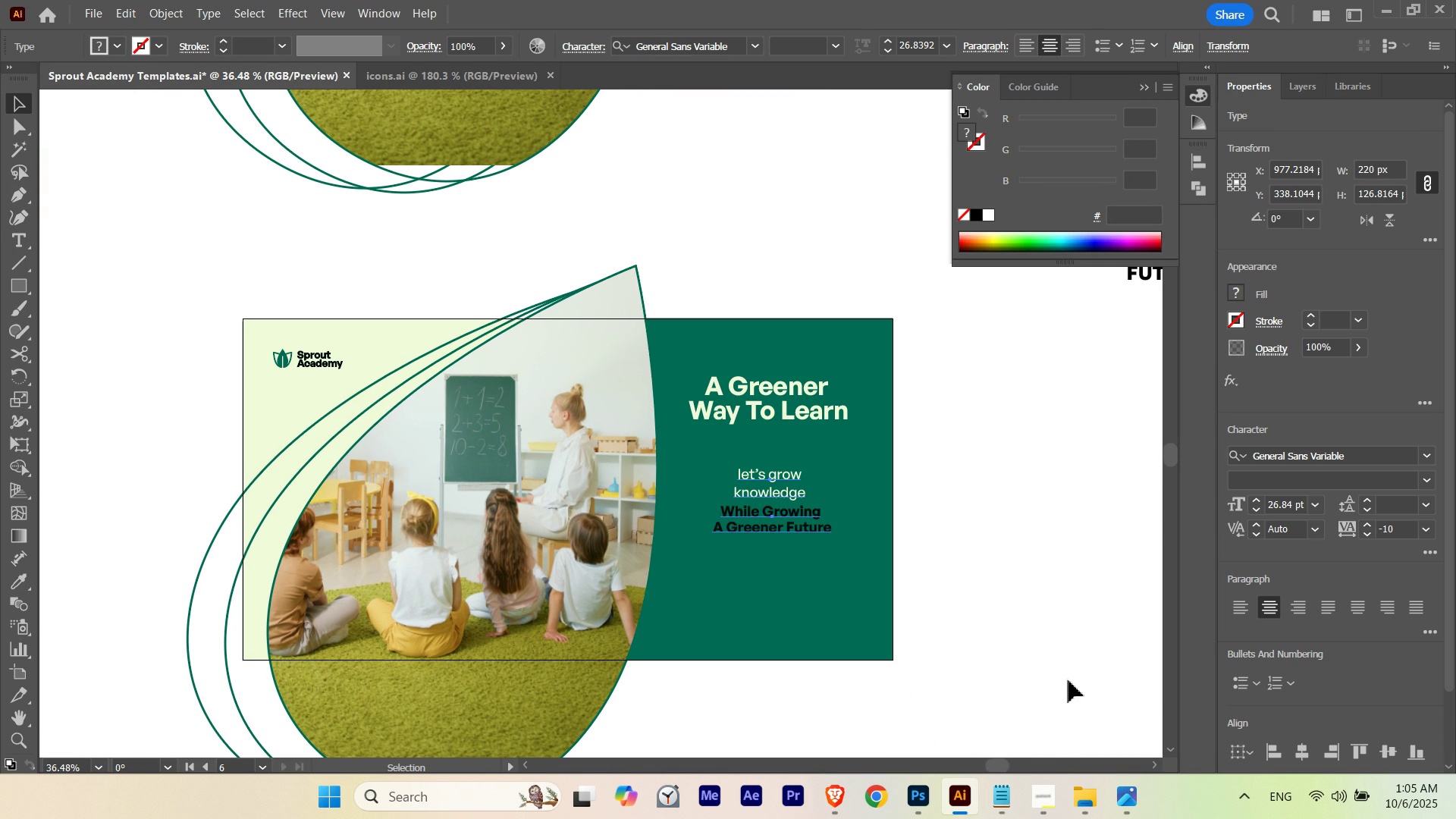 
key(Control+H)
 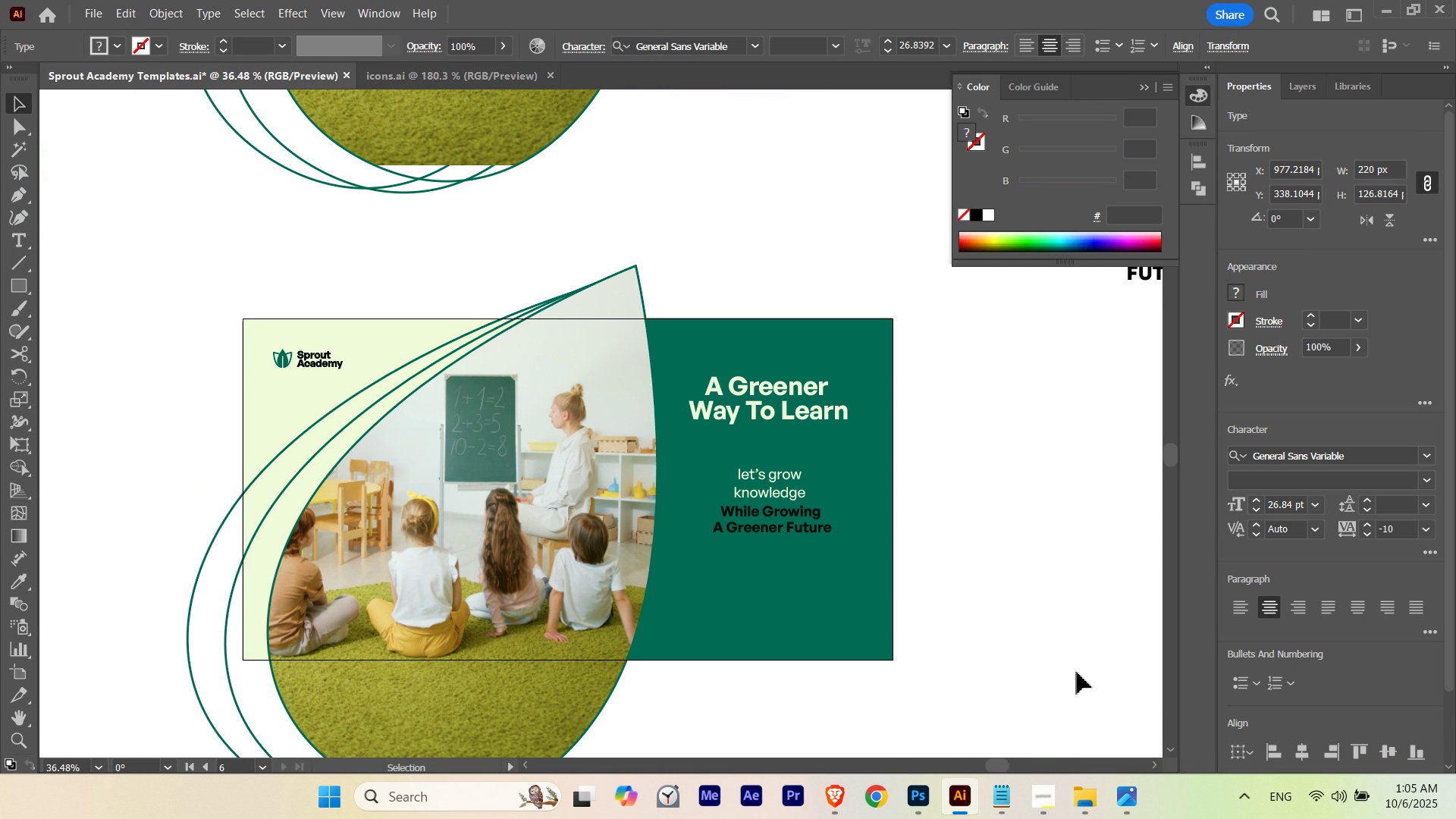 
key(Control+ControlLeft)
 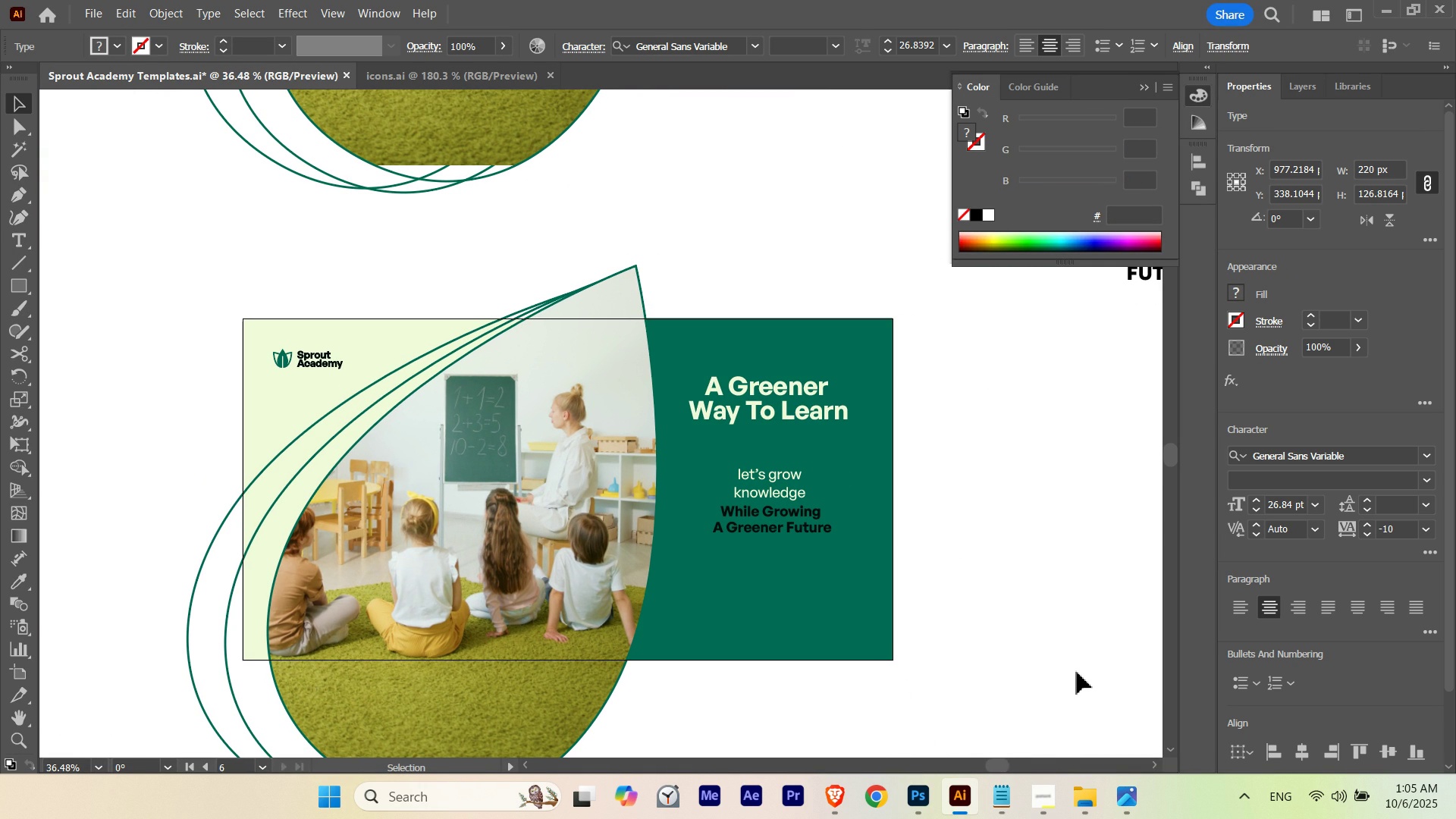 
key(Shift+ArrowDown)
 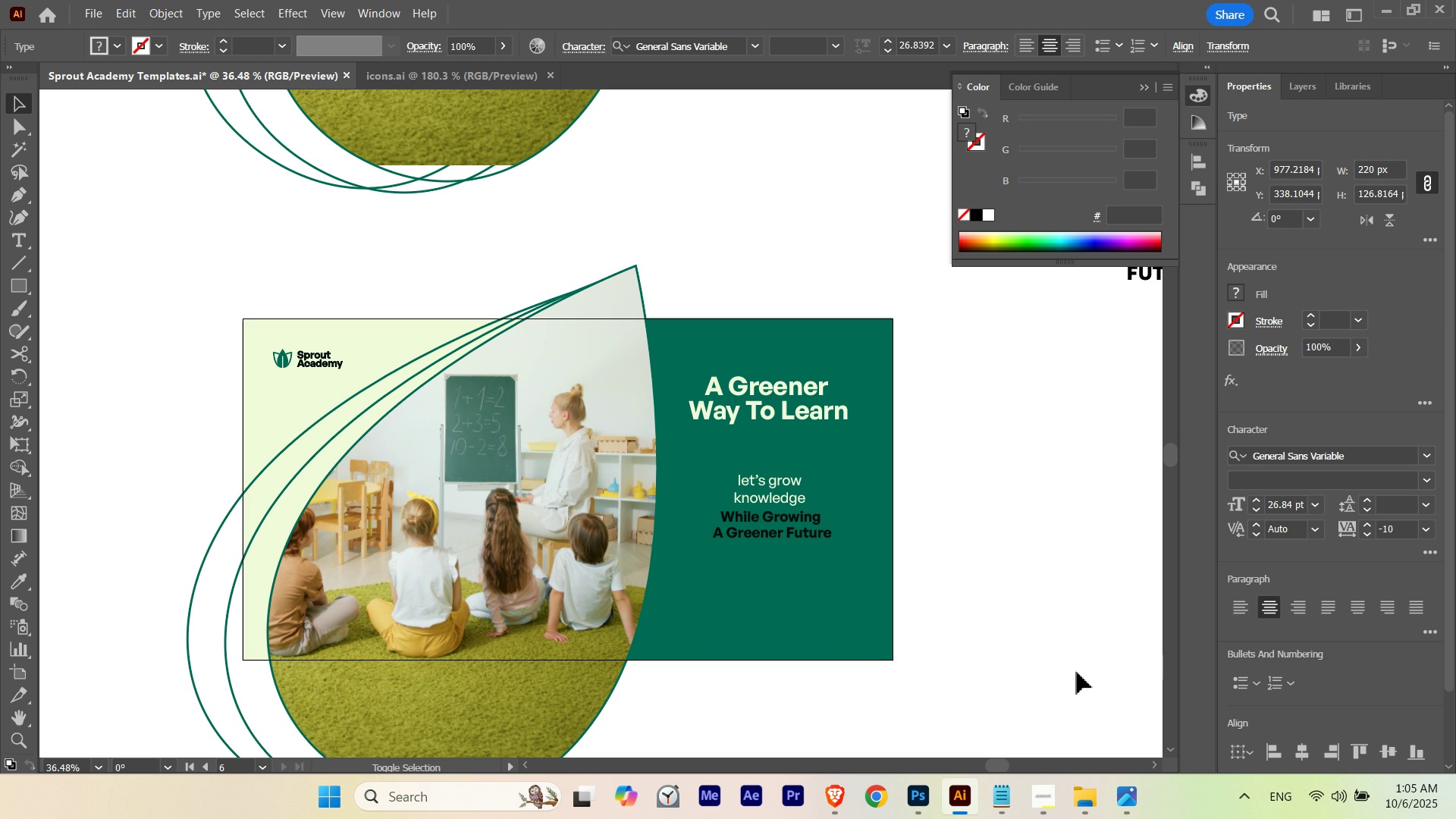 
key(Shift+ArrowDown)
 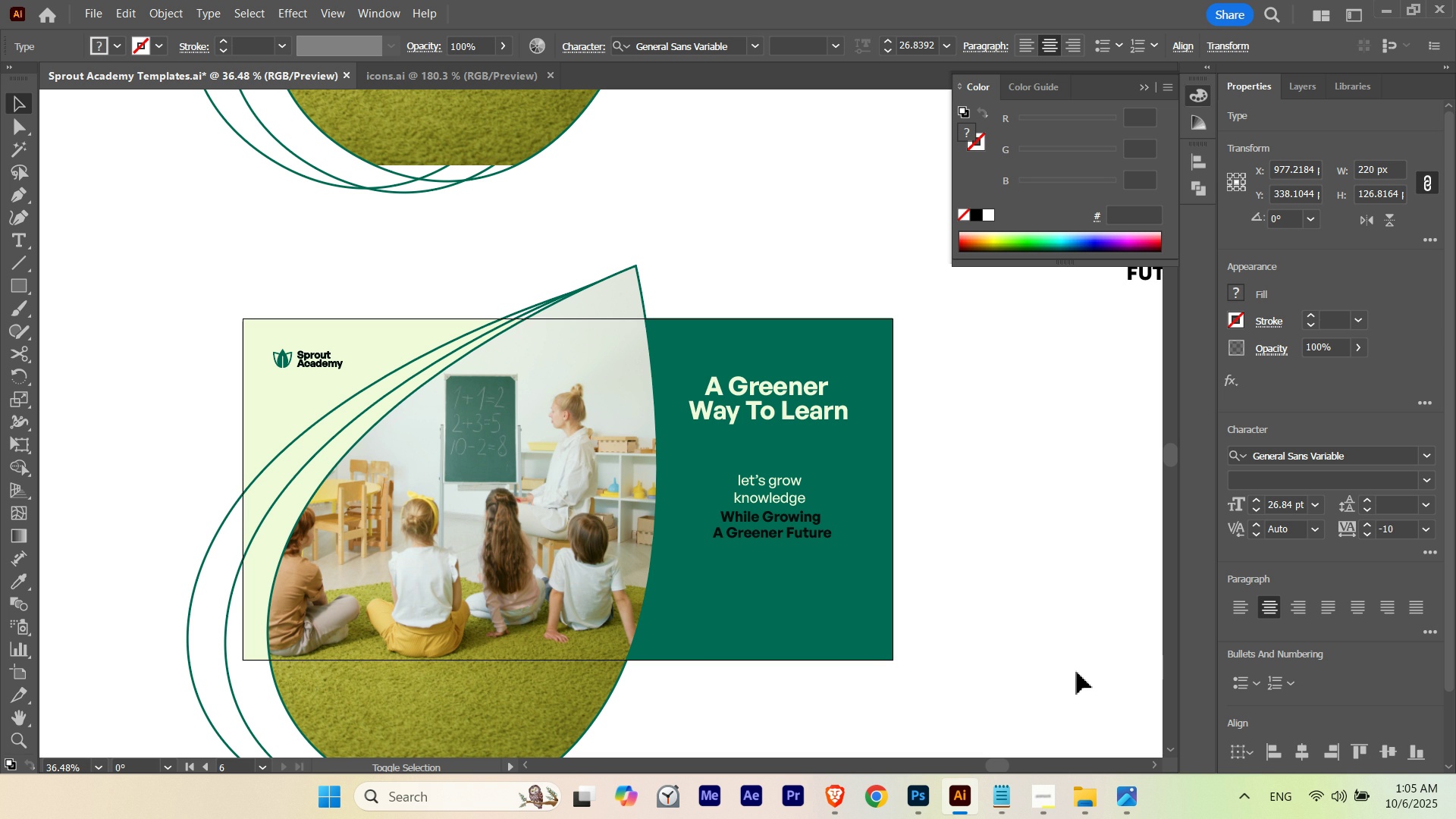 
key(Shift+ArrowUp)
 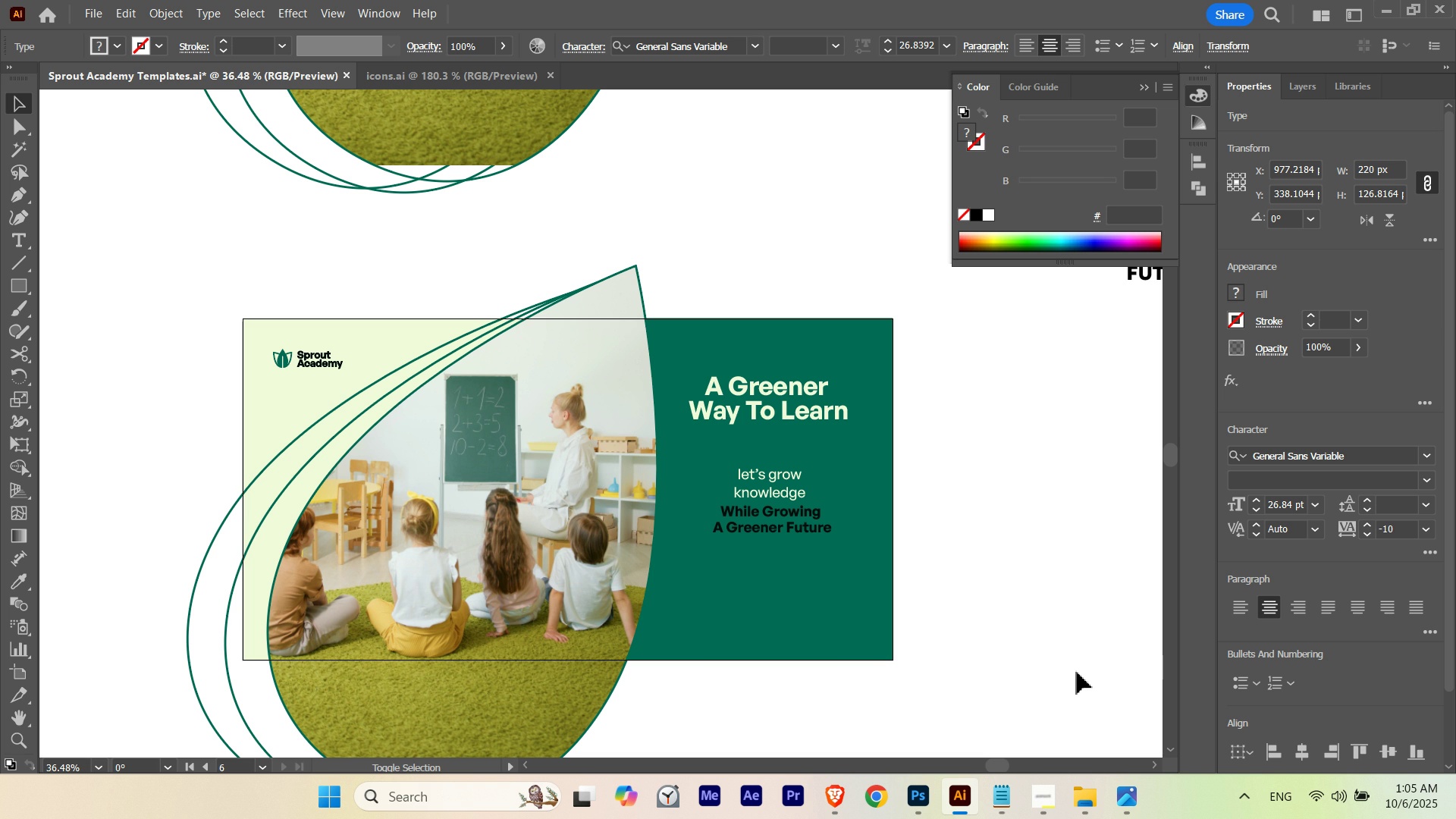 
key(Shift+ArrowUp)
 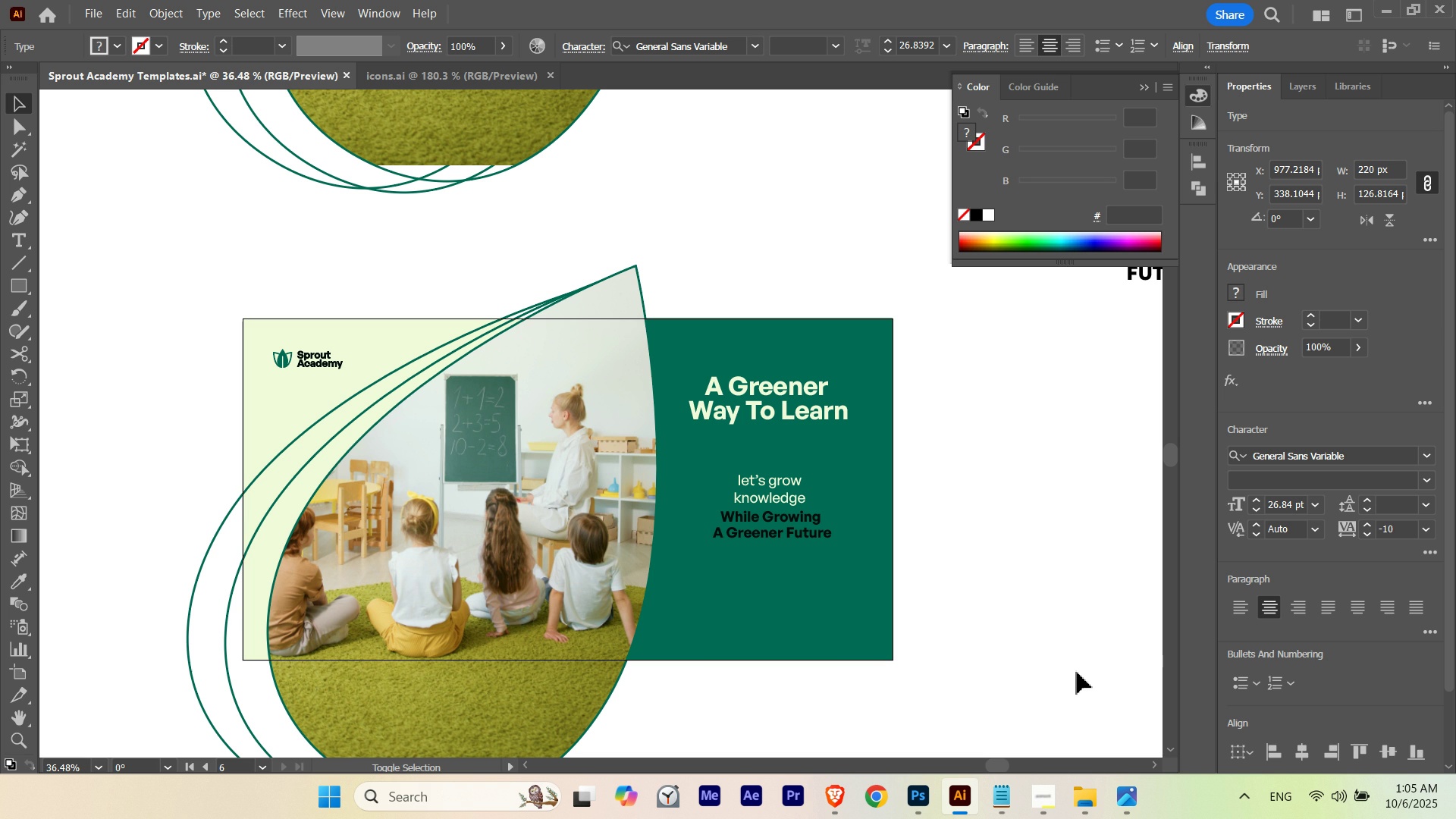 
key(Shift+ArrowDown)
 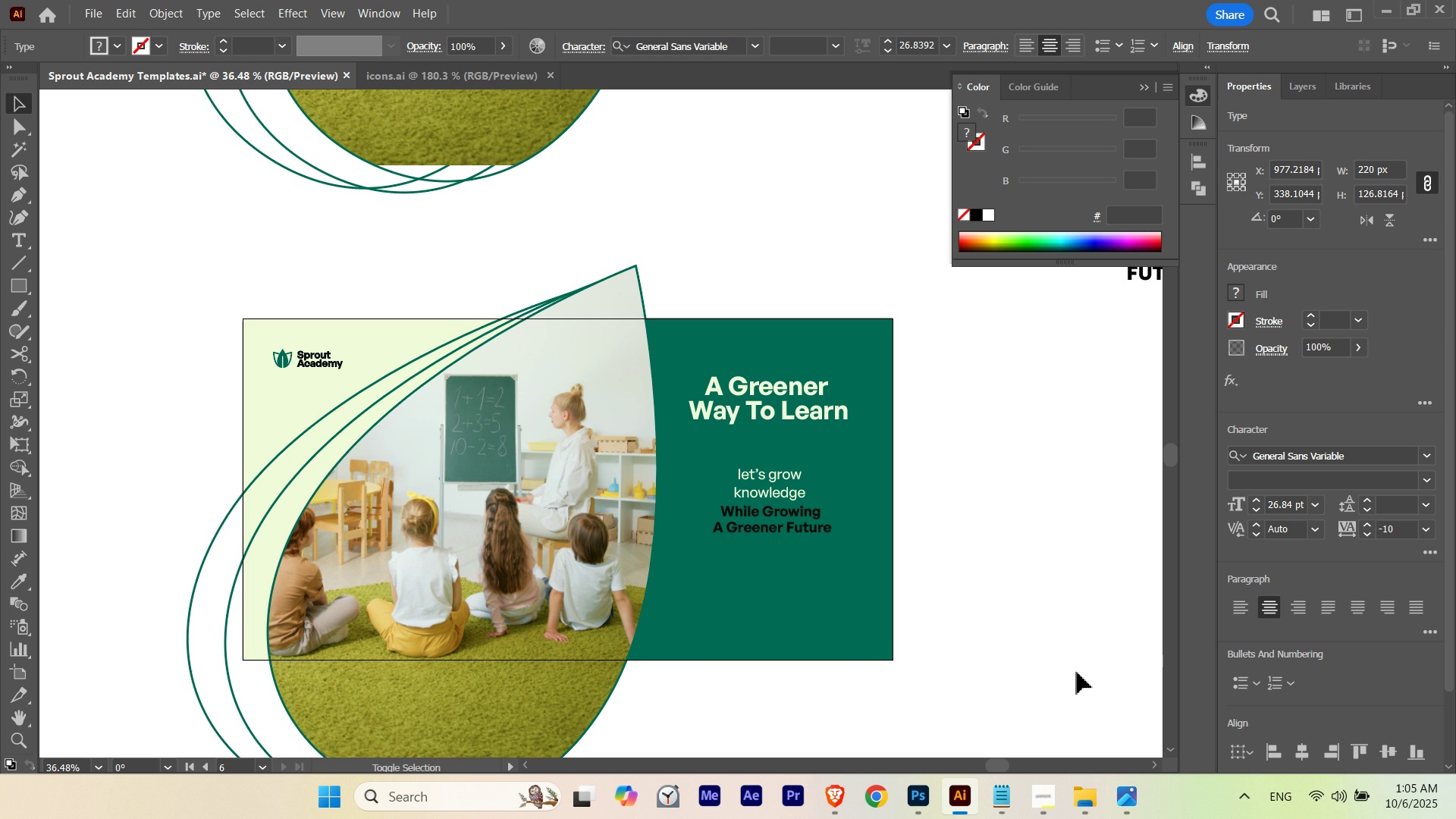 
key(Shift+ArrowUp)
 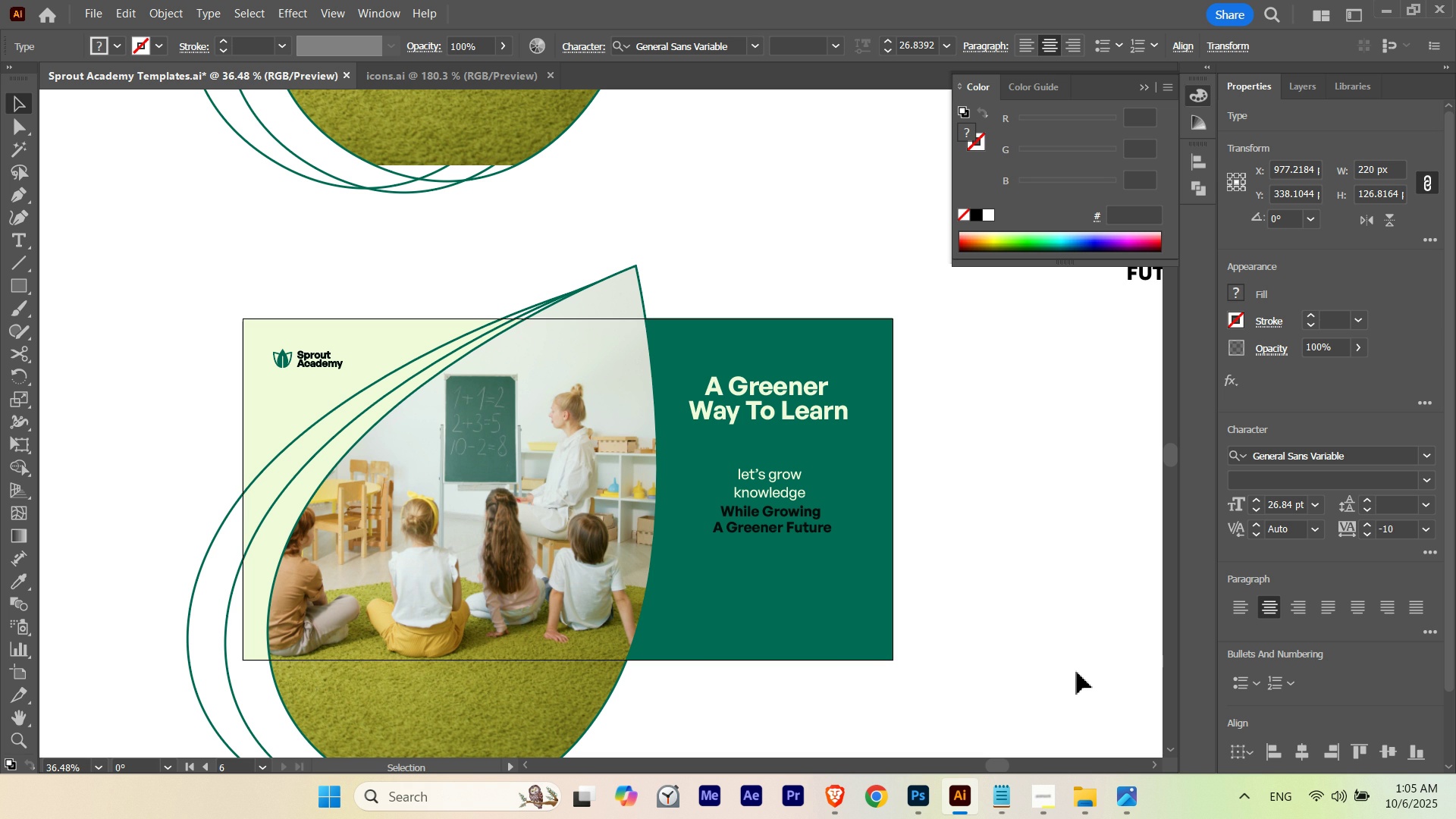 
key(Shift+ArrowUp)
 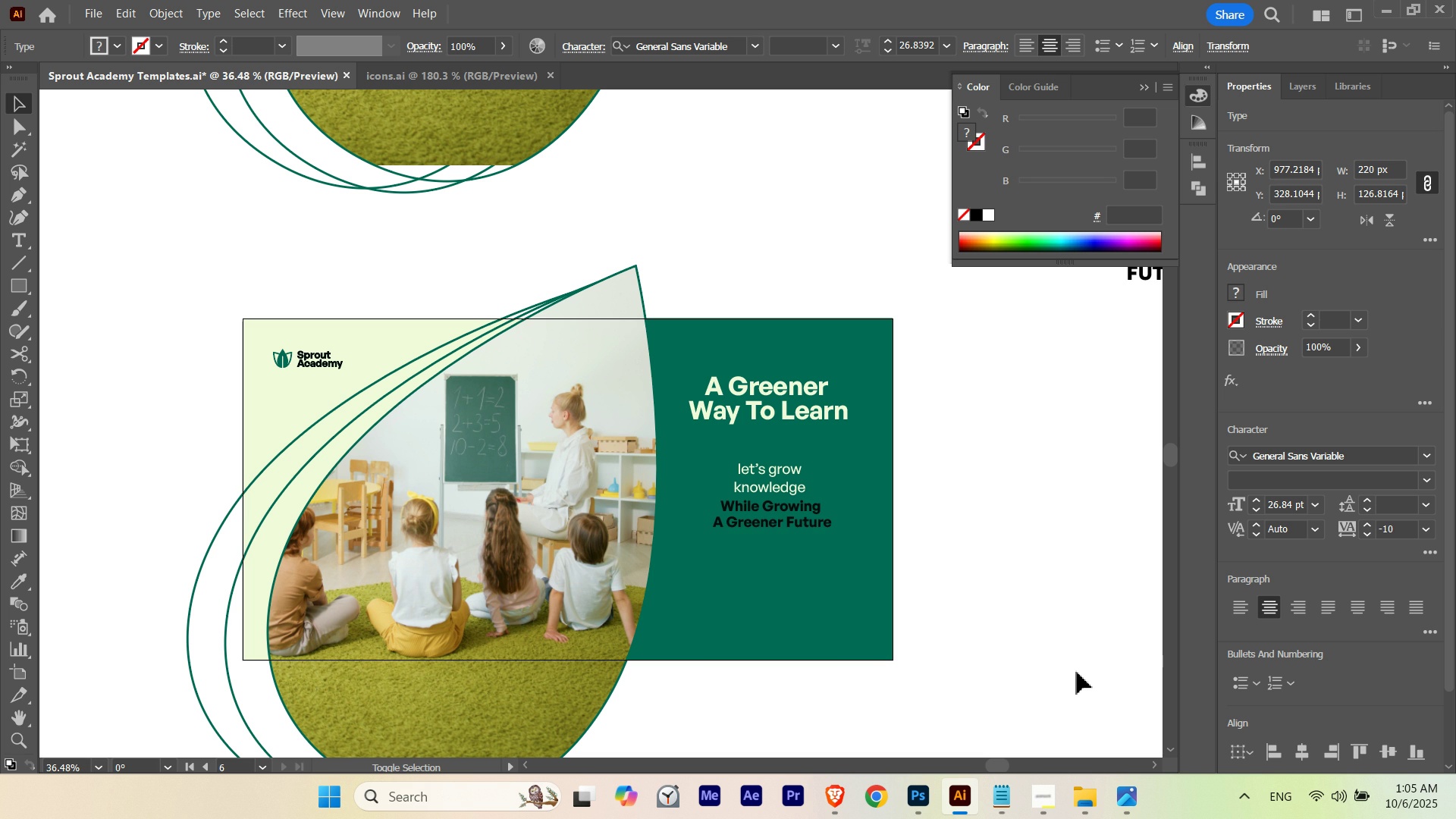 
key(Shift+ArrowDown)
 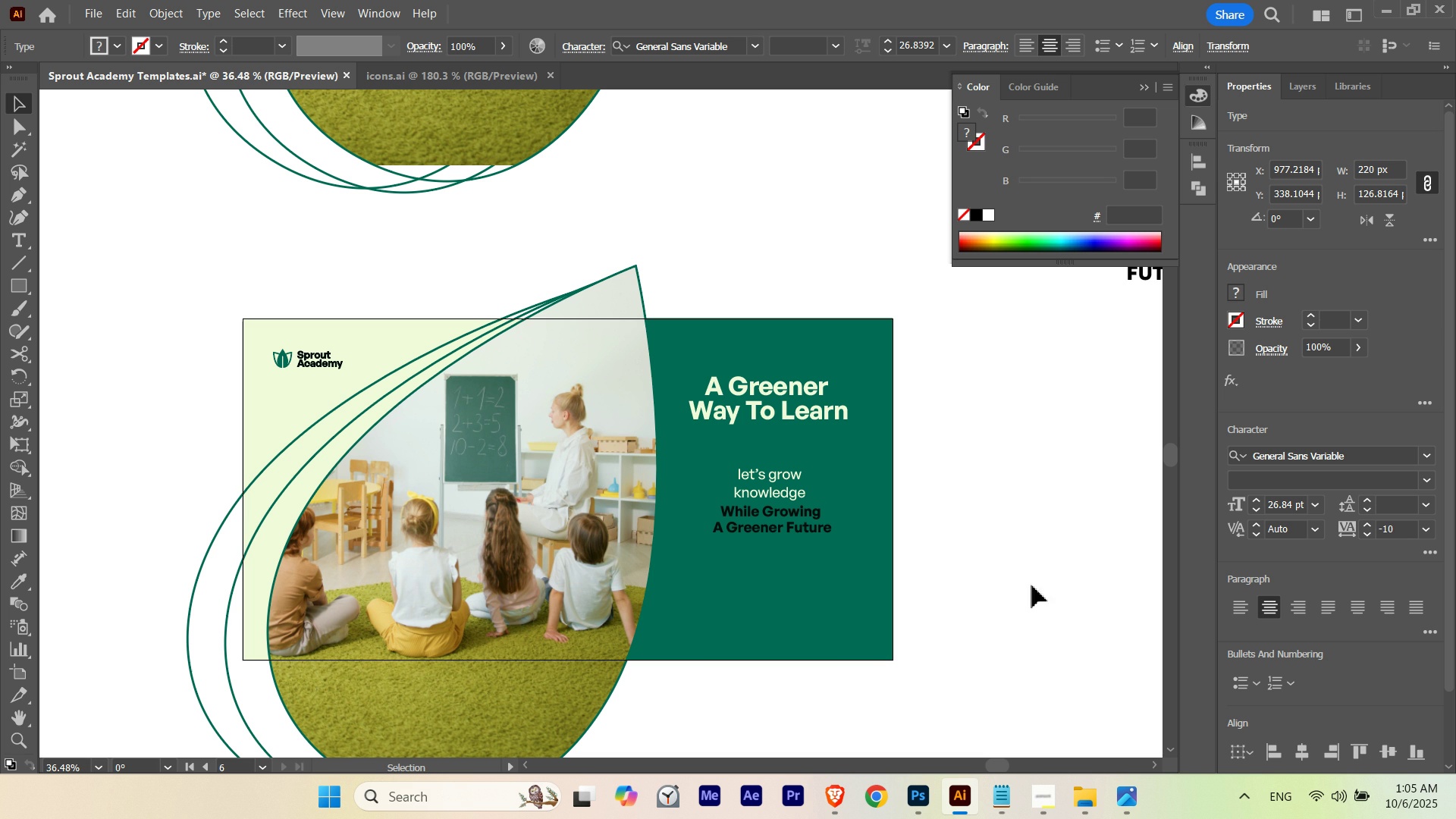 
left_click([999, 512])
 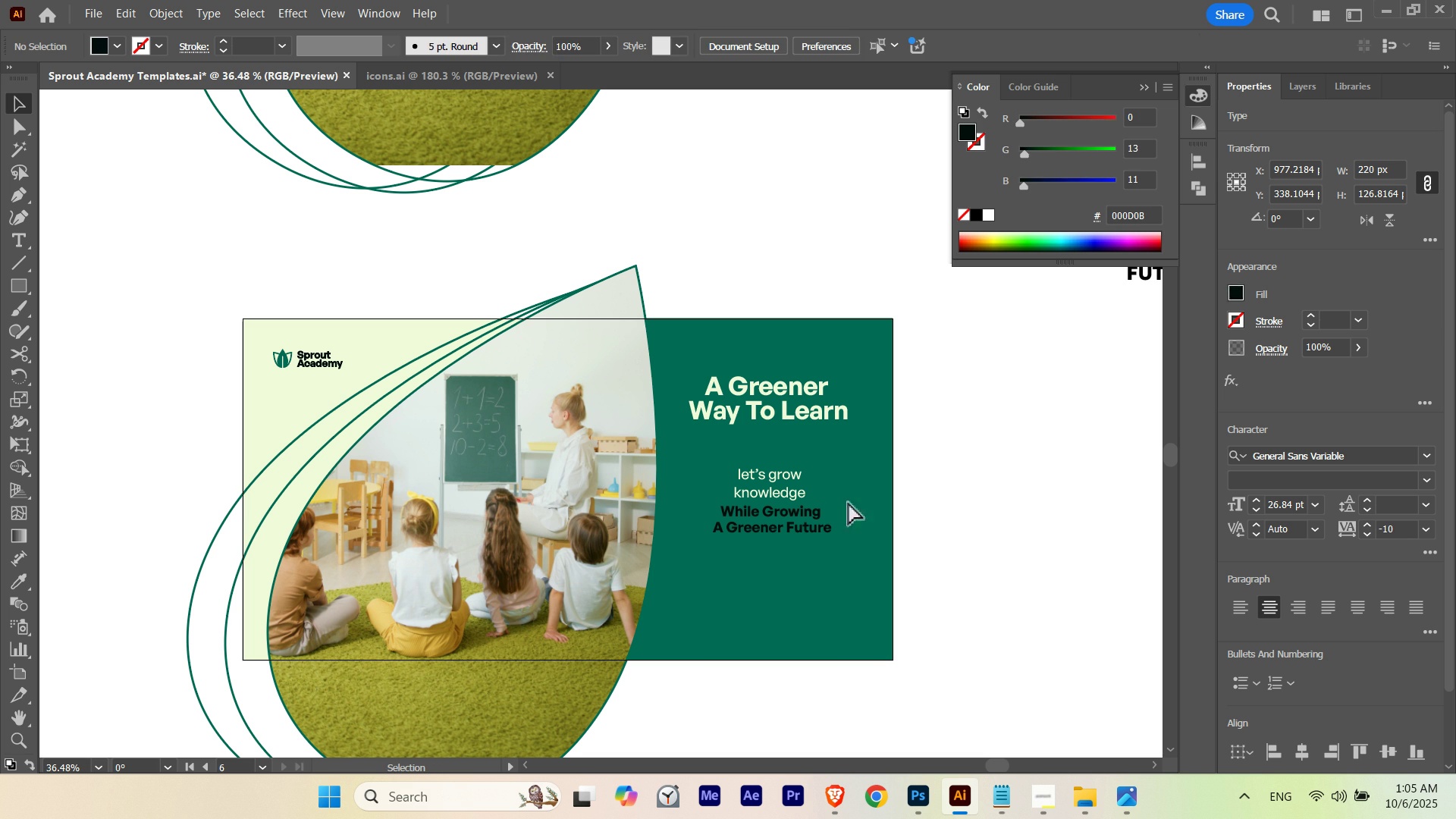 
hold_key(key=ControlLeft, duration=0.66)
 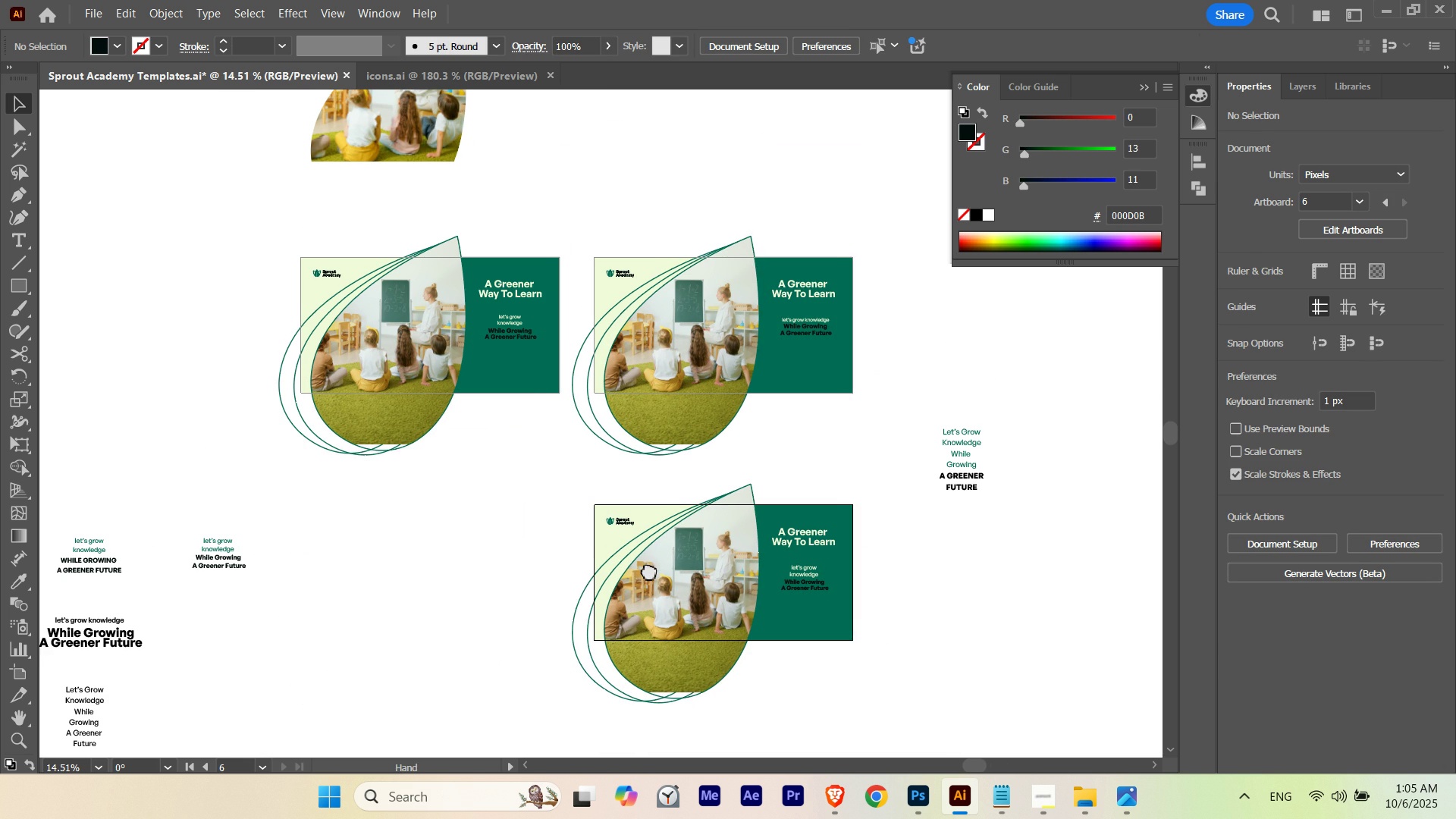 
hold_key(key=Space, duration=1.52)
 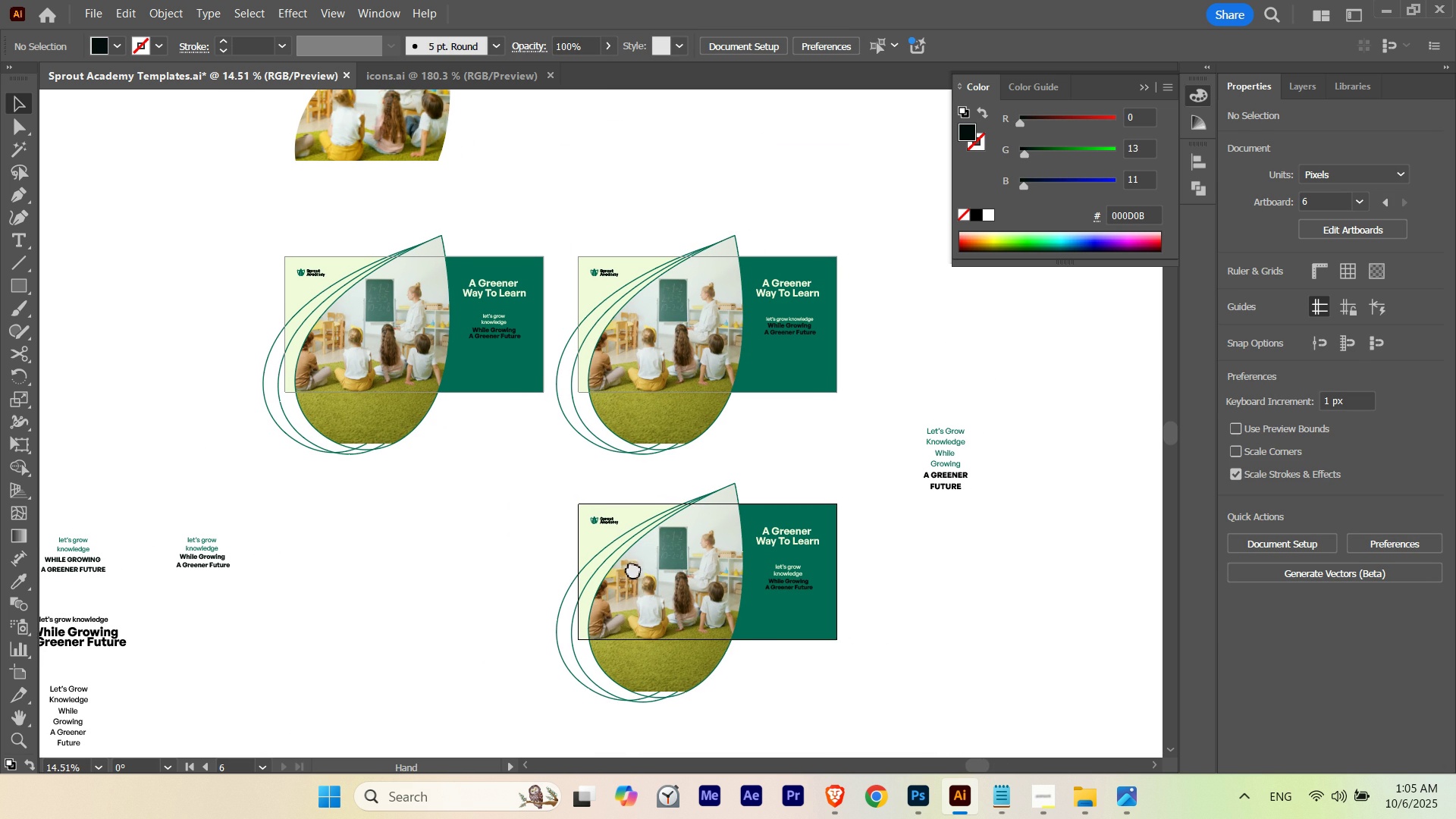 
key(Space)
 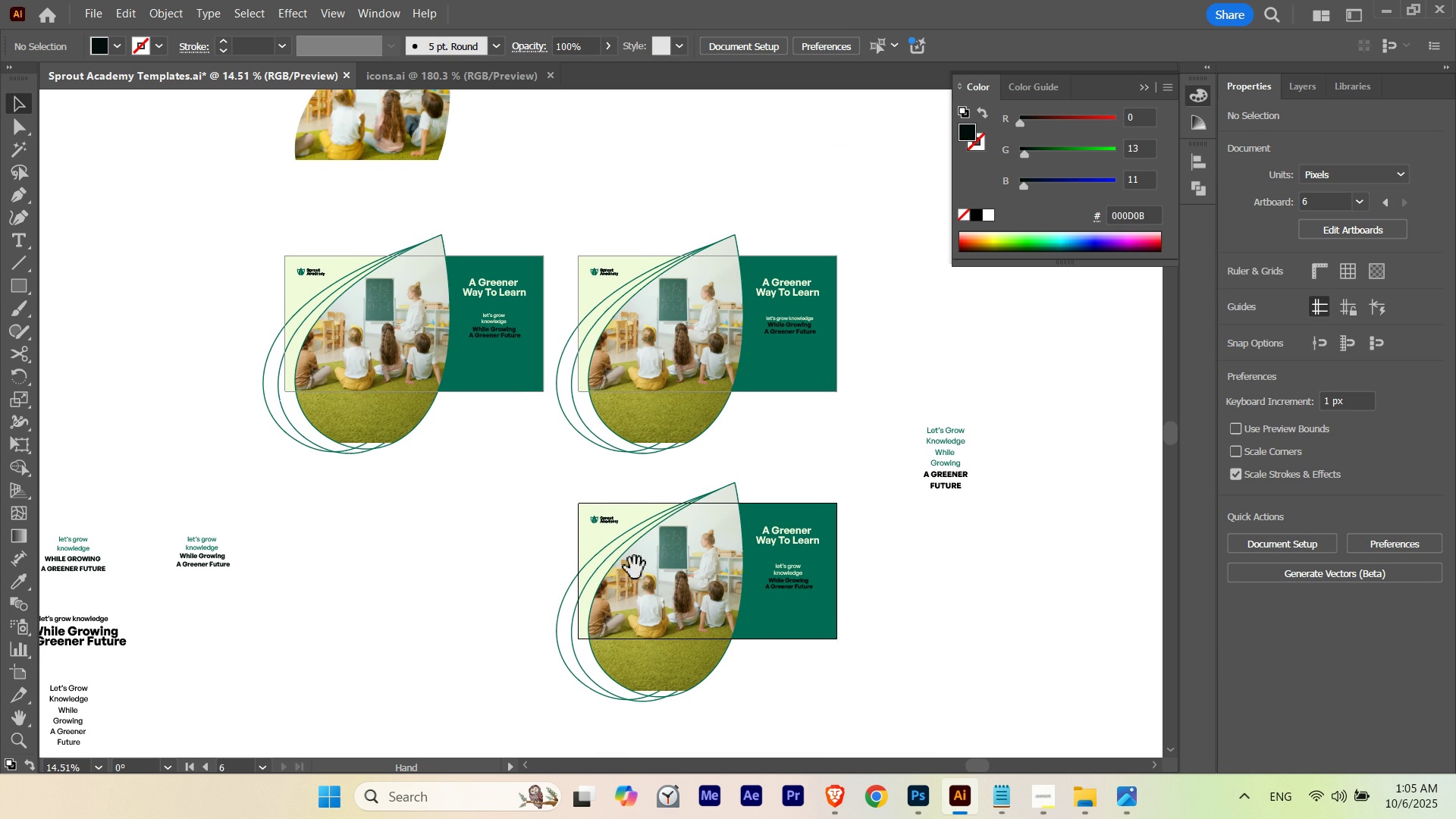 
key(Space)
 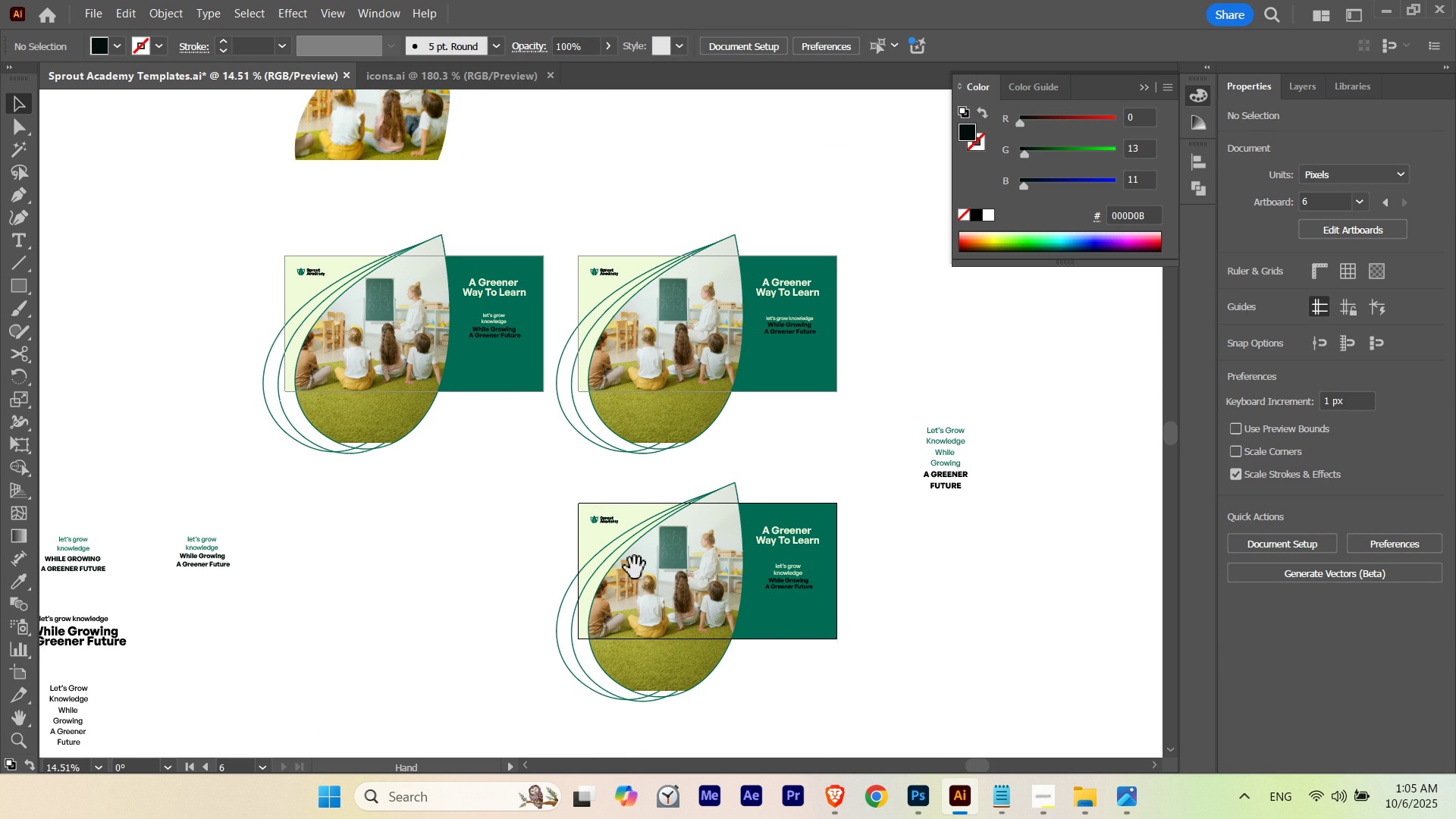 
key(Space)
 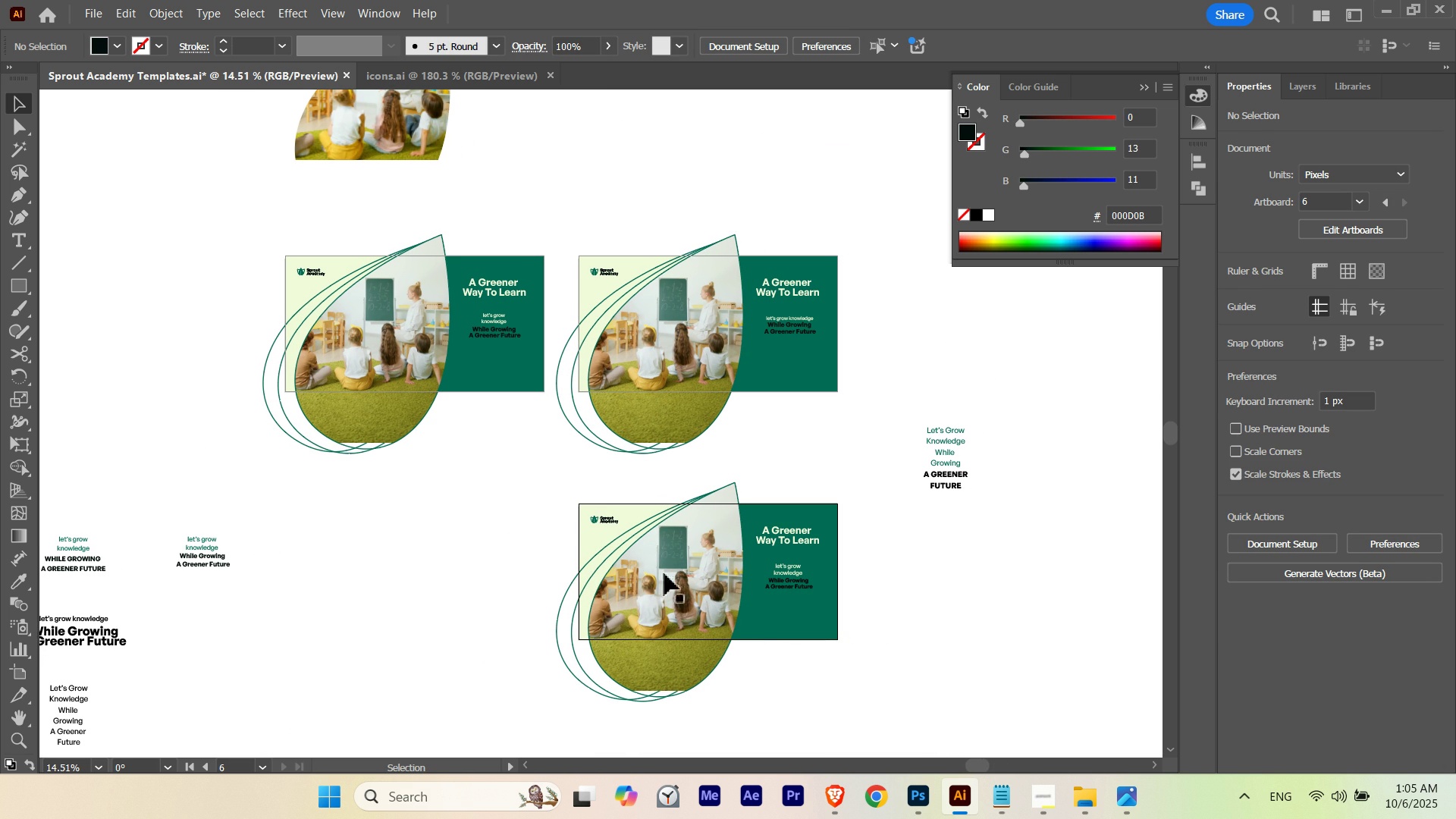 
key(Space)
 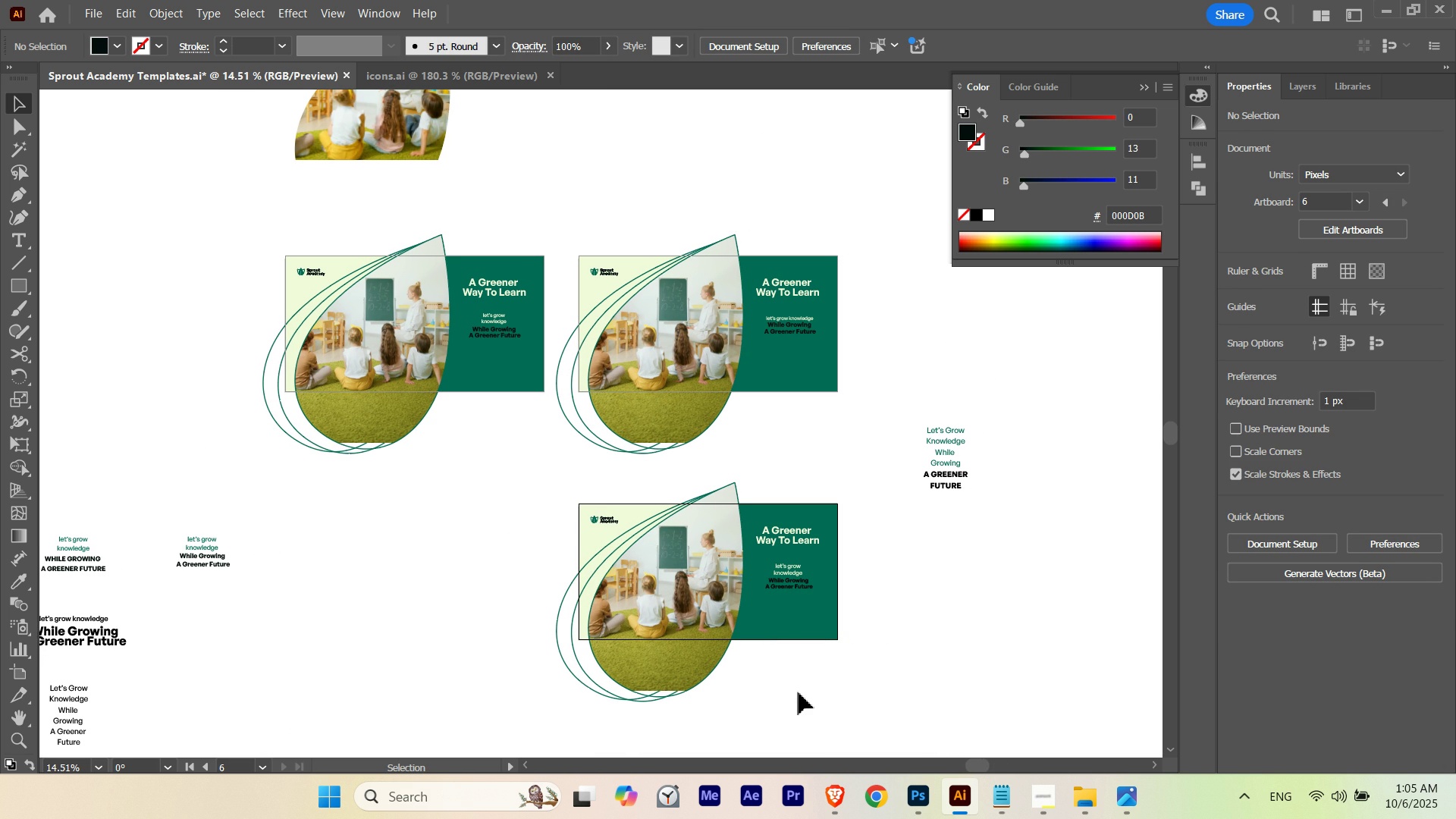 
left_click([799, 692])
 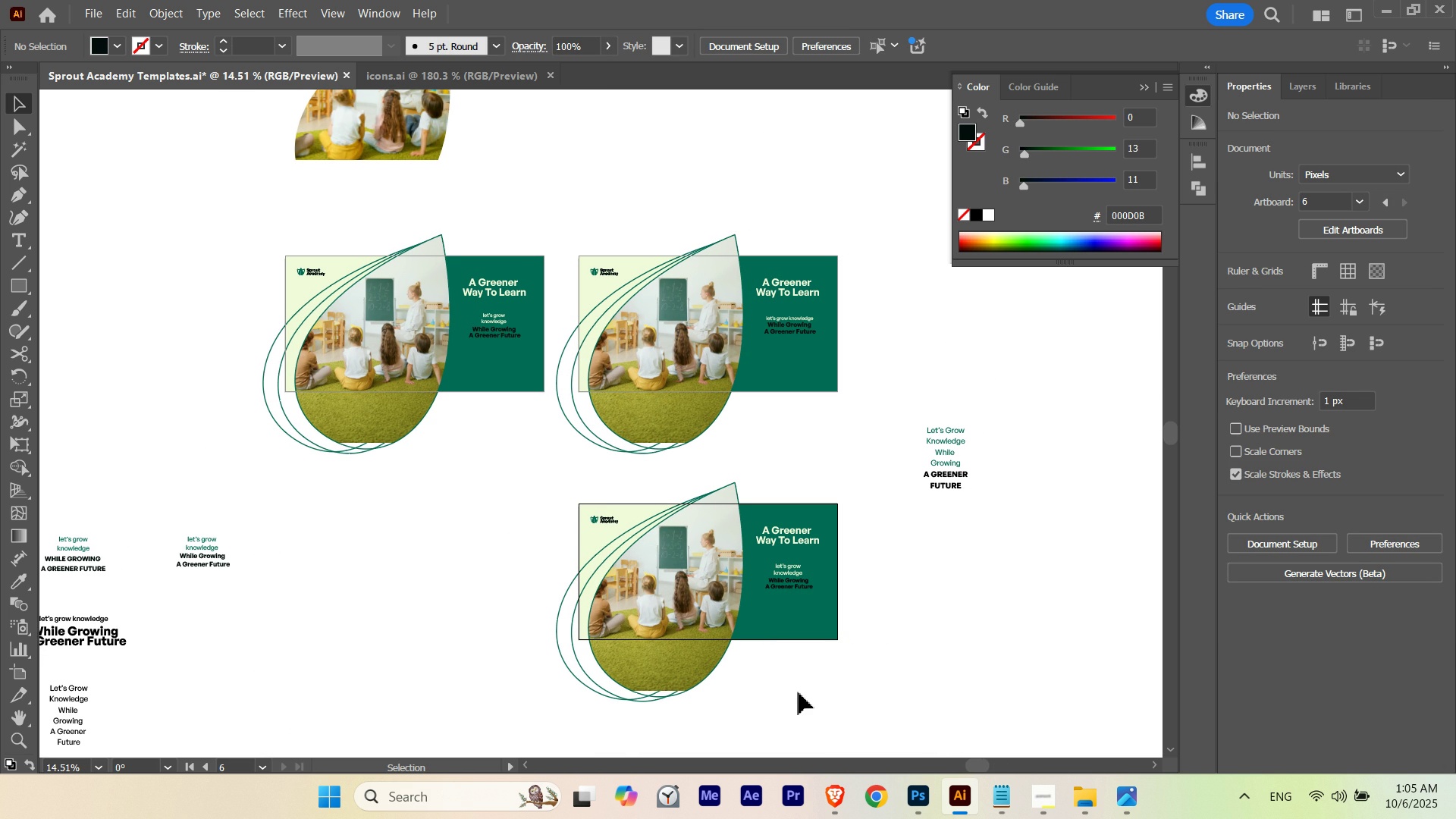 
left_click([799, 692])
 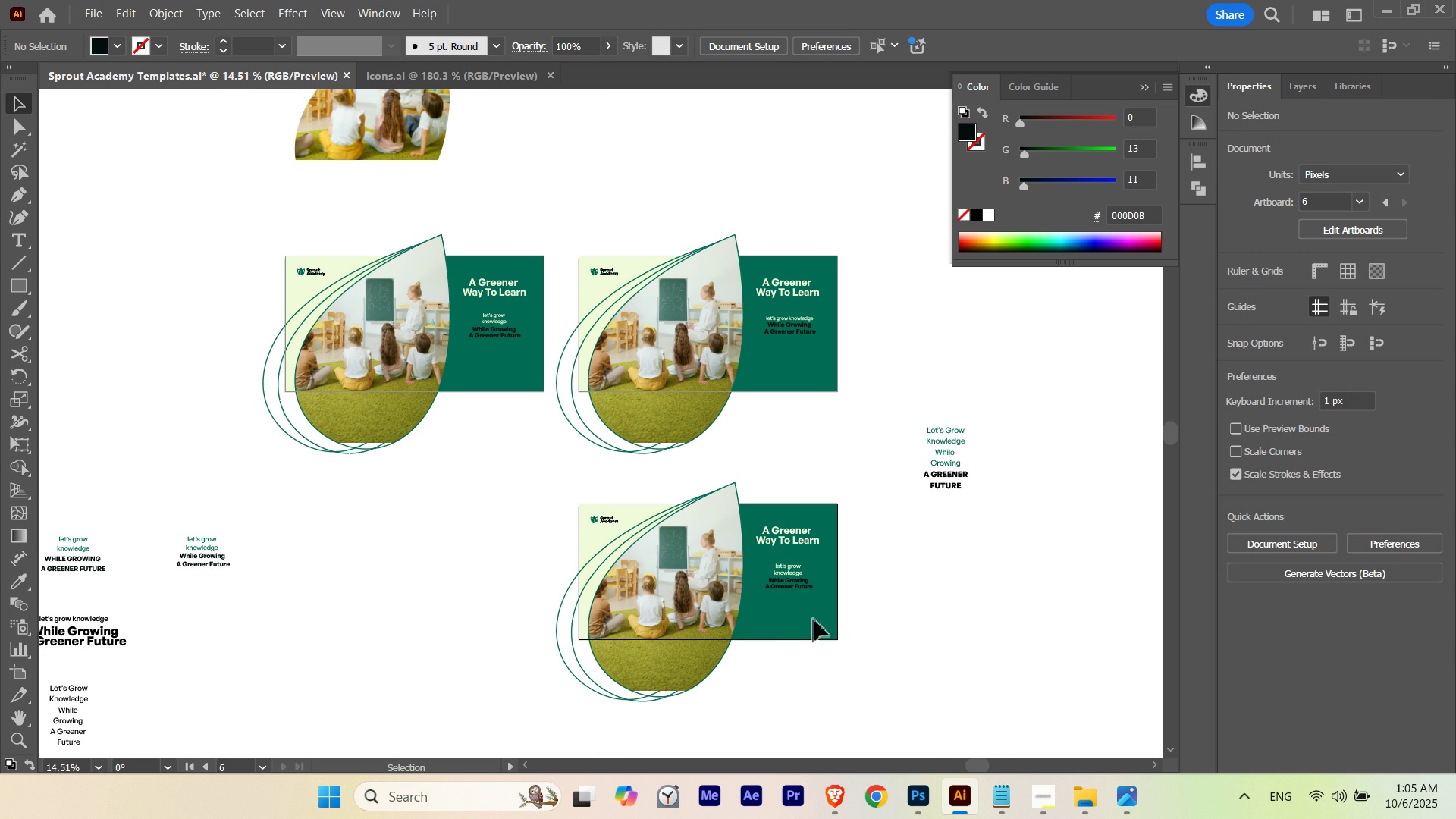 
hold_key(key=Space, duration=3.81)
 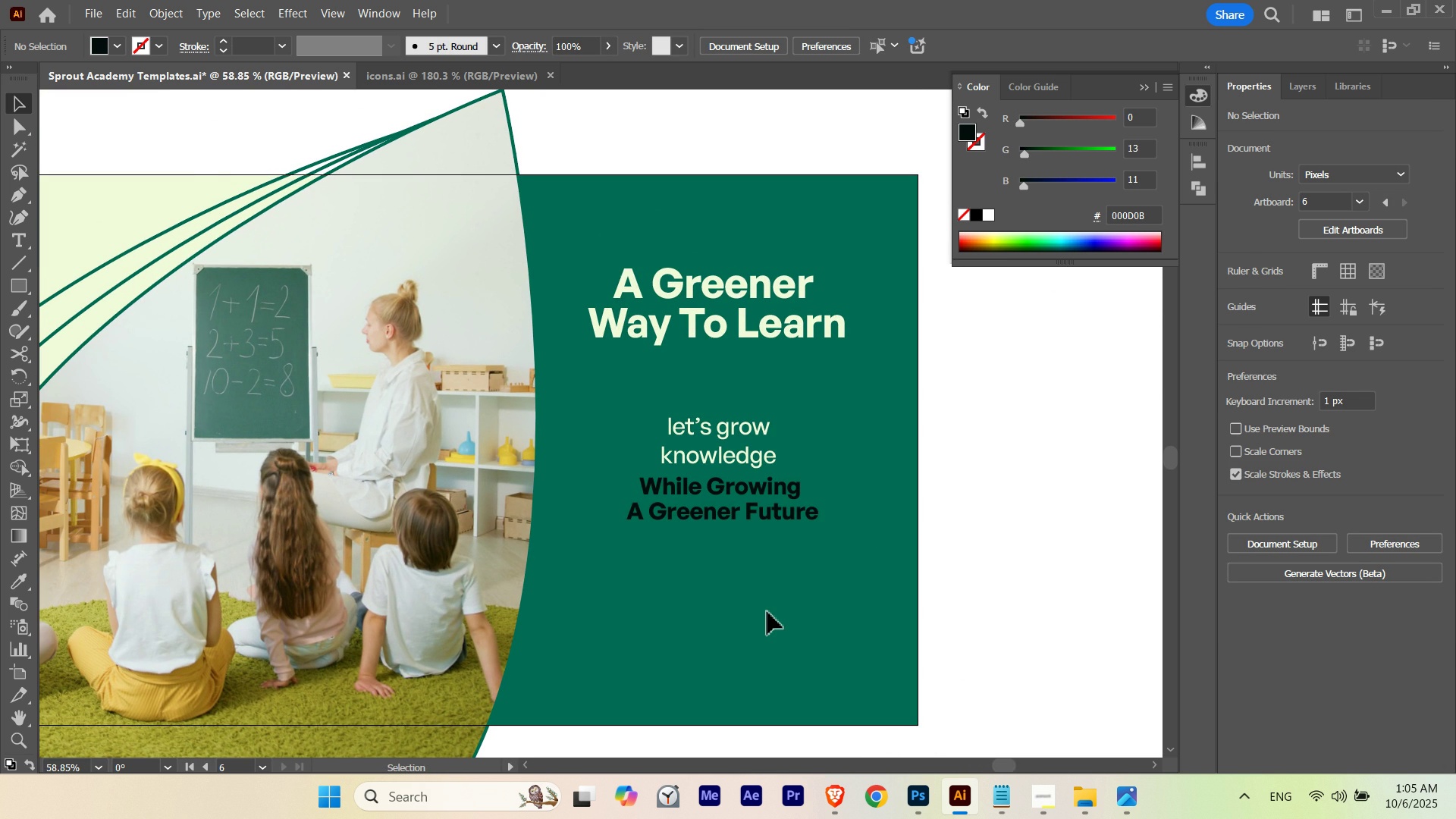 
hold_key(key=ControlLeft, duration=0.84)
 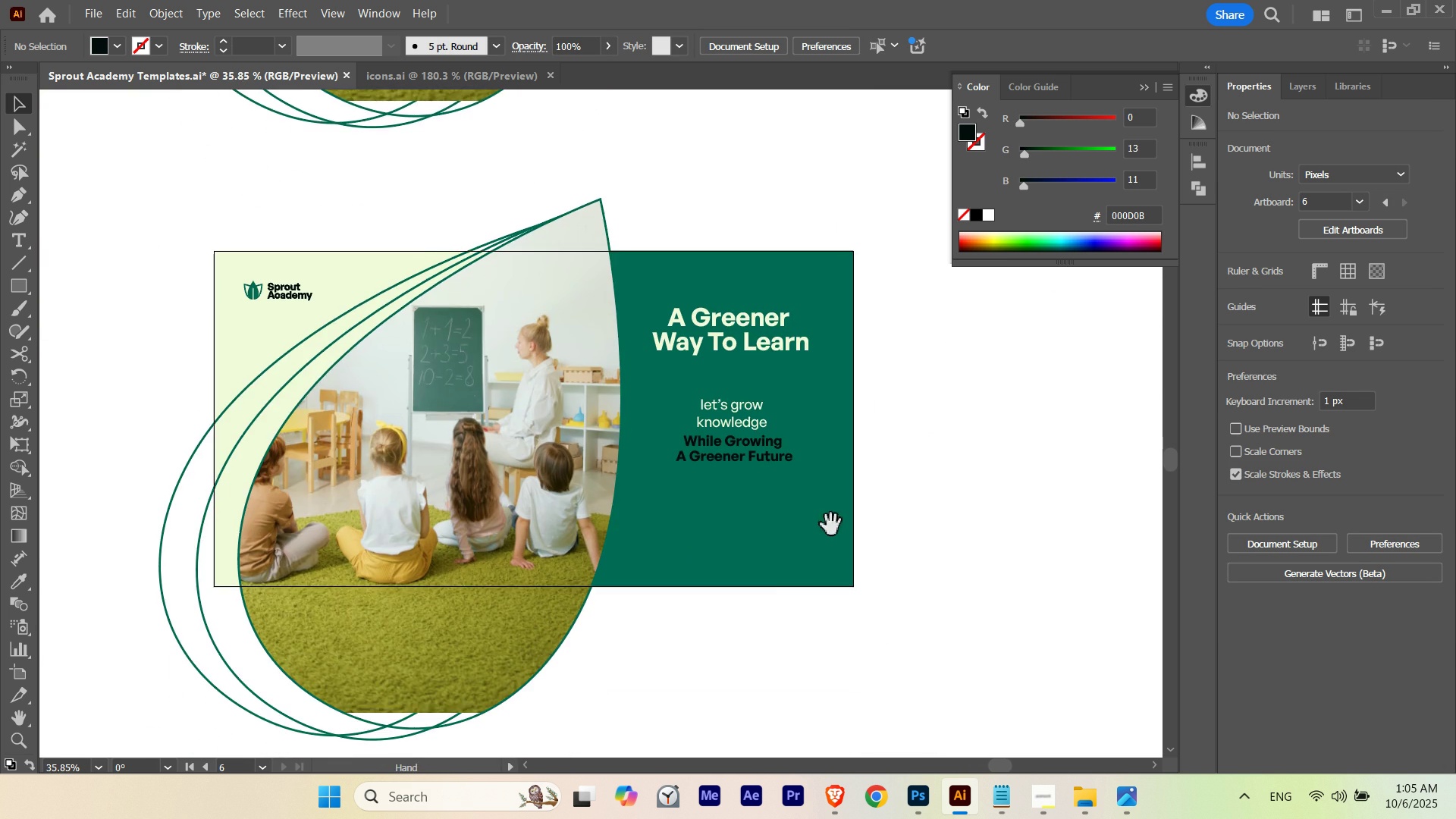 
hold_key(key=ControlLeft, duration=0.62)
 